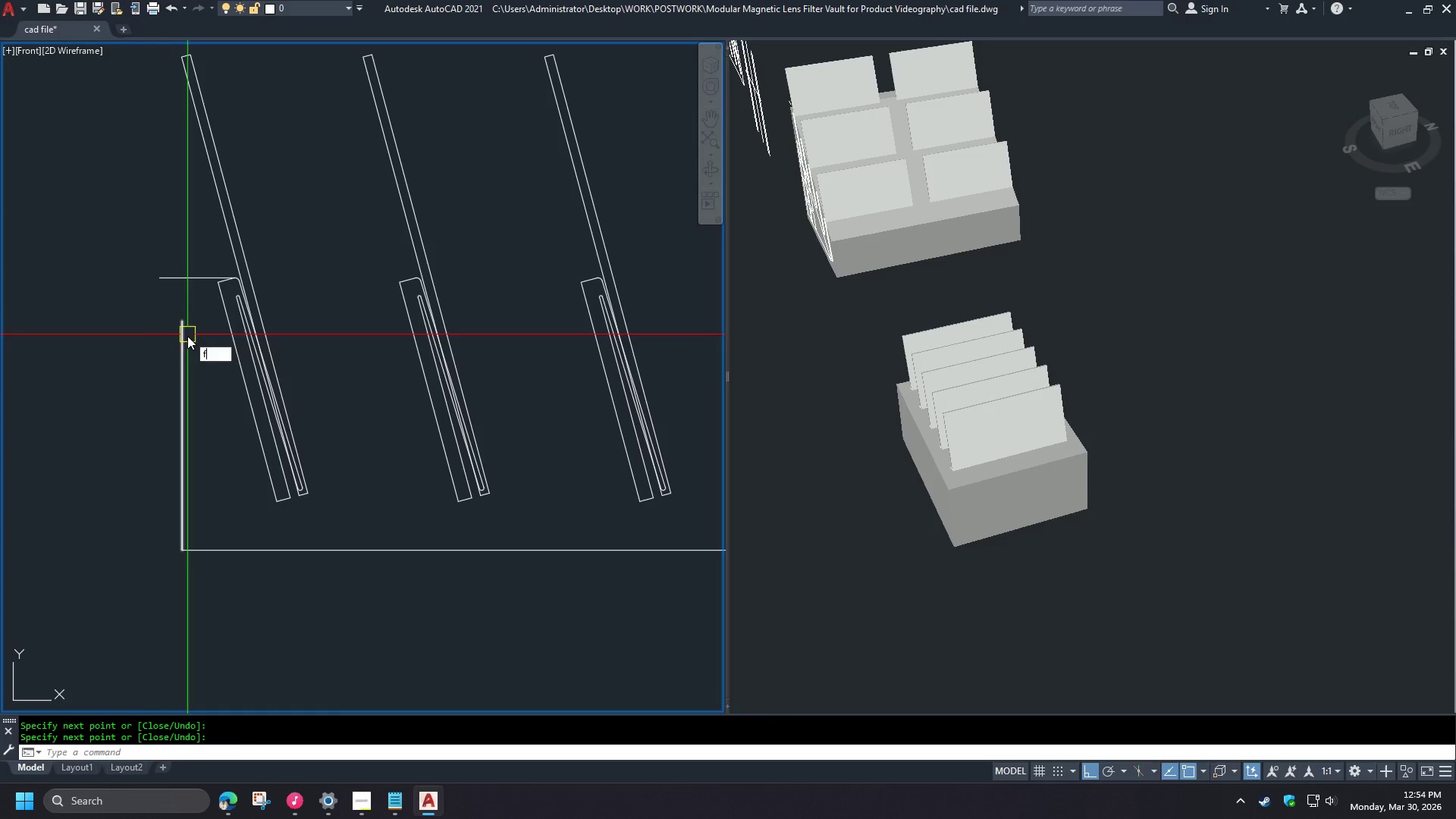 
left_click([187, 336])
 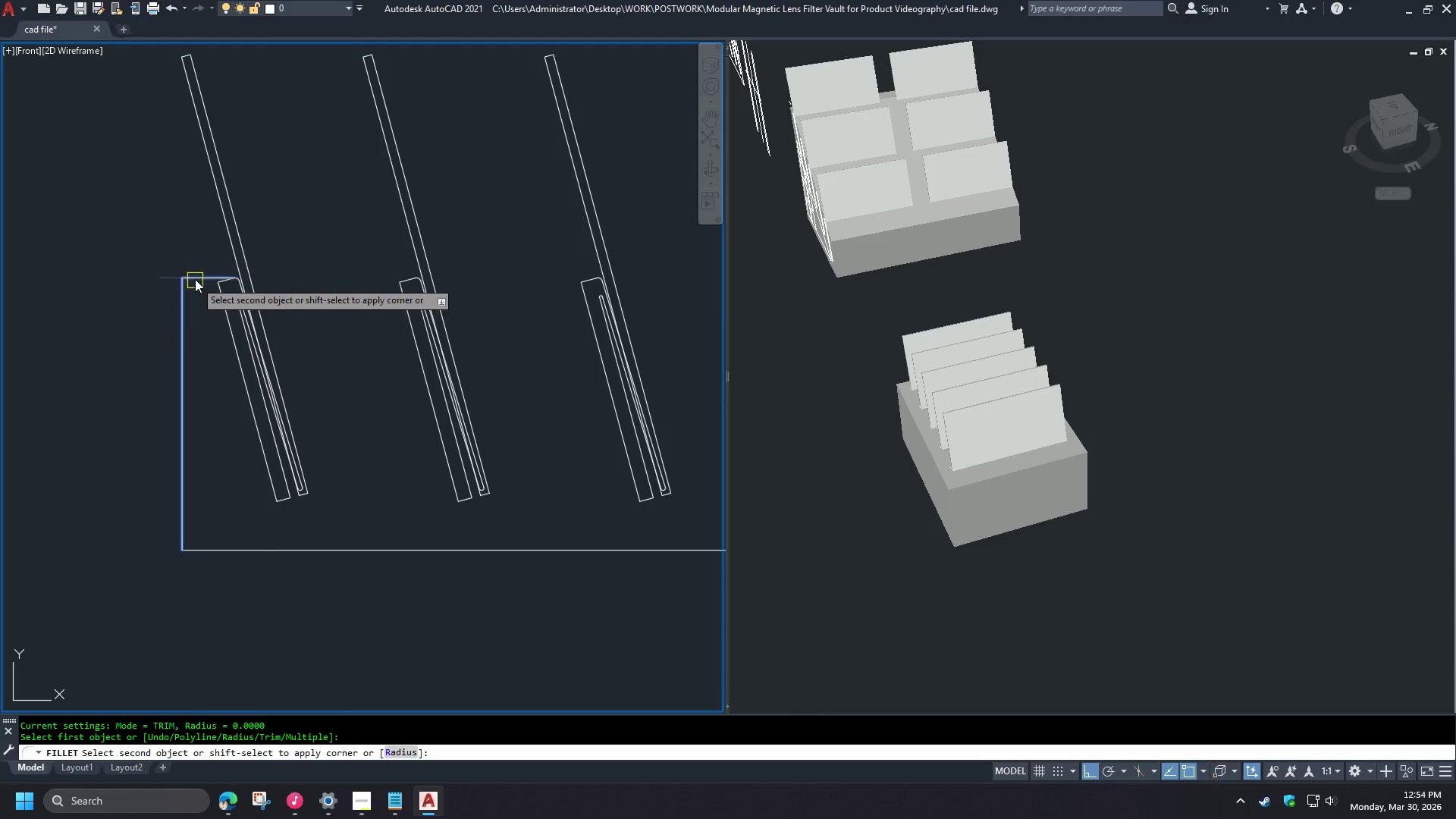 
left_click([196, 278])
 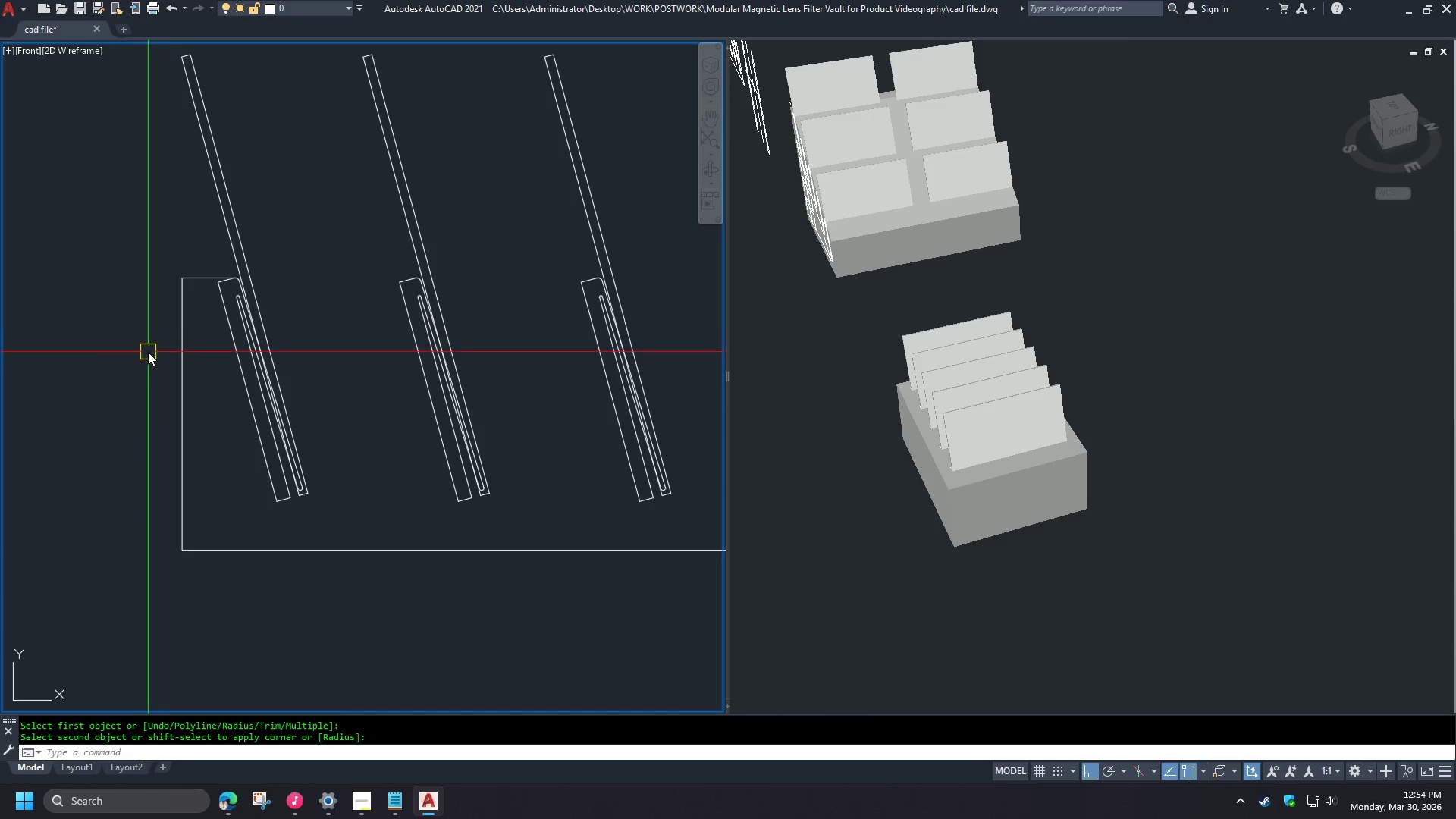 
scroll: coordinate [136, 362], scroll_direction: down, amount: 2.0
 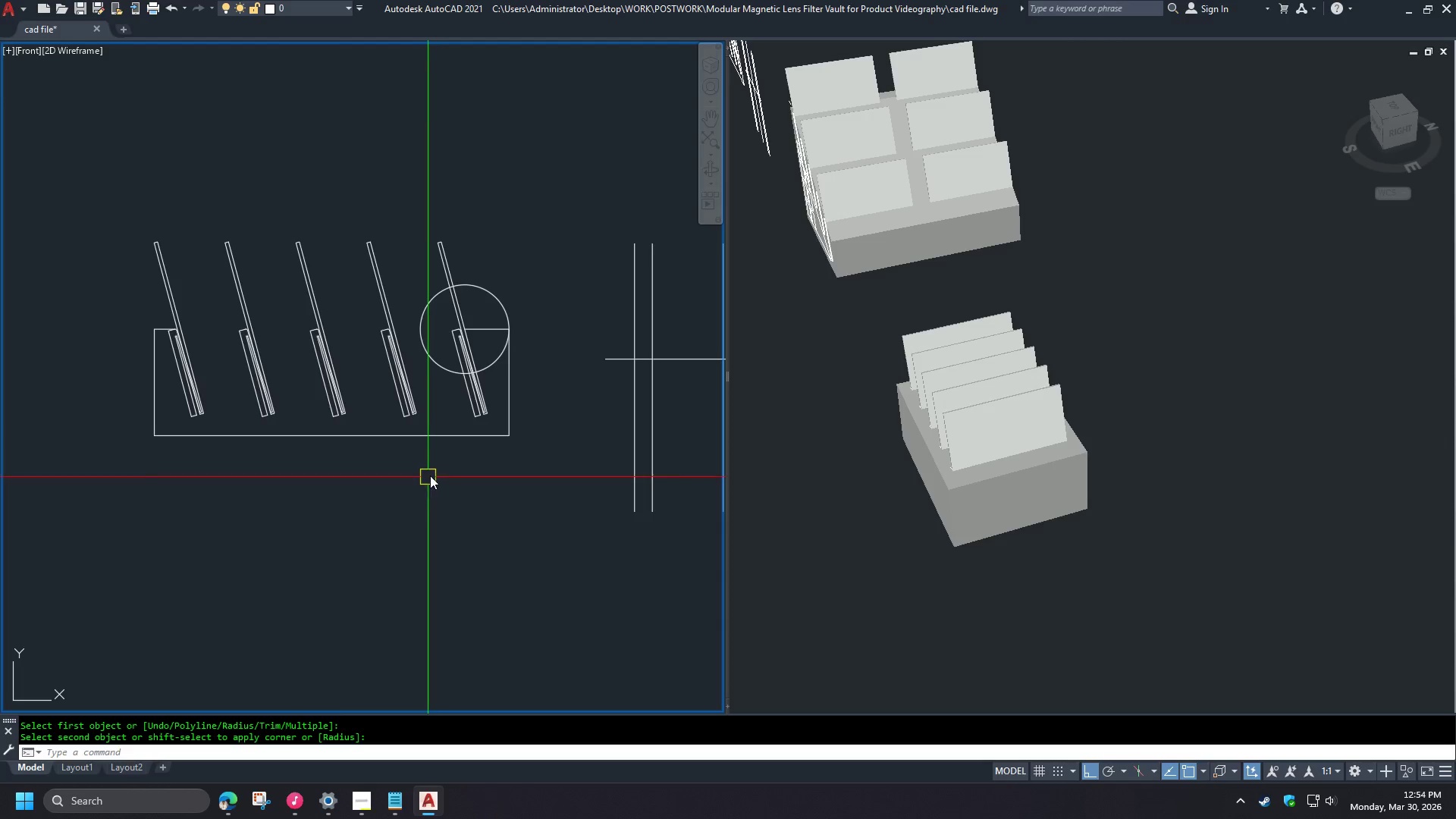 
scroll: coordinate [513, 390], scroll_direction: up, amount: 2.0
 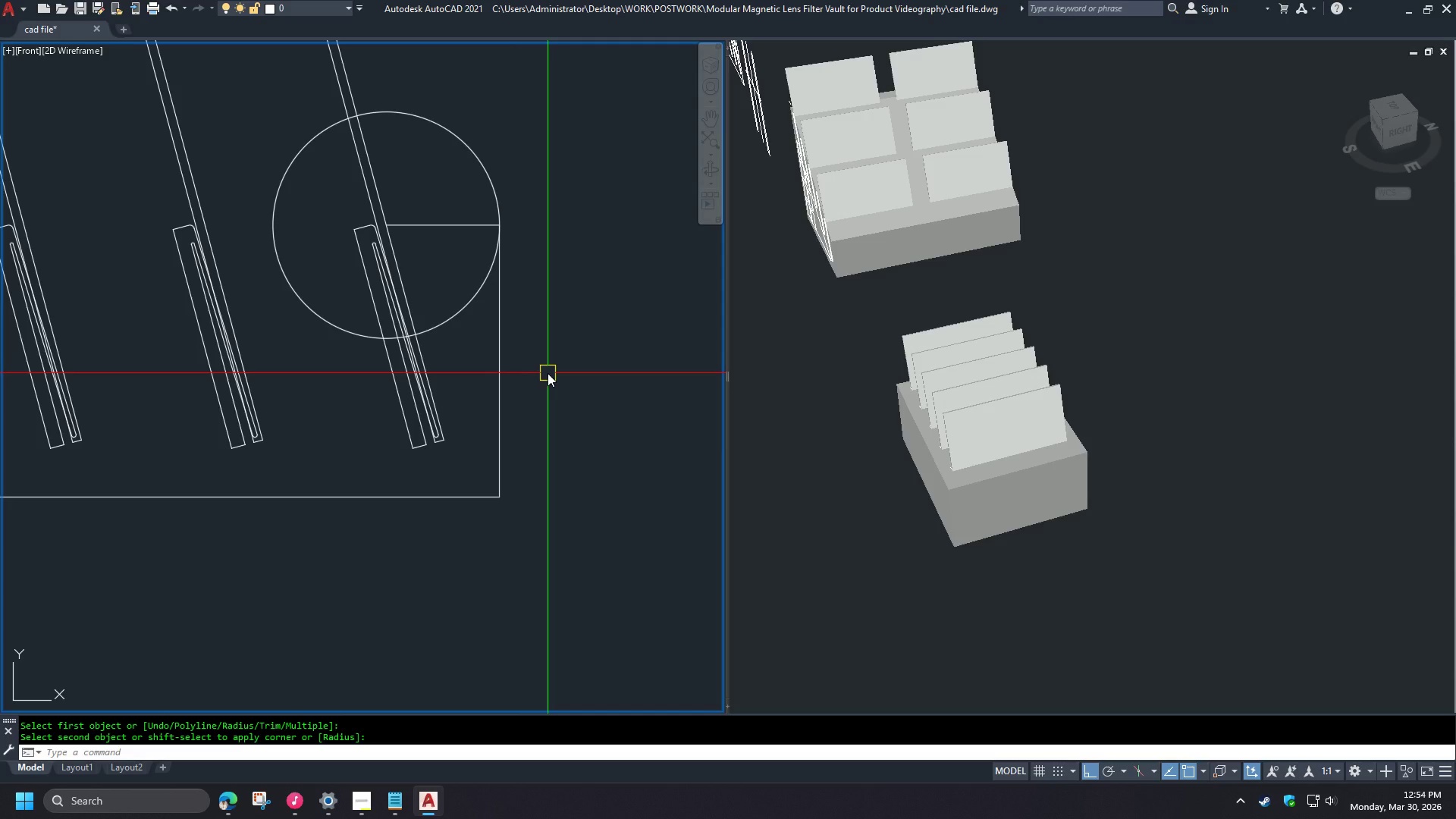 
scroll: coordinate [504, 435], scroll_direction: down, amount: 5.0
 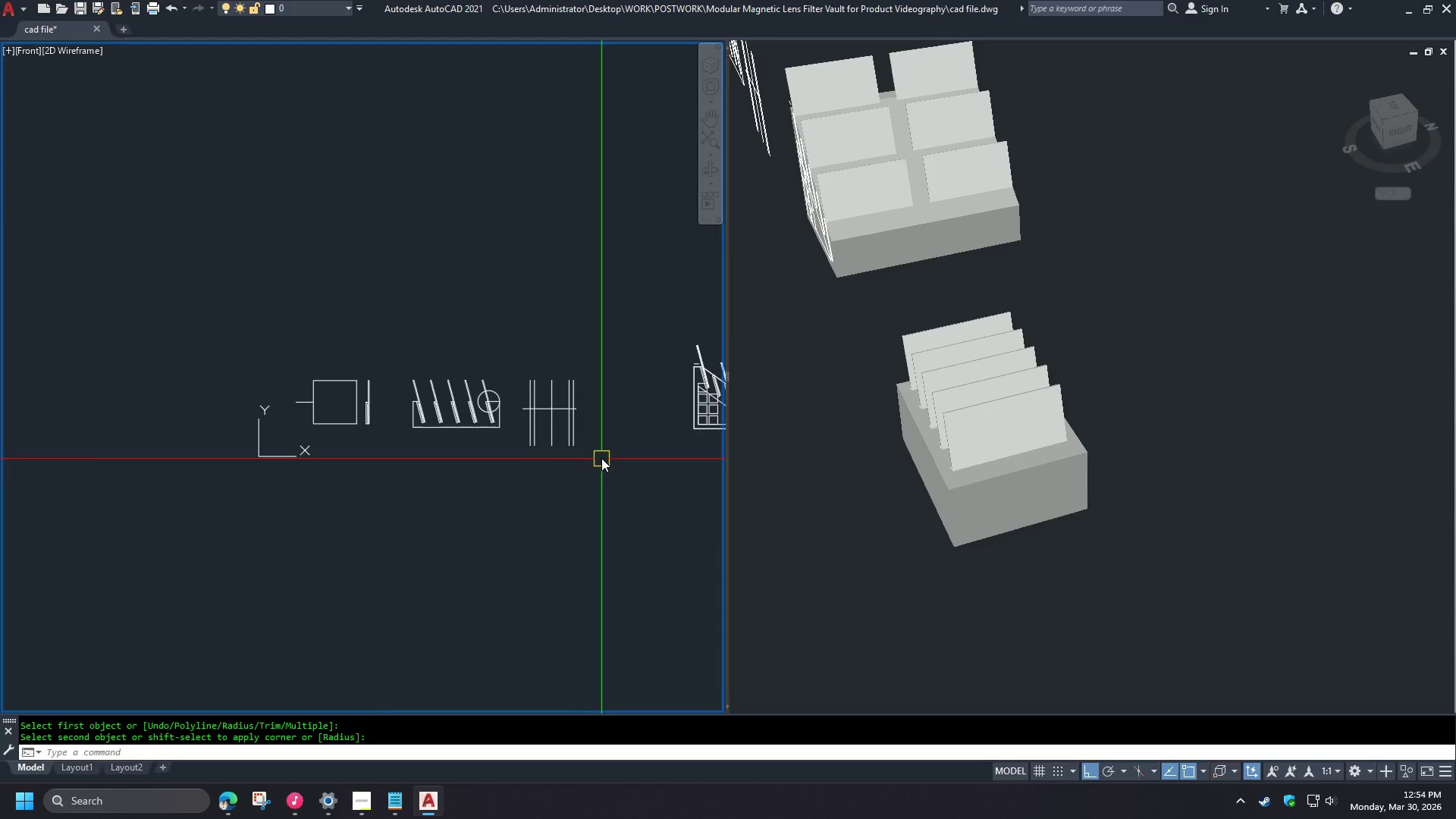 
key(Escape)
 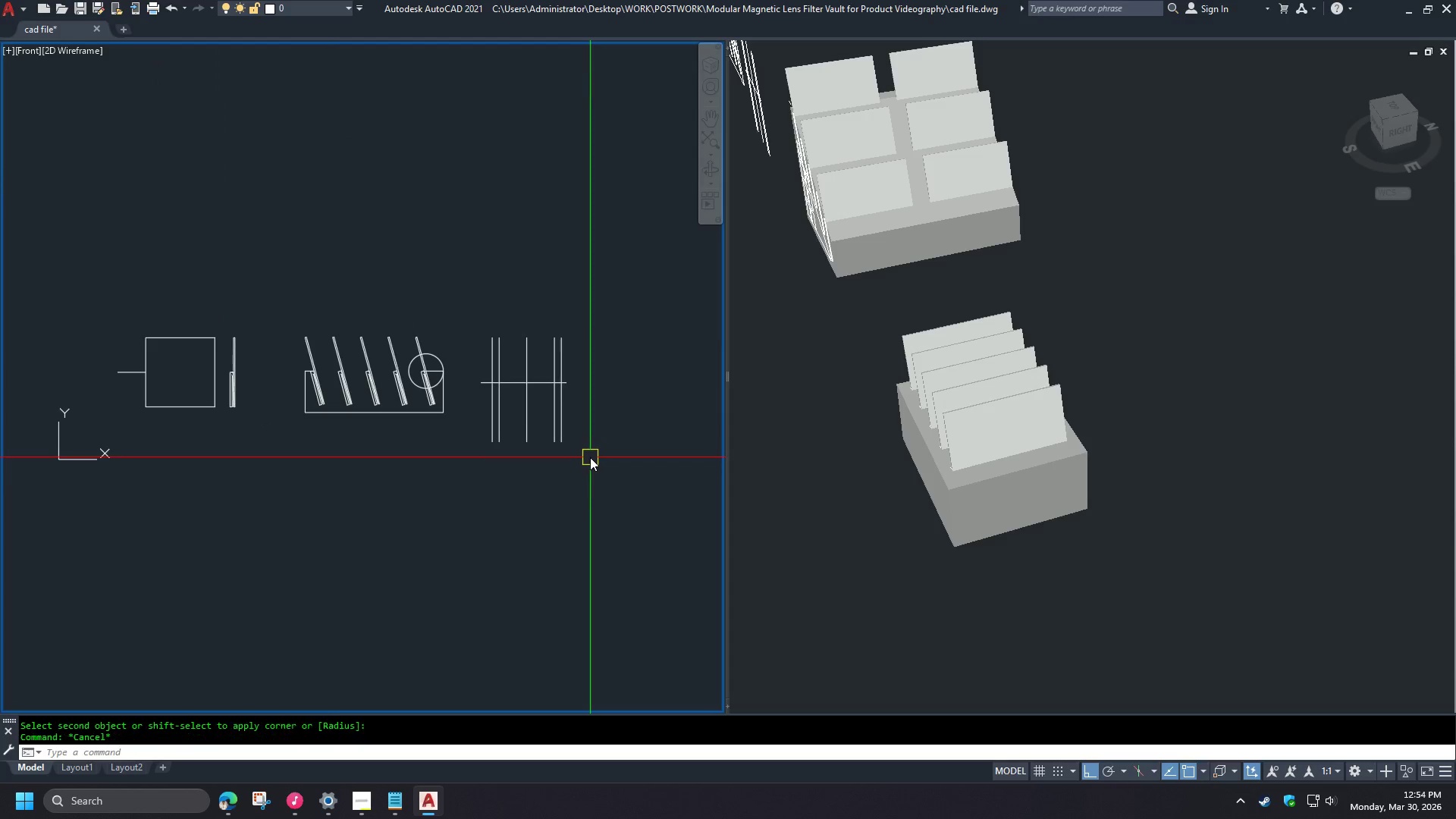 
left_click([589, 457])
 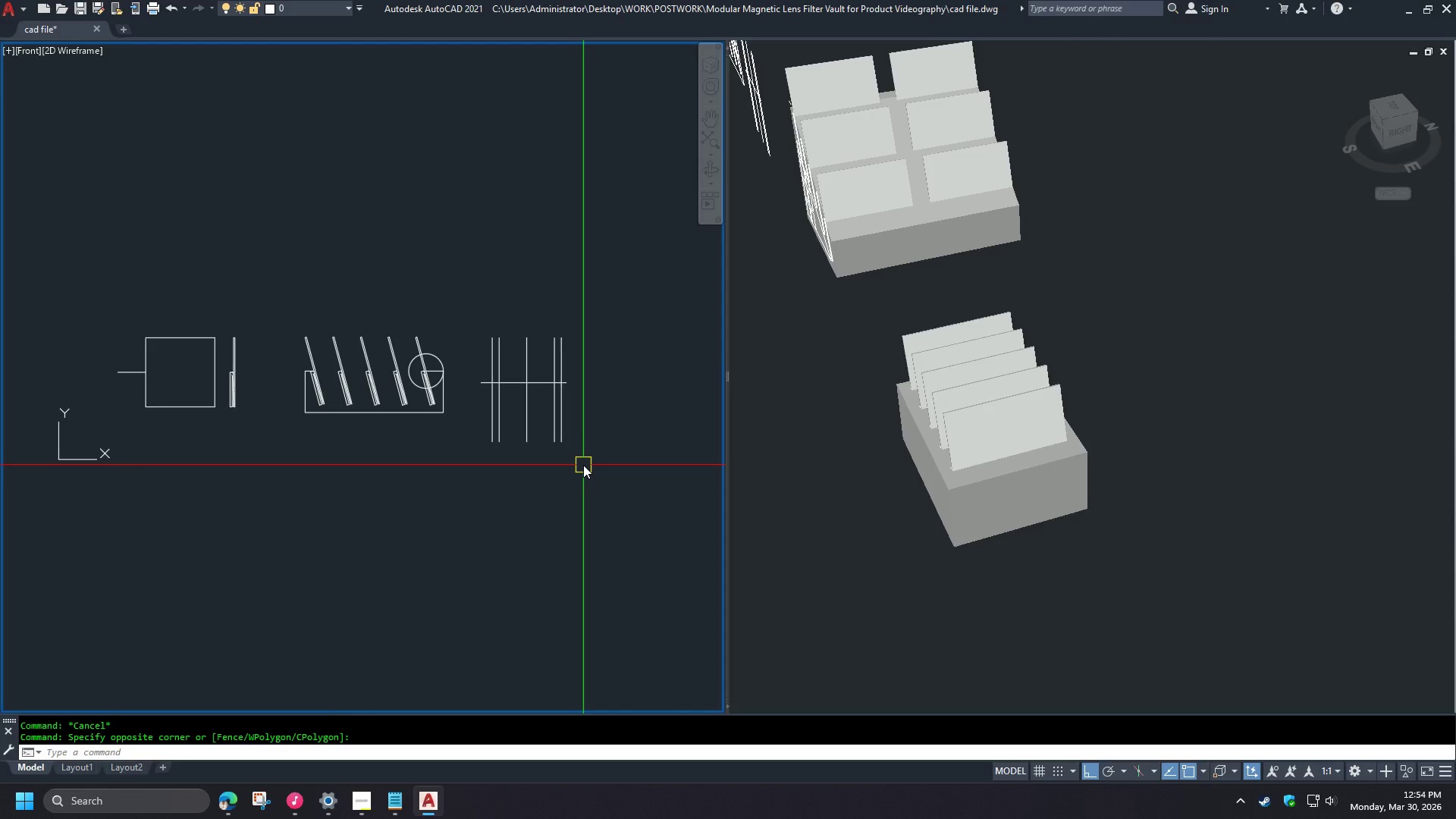 
scroll: coordinate [474, 395], scroll_direction: up, amount: 3.0
 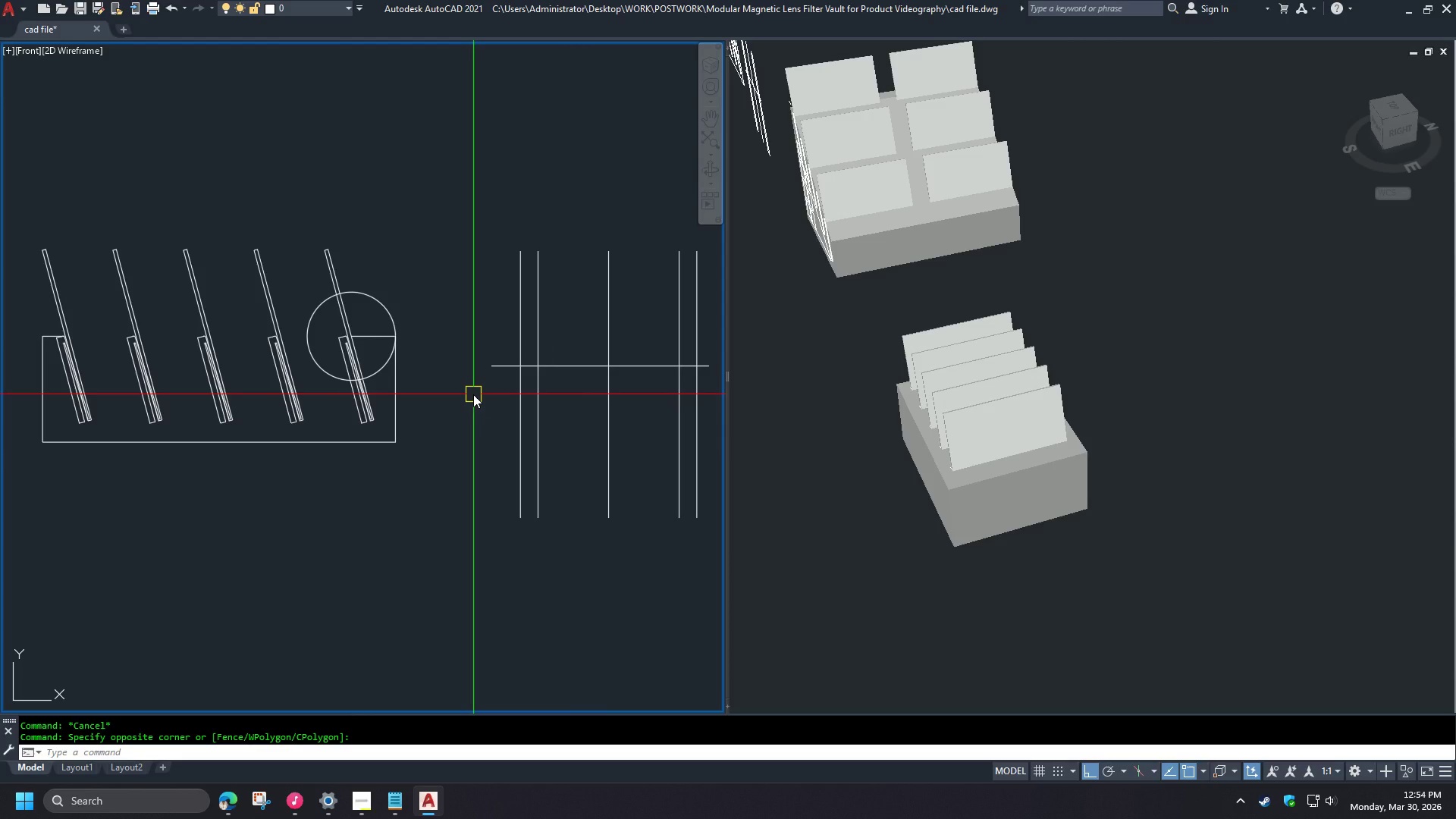 
wait(8.96)
 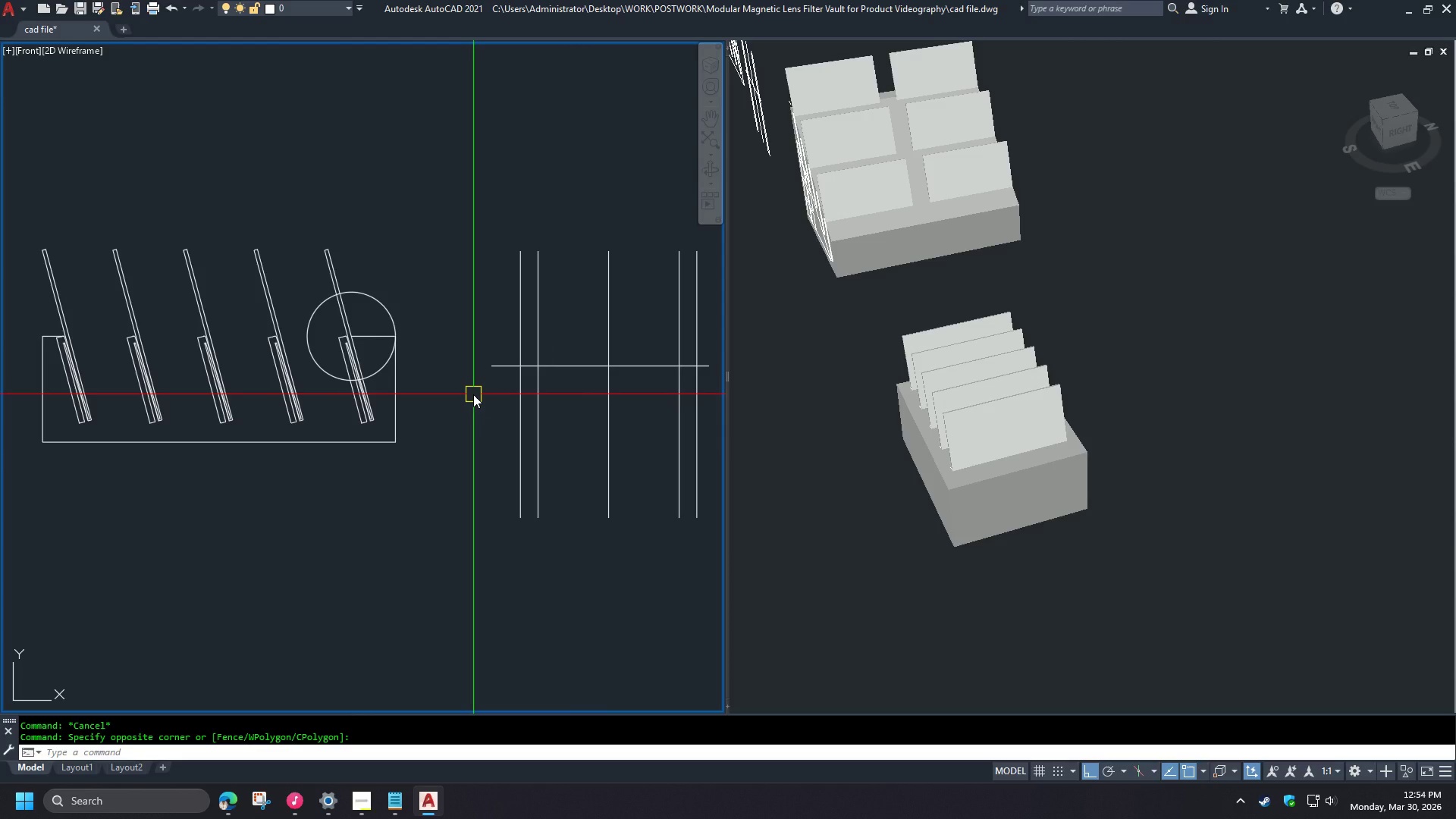 
scroll: coordinate [512, 391], scroll_direction: up, amount: 1.0
 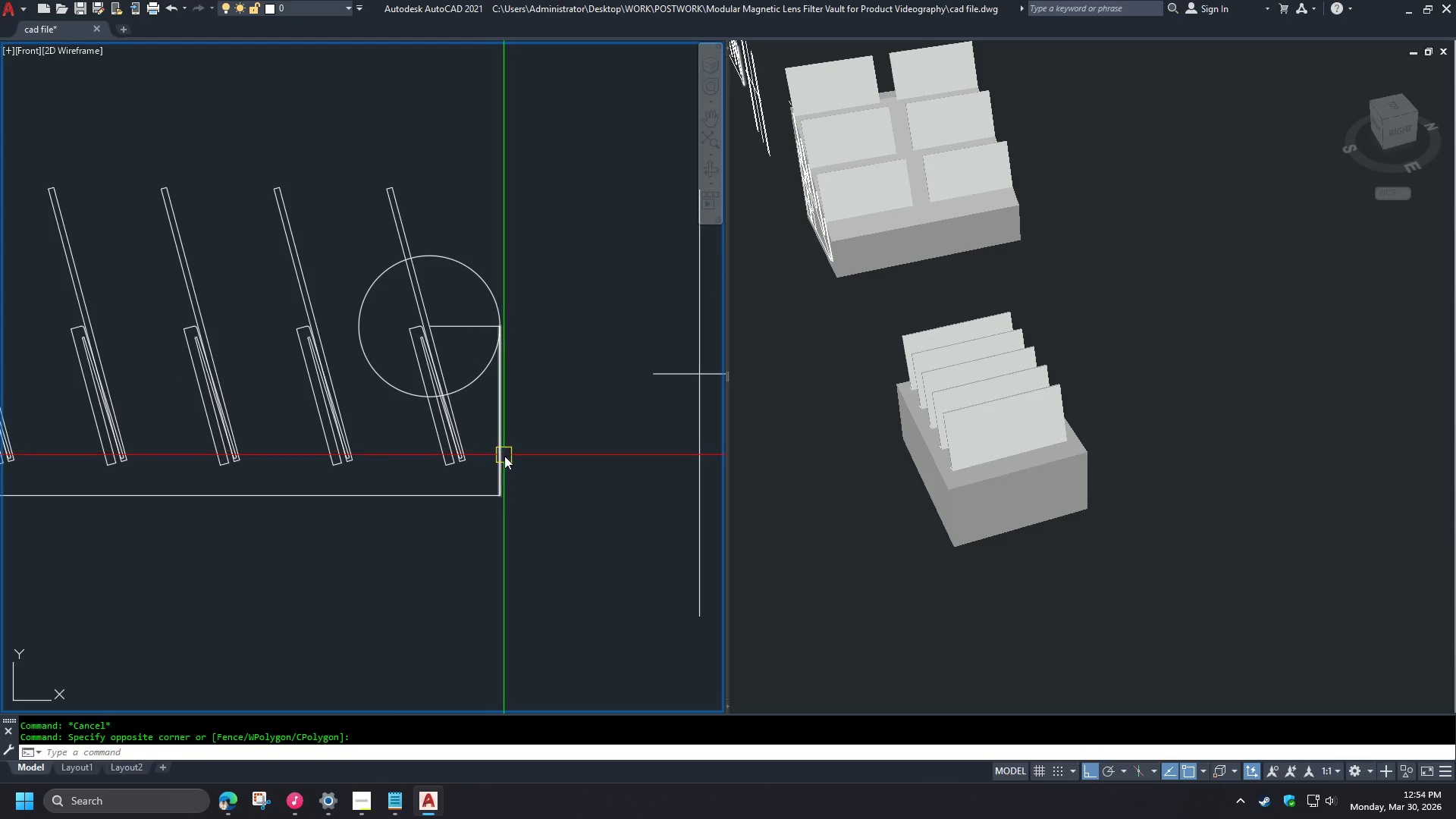 
scroll: coordinate [498, 419], scroll_direction: down, amount: 1.0
 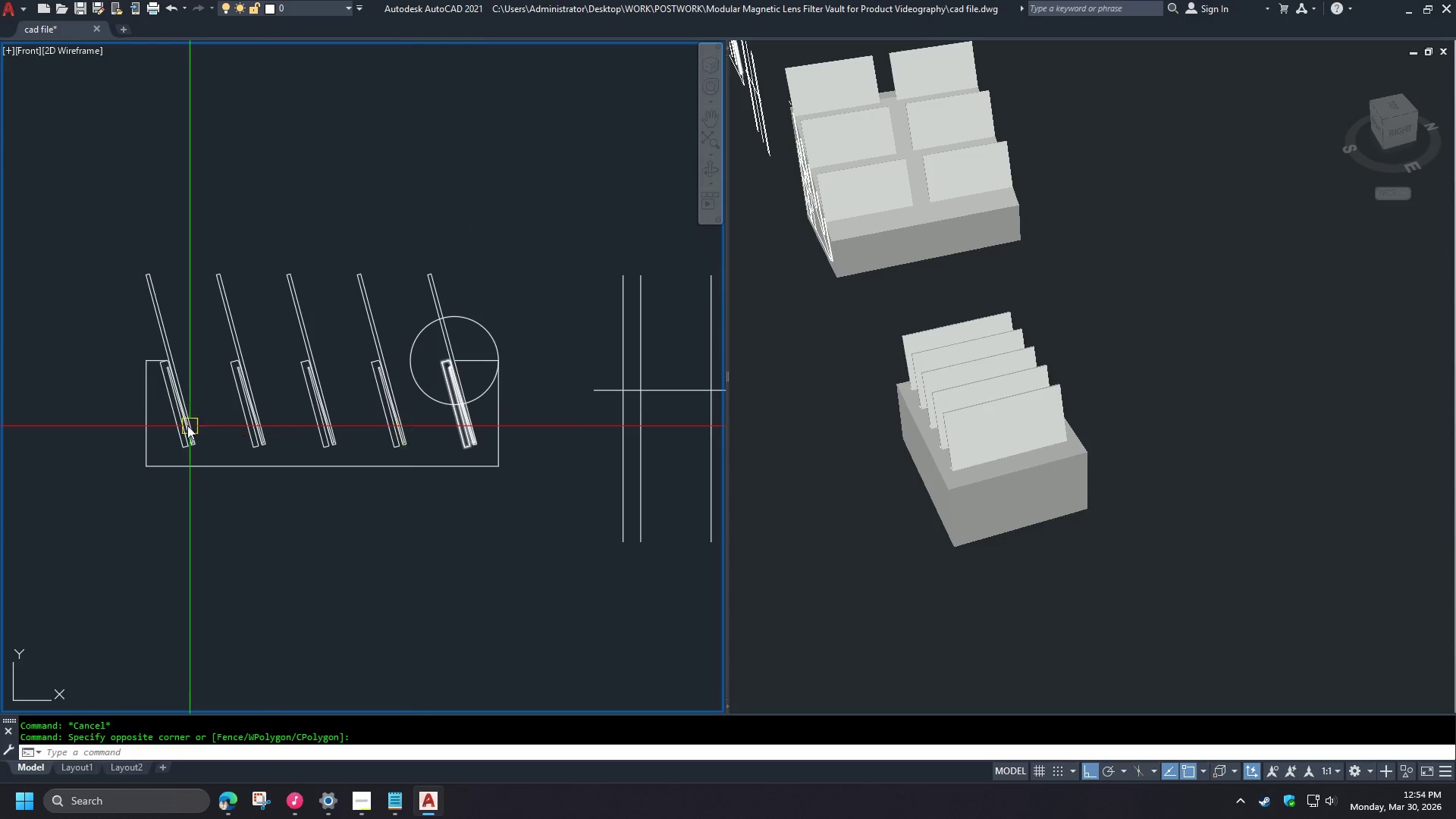 
scroll: coordinate [185, 421], scroll_direction: up, amount: 1.0
 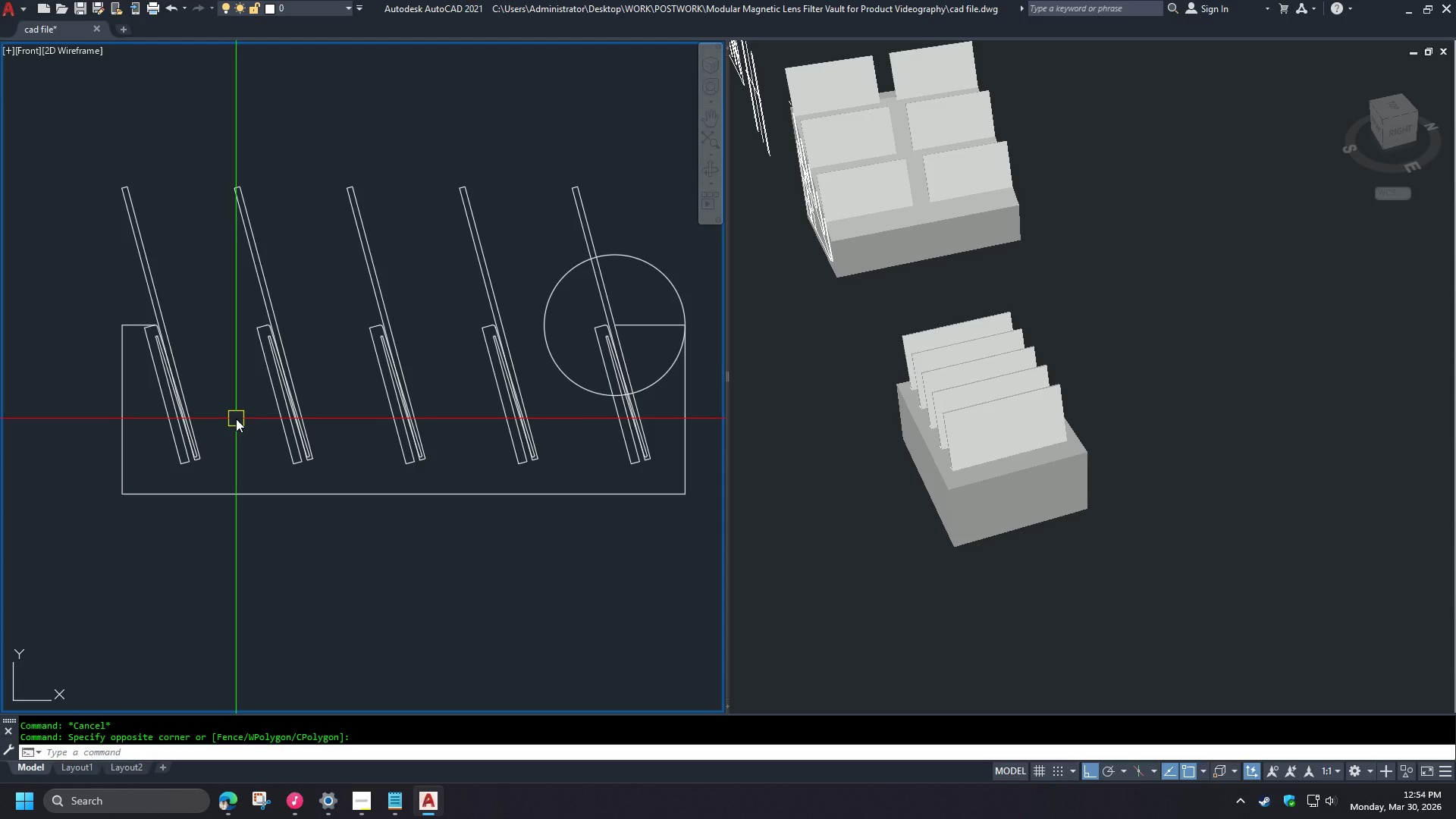 
wait(7.45)
 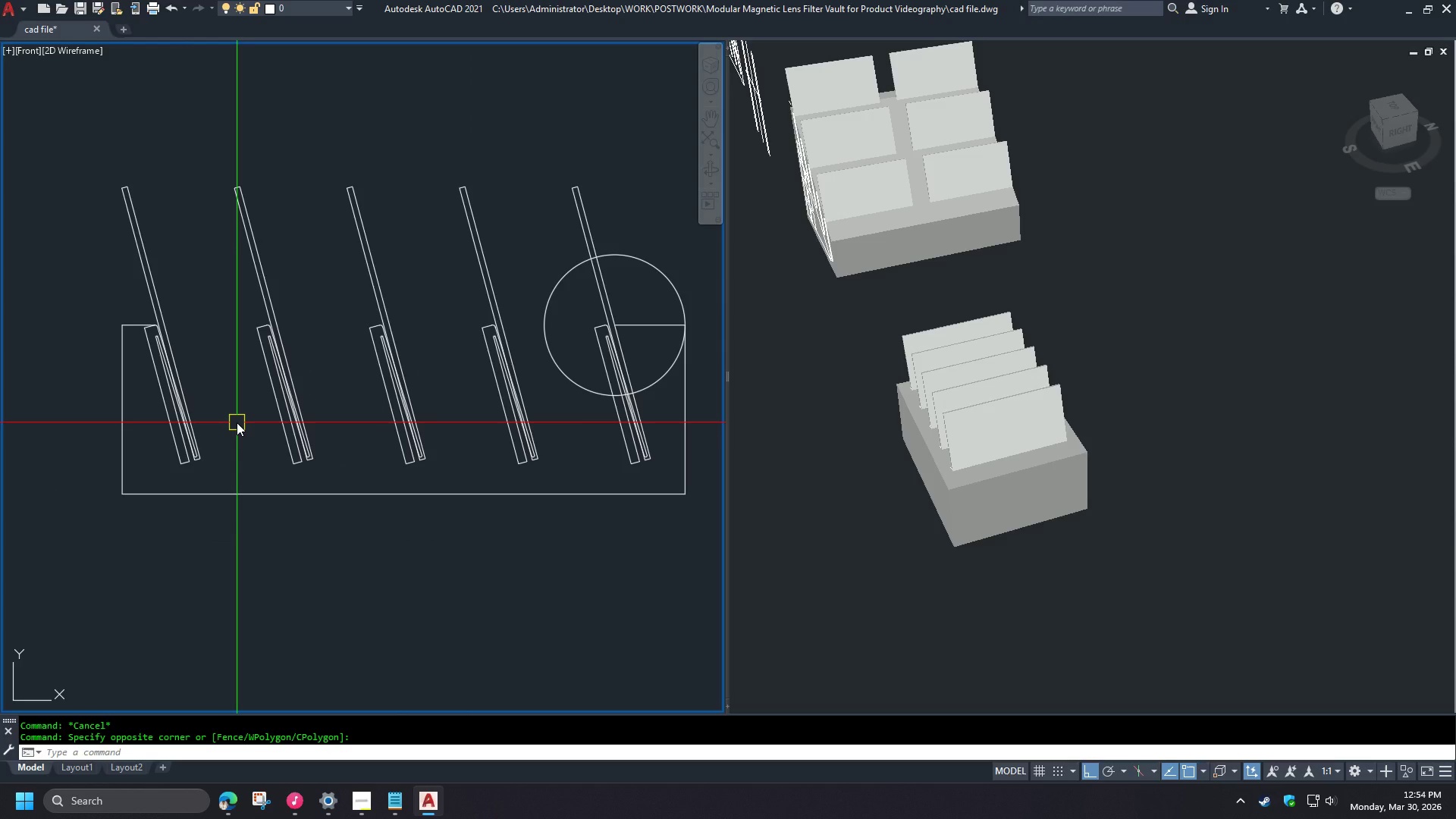 
scroll: coordinate [236, 417], scroll_direction: down, amount: 1.0
 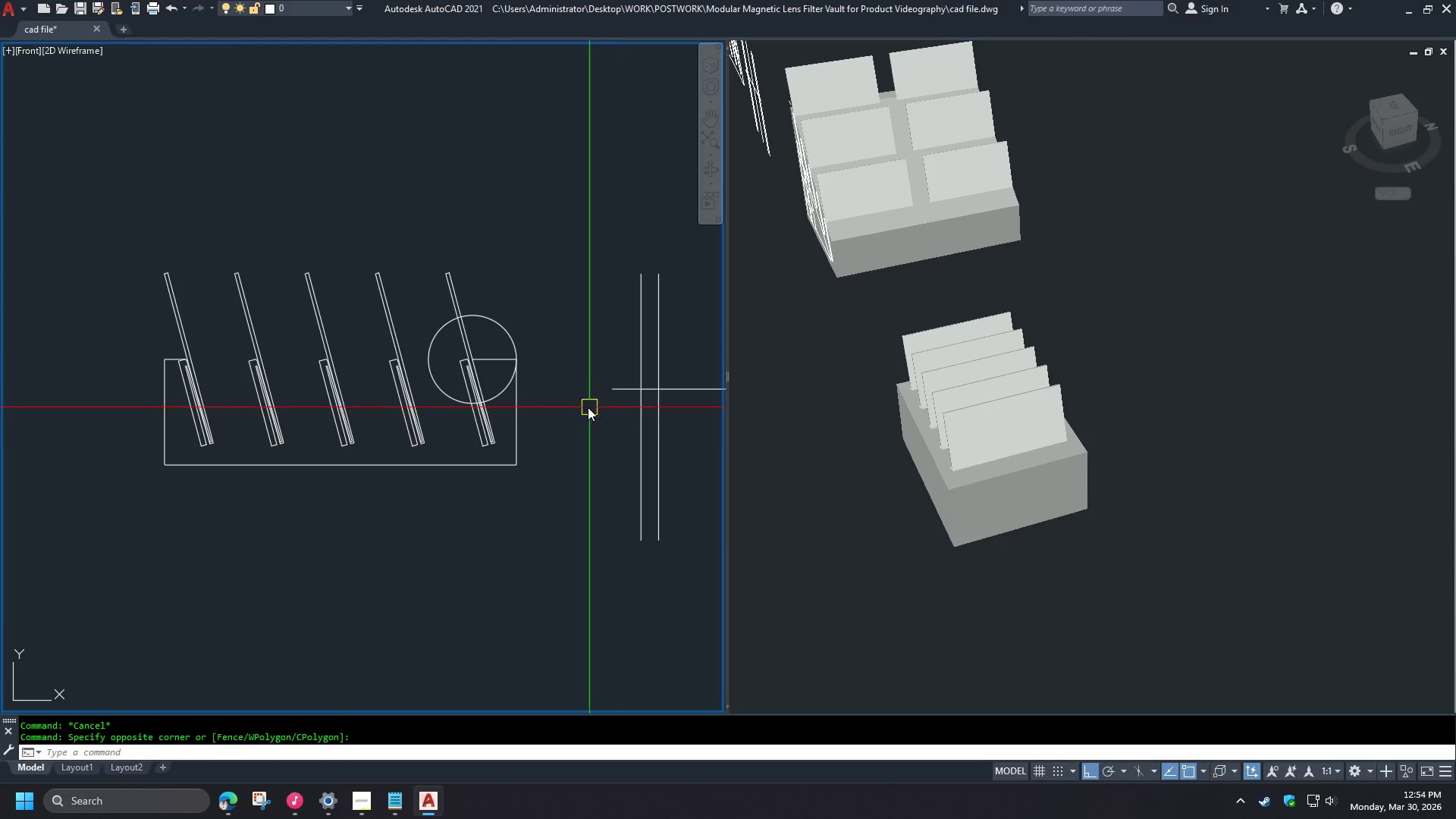 
scroll: coordinate [449, 383], scroll_direction: up, amount: 3.0
 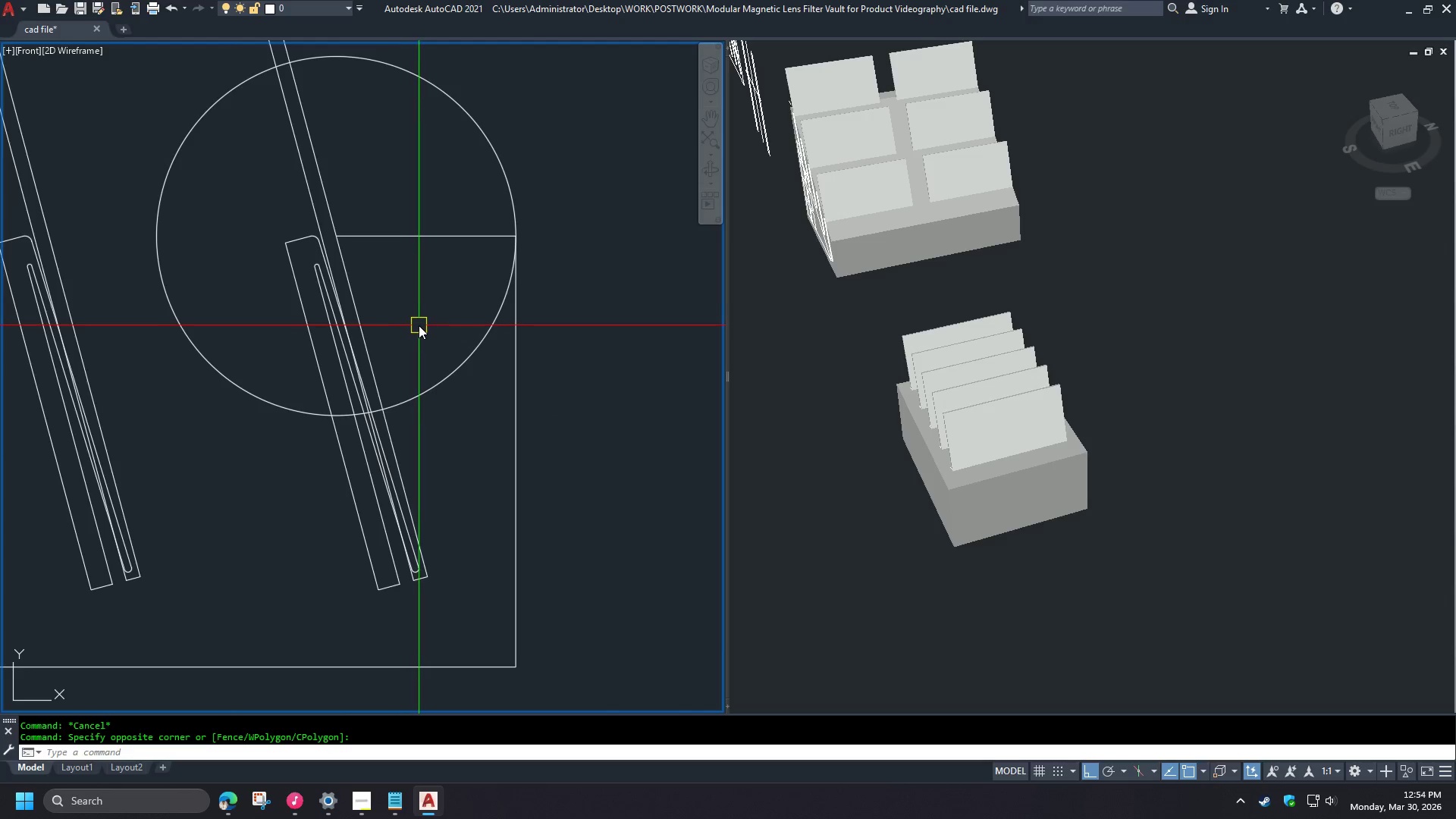 
key(O)
 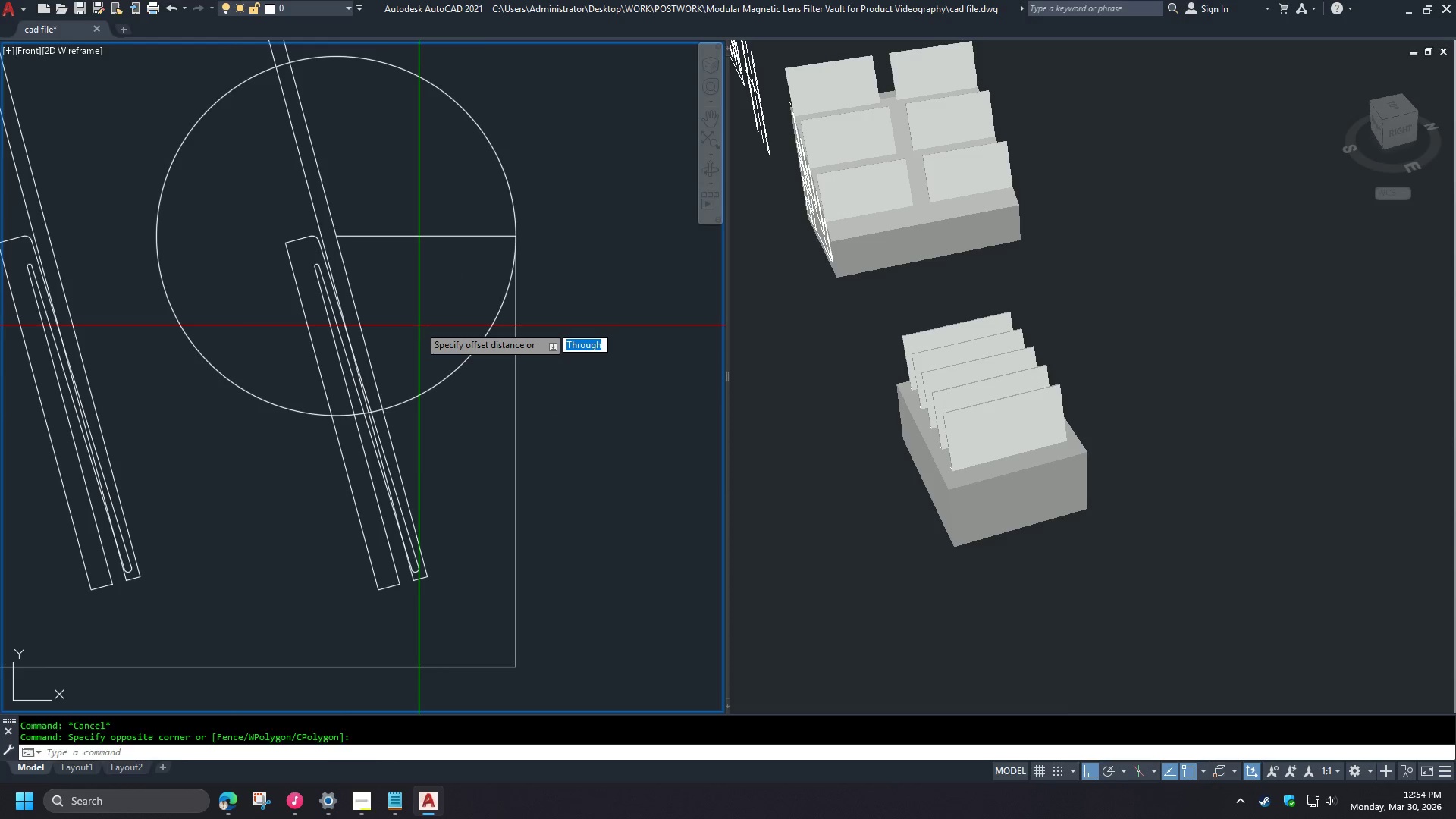 
key(Space)
 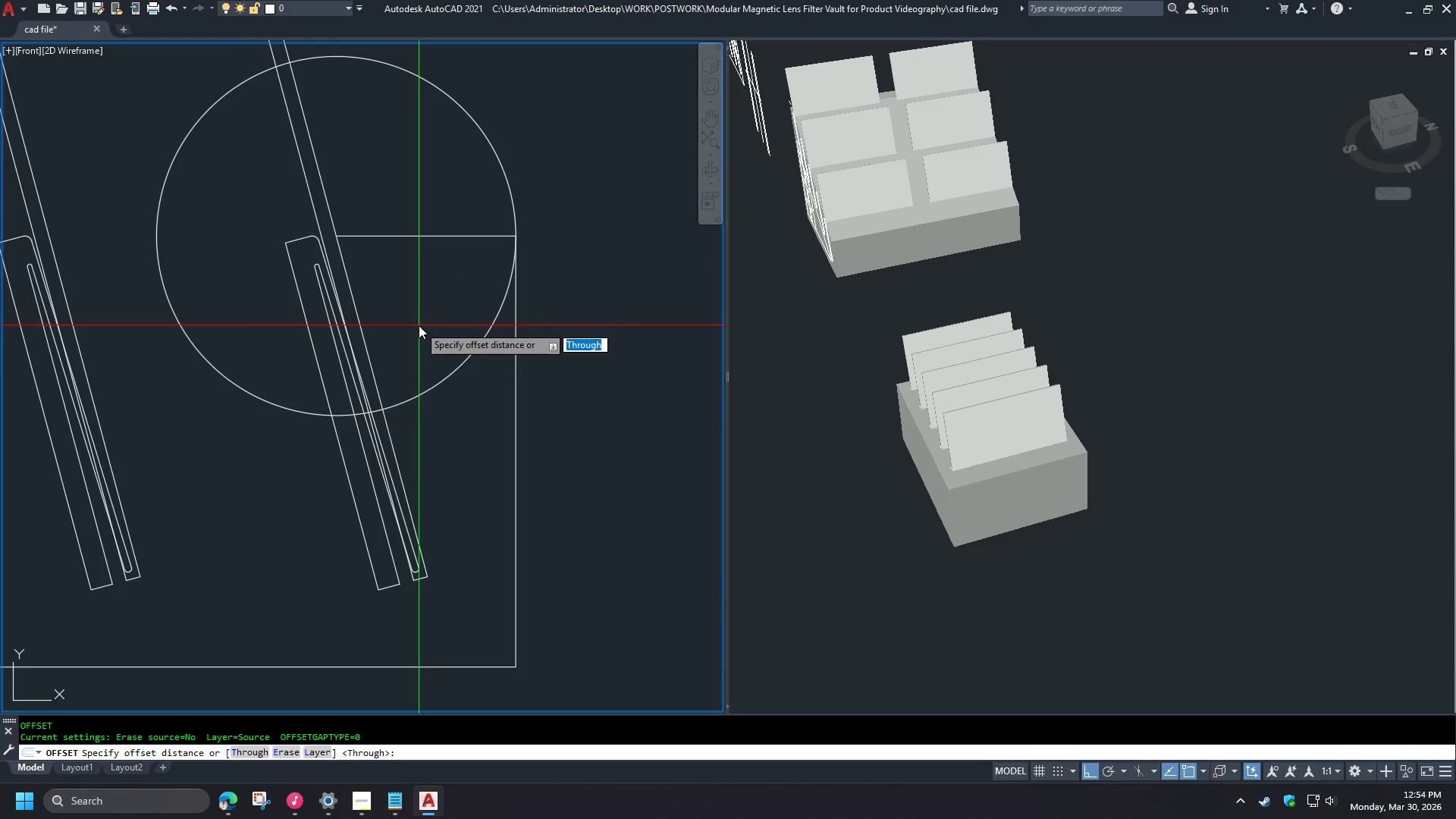 
key(Numpad1)
 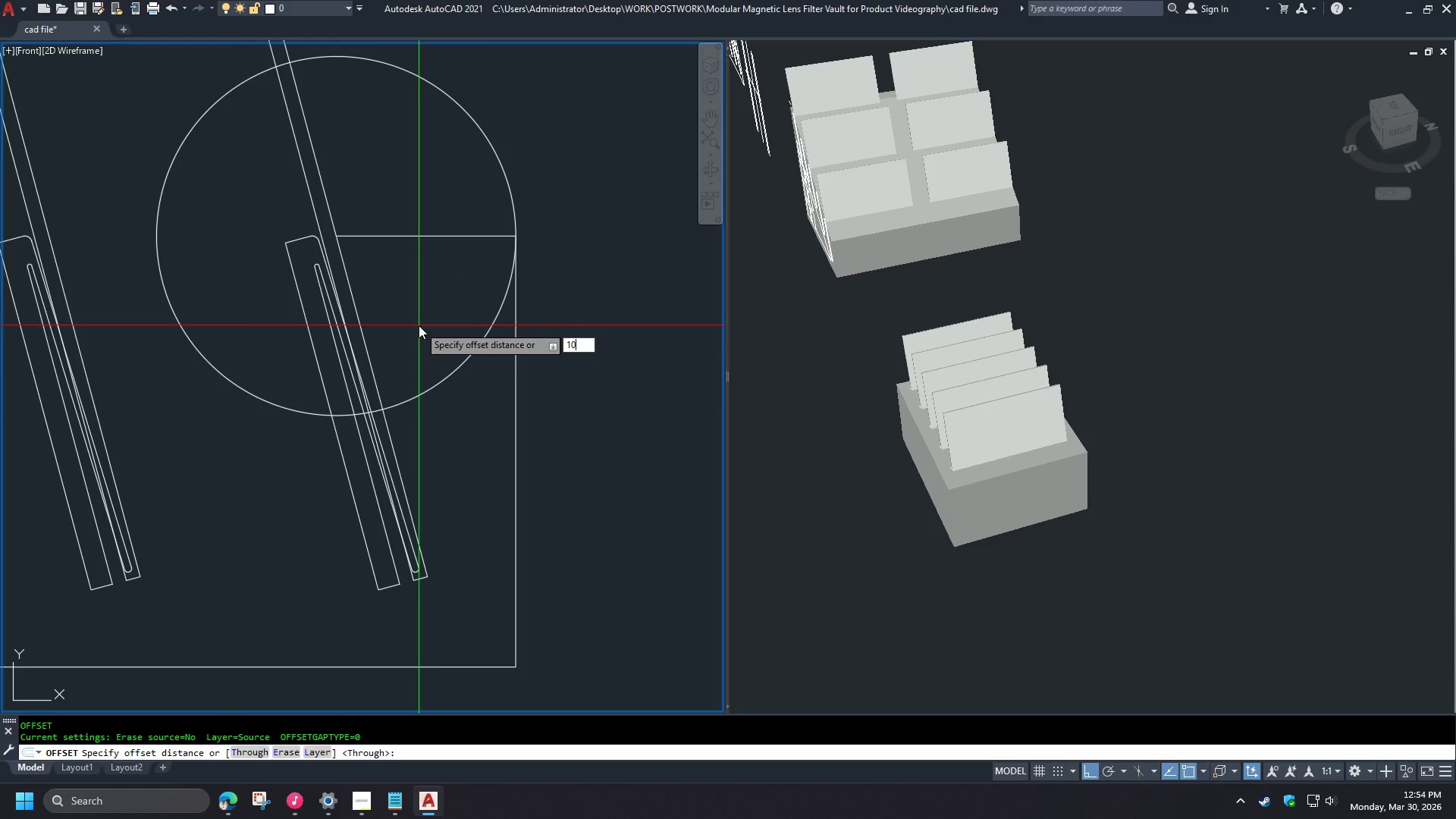 
key(Numpad0)
 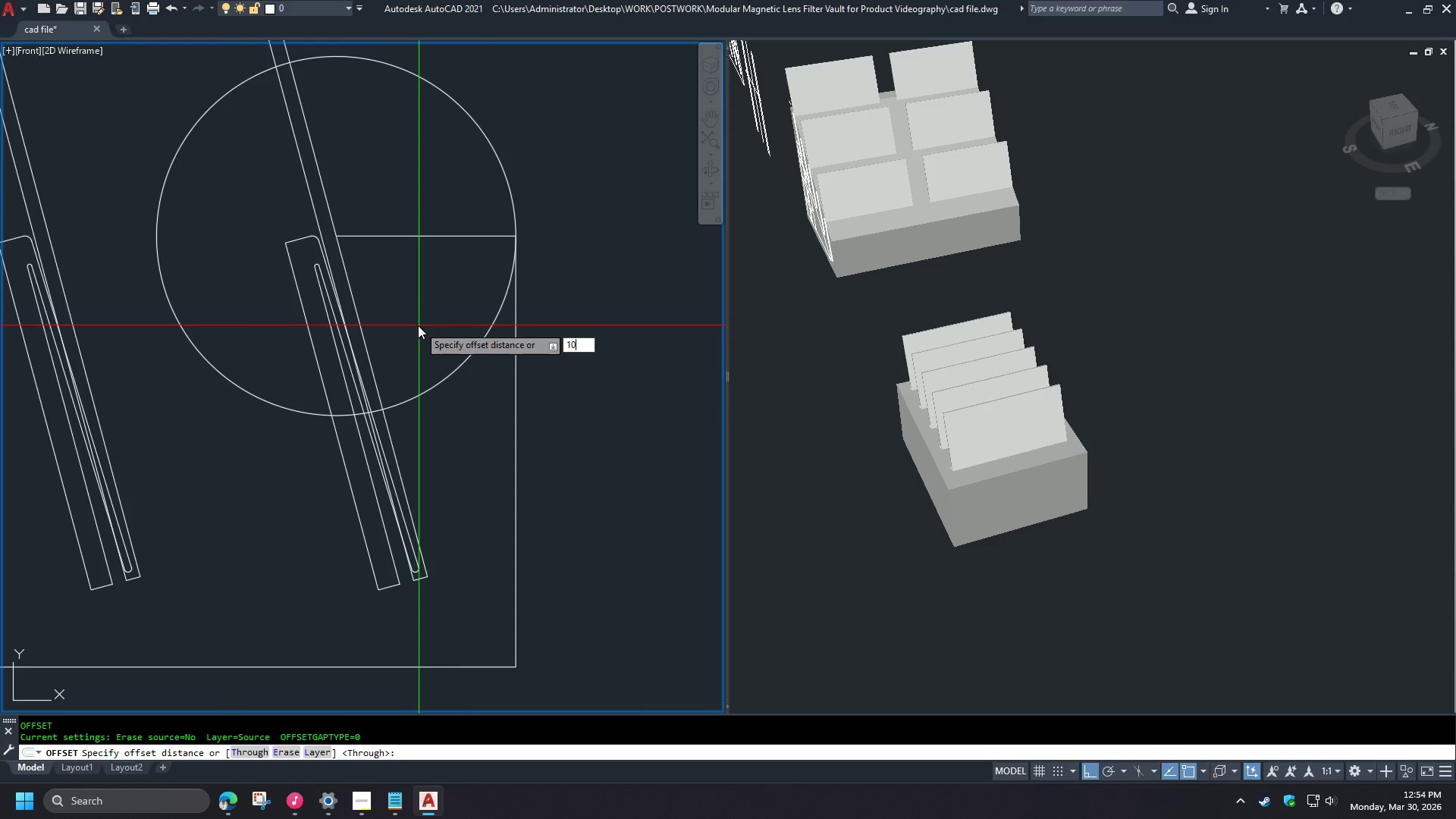 
key(NumpadEnter)
 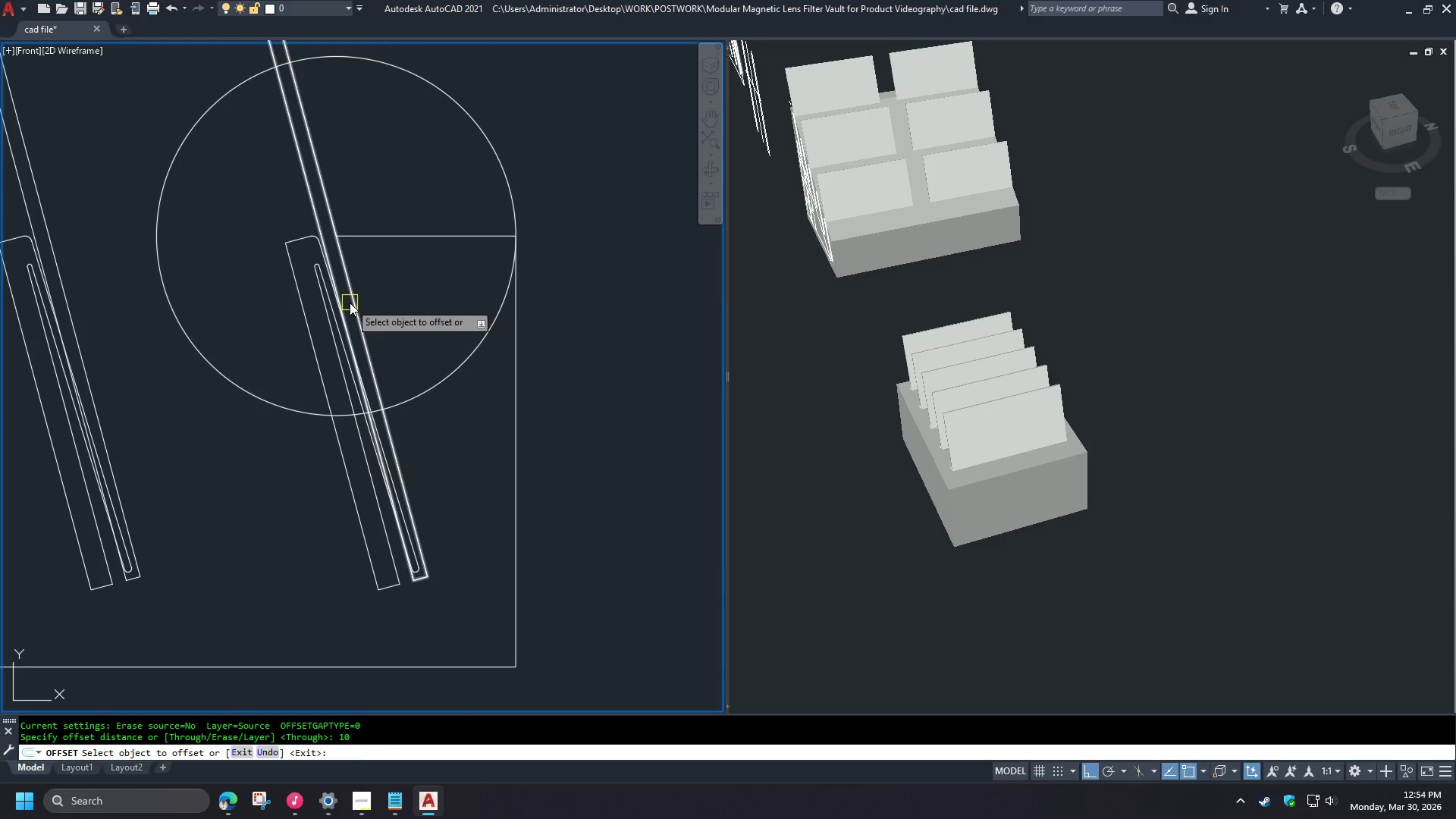 
left_click_drag(start_coordinate=[350, 303], to_coordinate=[359, 299])
 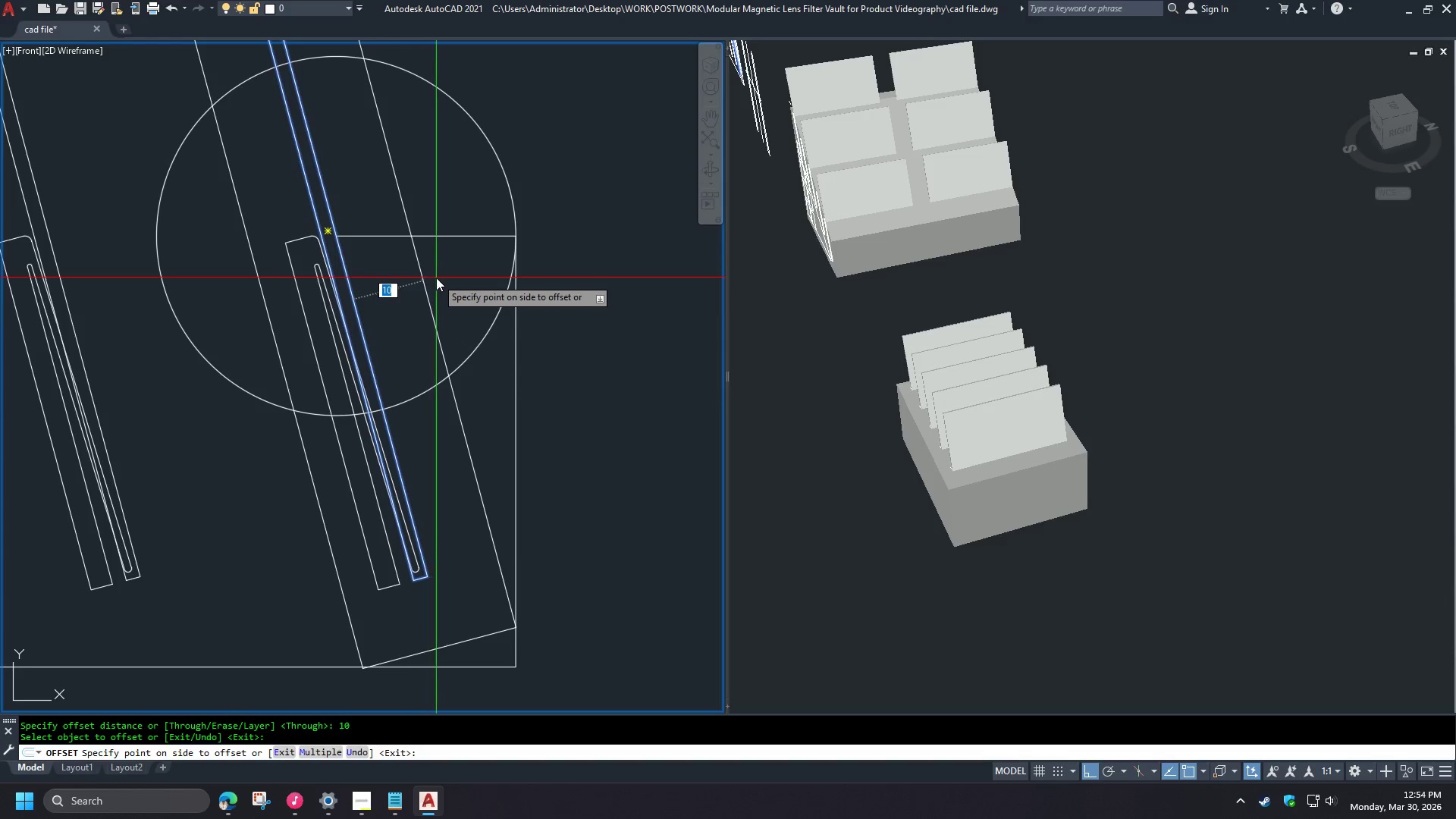 
double_click([436, 278])
 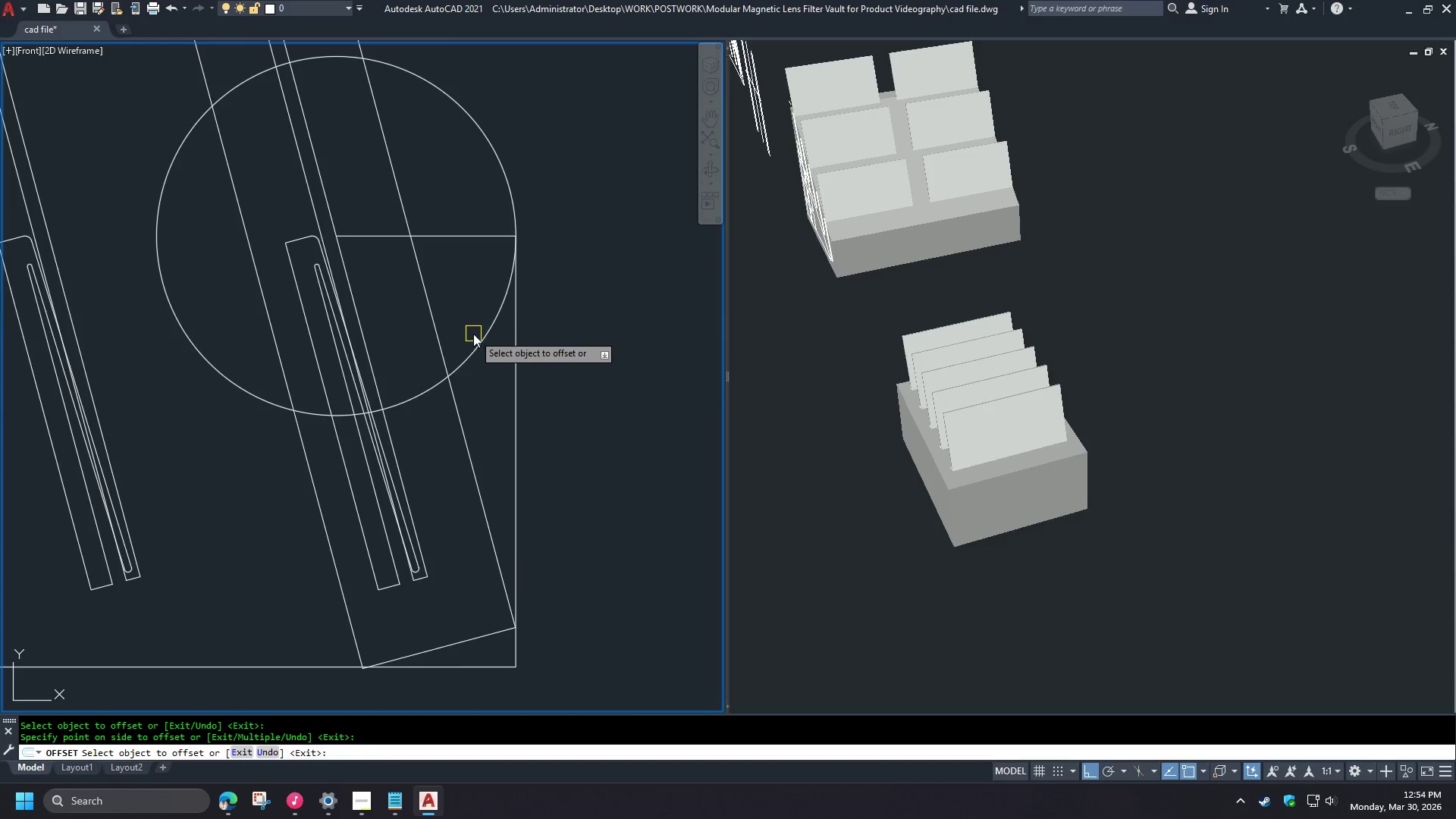 
key(Space)
 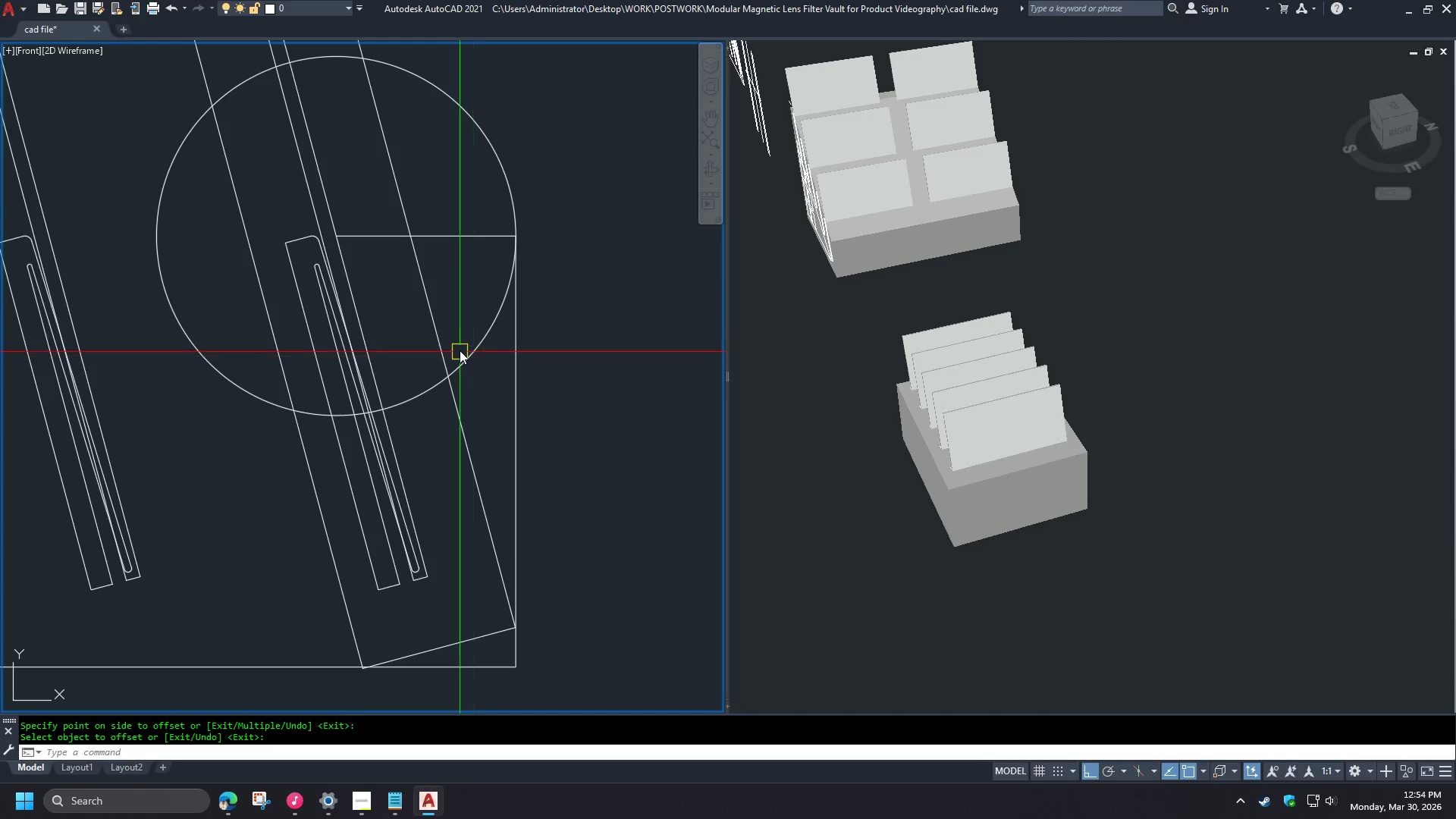 
scroll: coordinate [458, 346], scroll_direction: down, amount: 1.0
 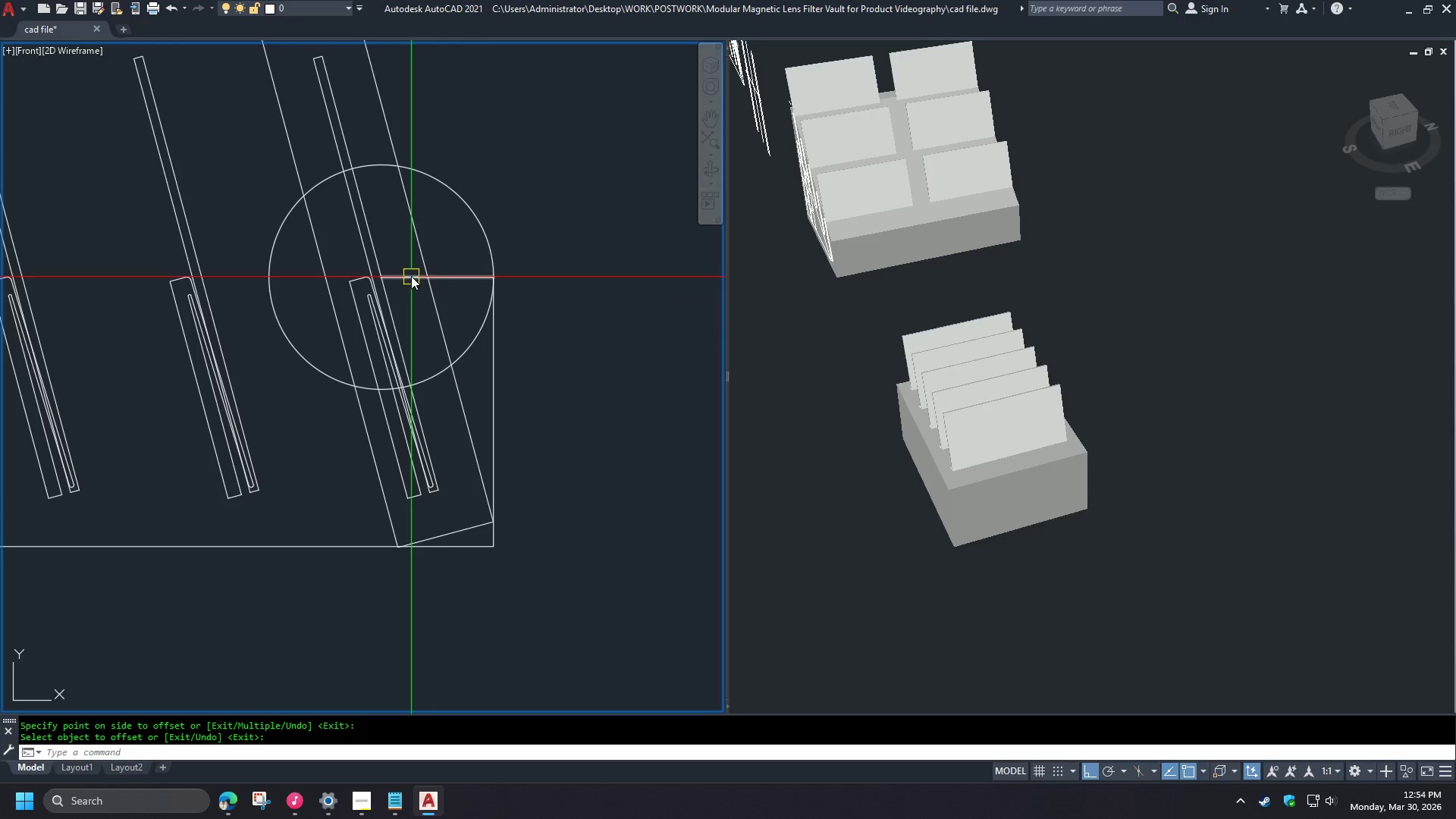 
scroll: coordinate [412, 278], scroll_direction: up, amount: 1.0
 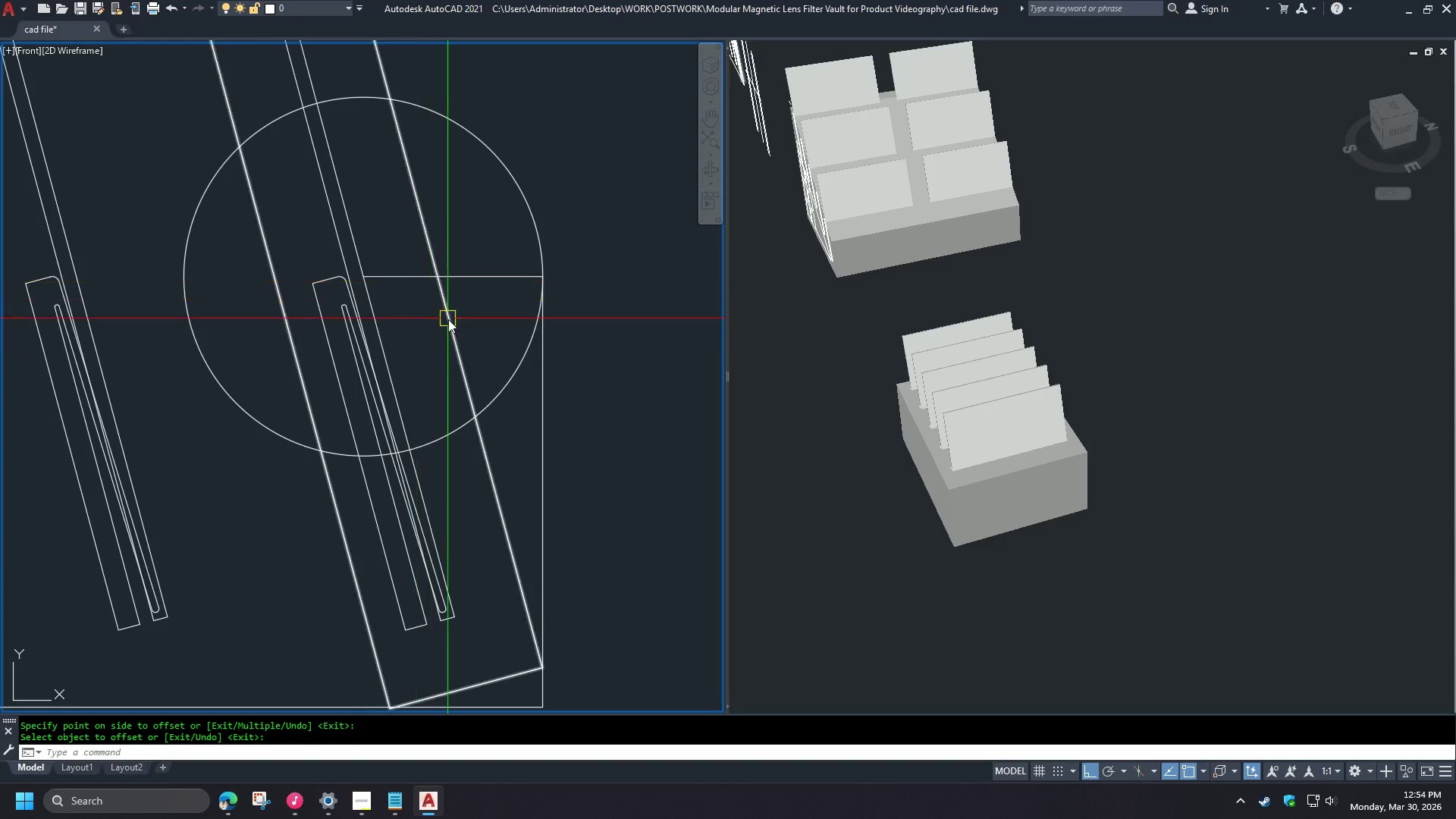 
type(br )
 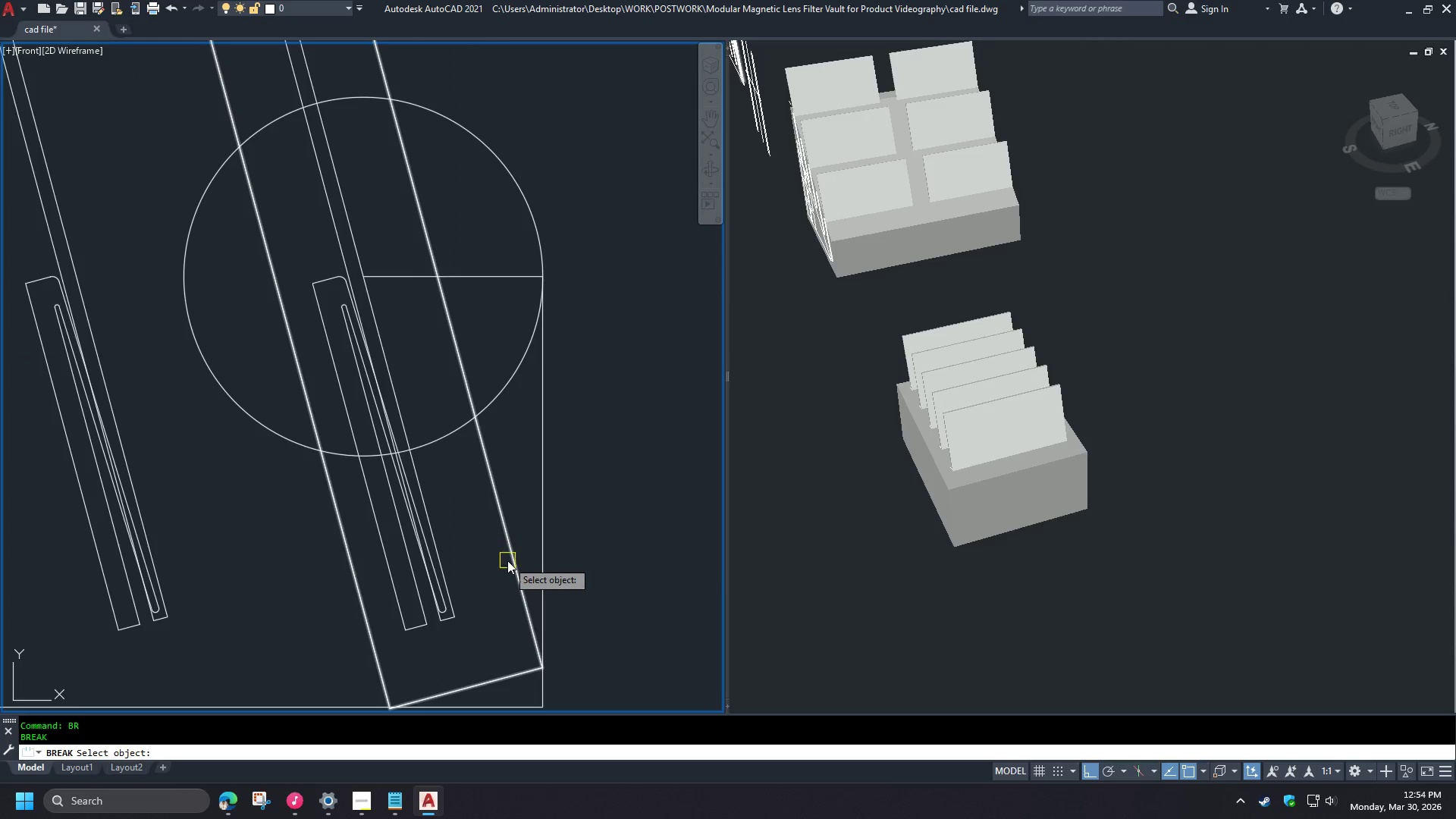 
left_click_drag(start_coordinate=[510, 560], to_coordinate=[509, 554])
 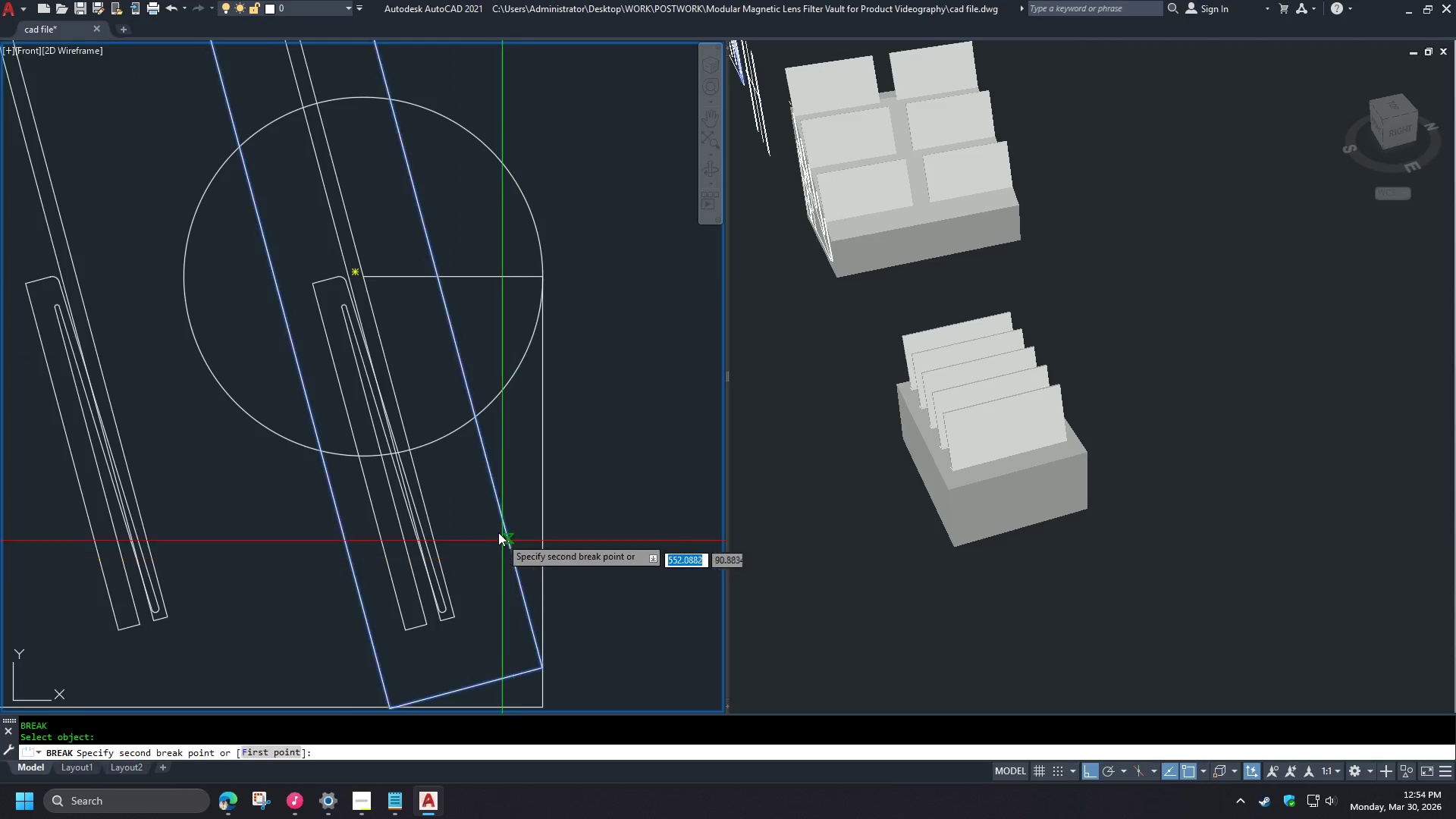 
double_click([497, 531])
 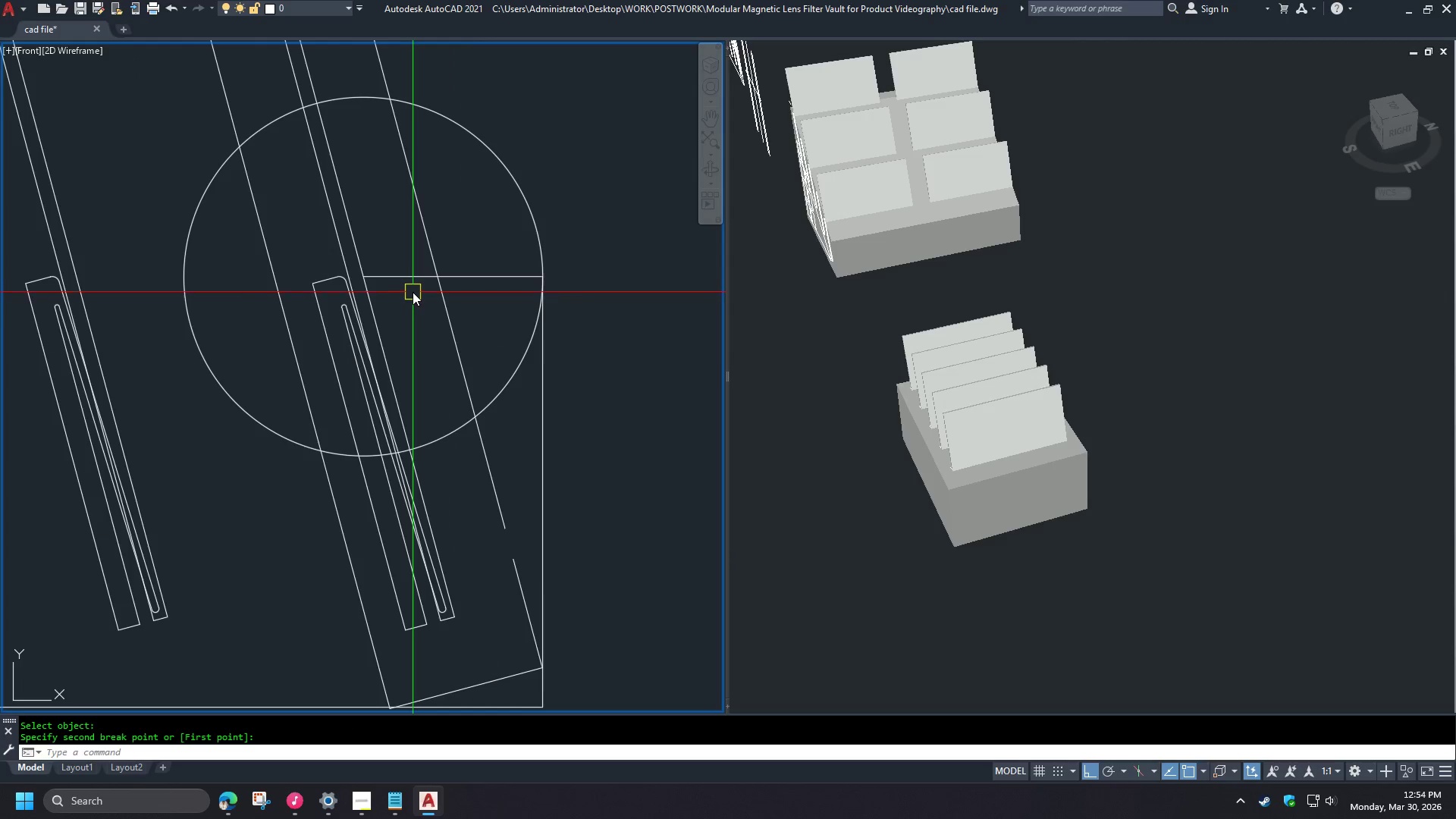 
key(F)
 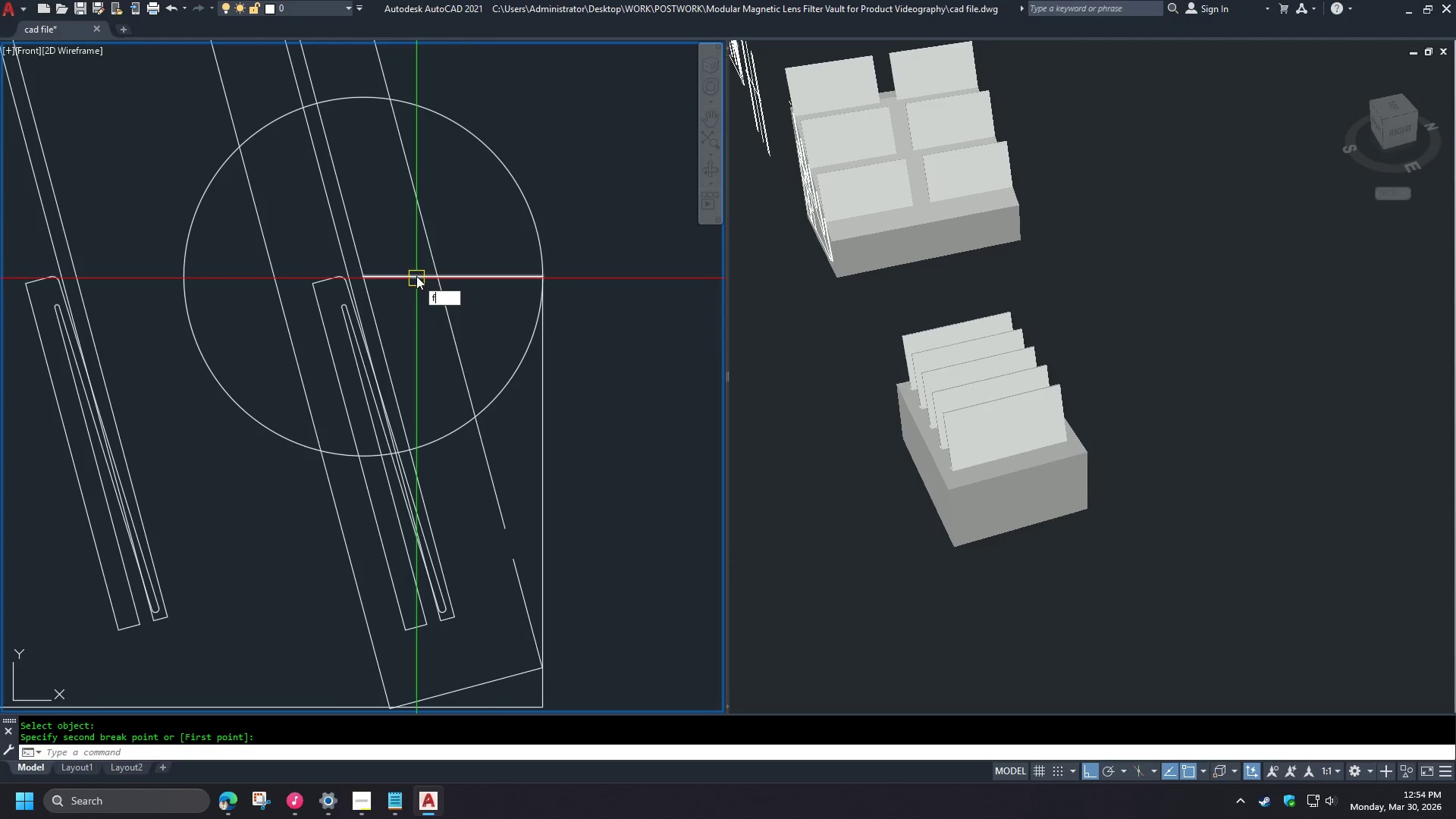 
key(Space)
 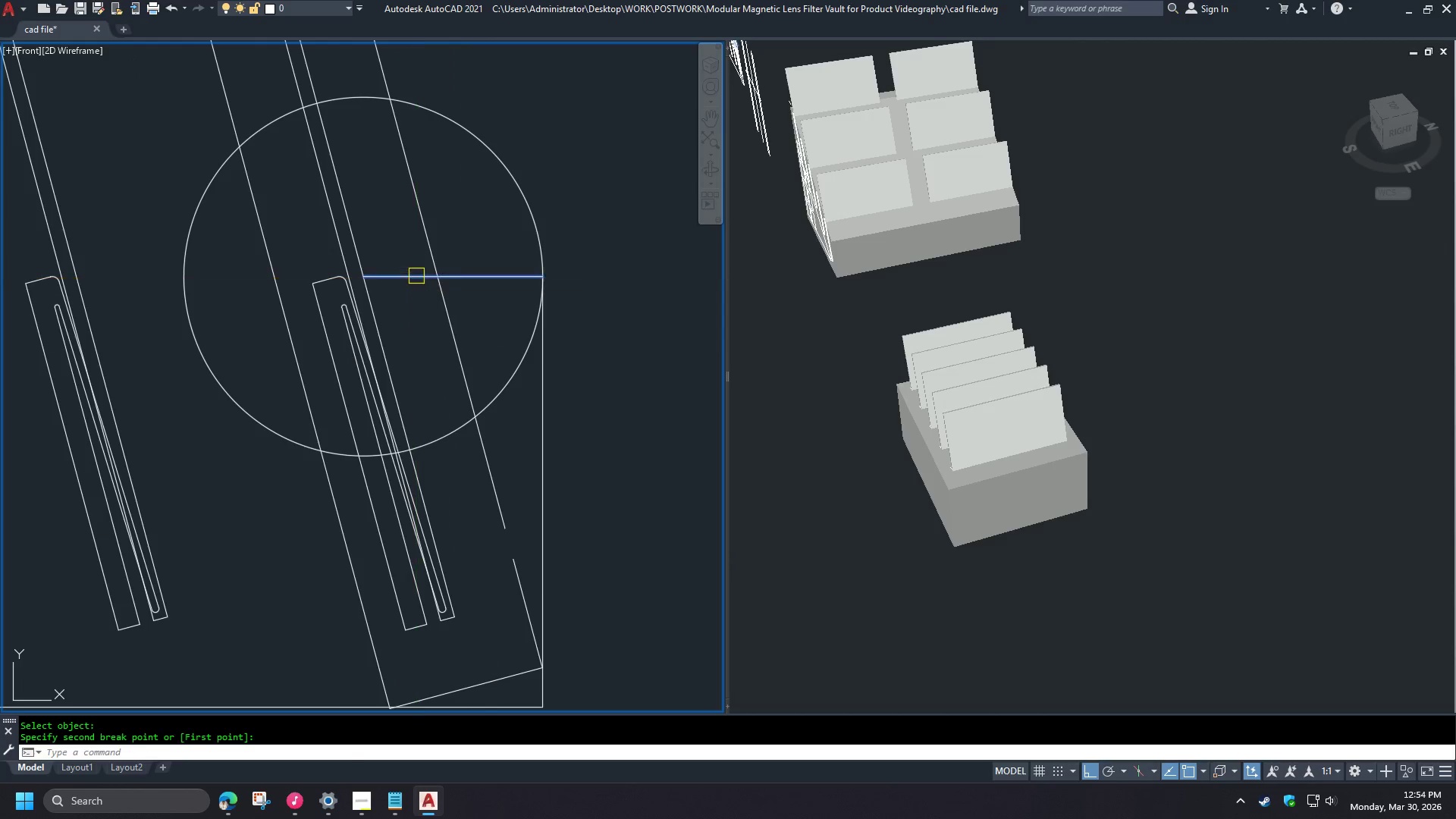 
left_click([416, 276])
 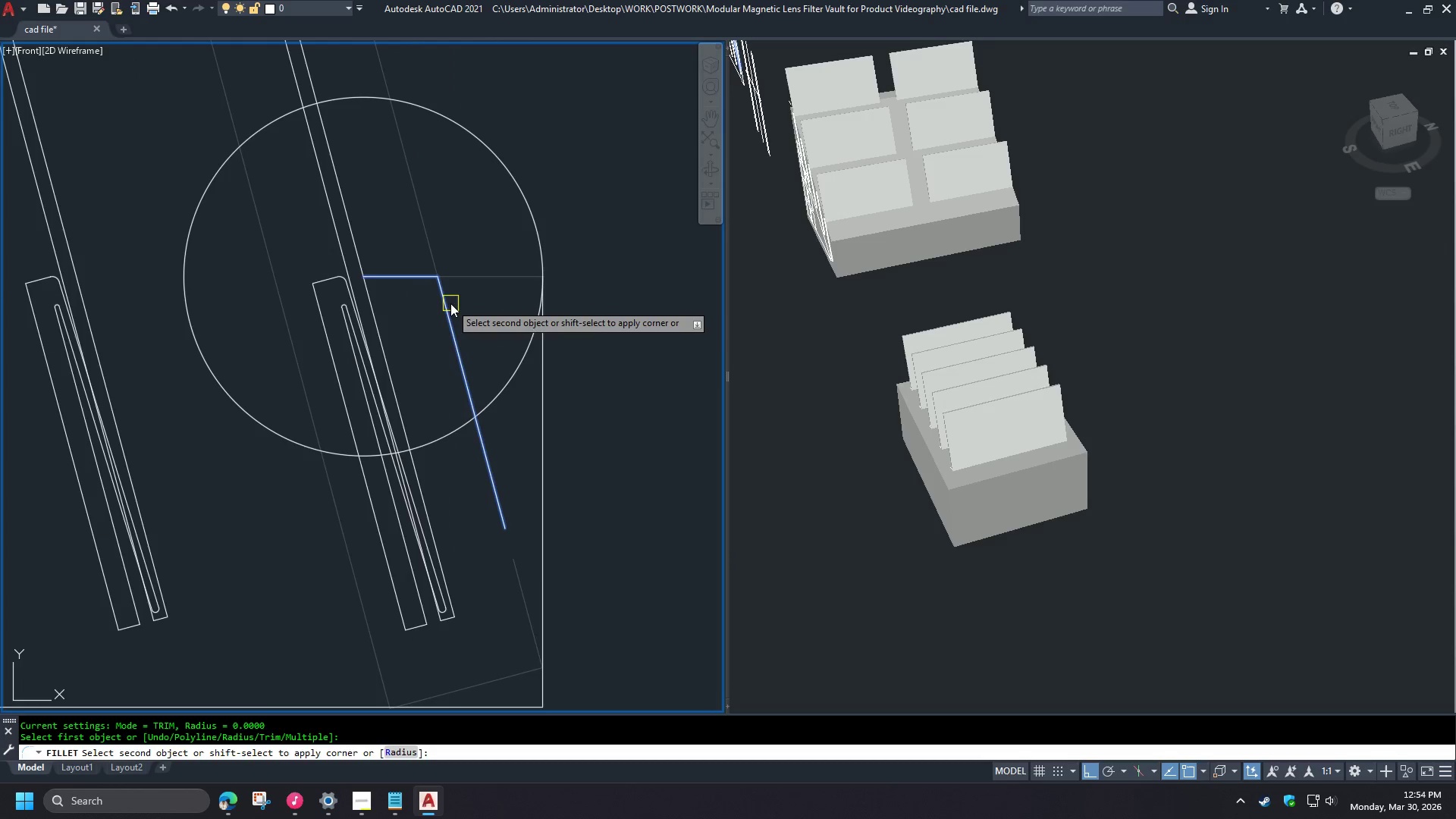 
double_click([452, 305])
 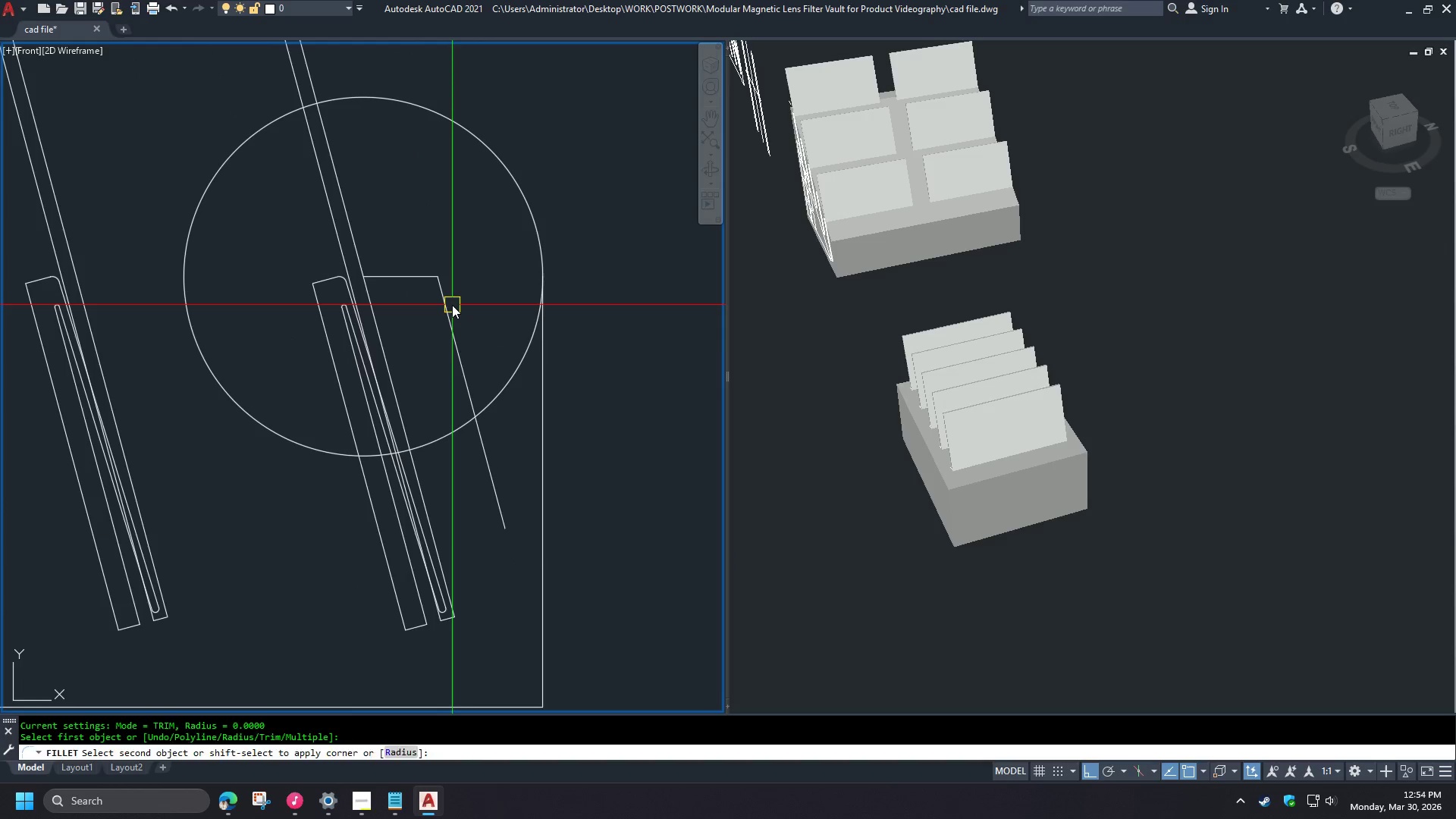 
triple_click([452, 305])
 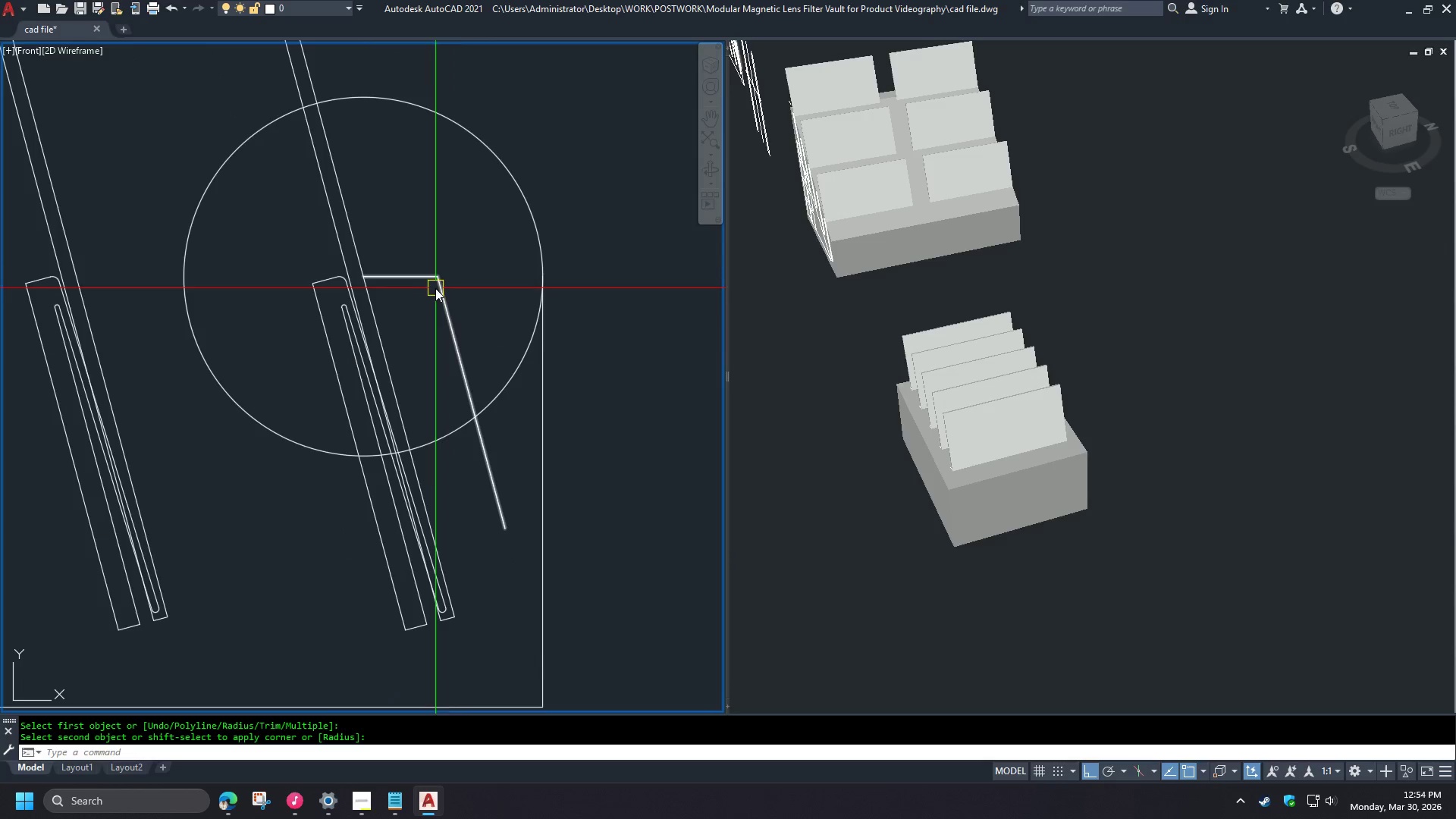 
key(Escape)
 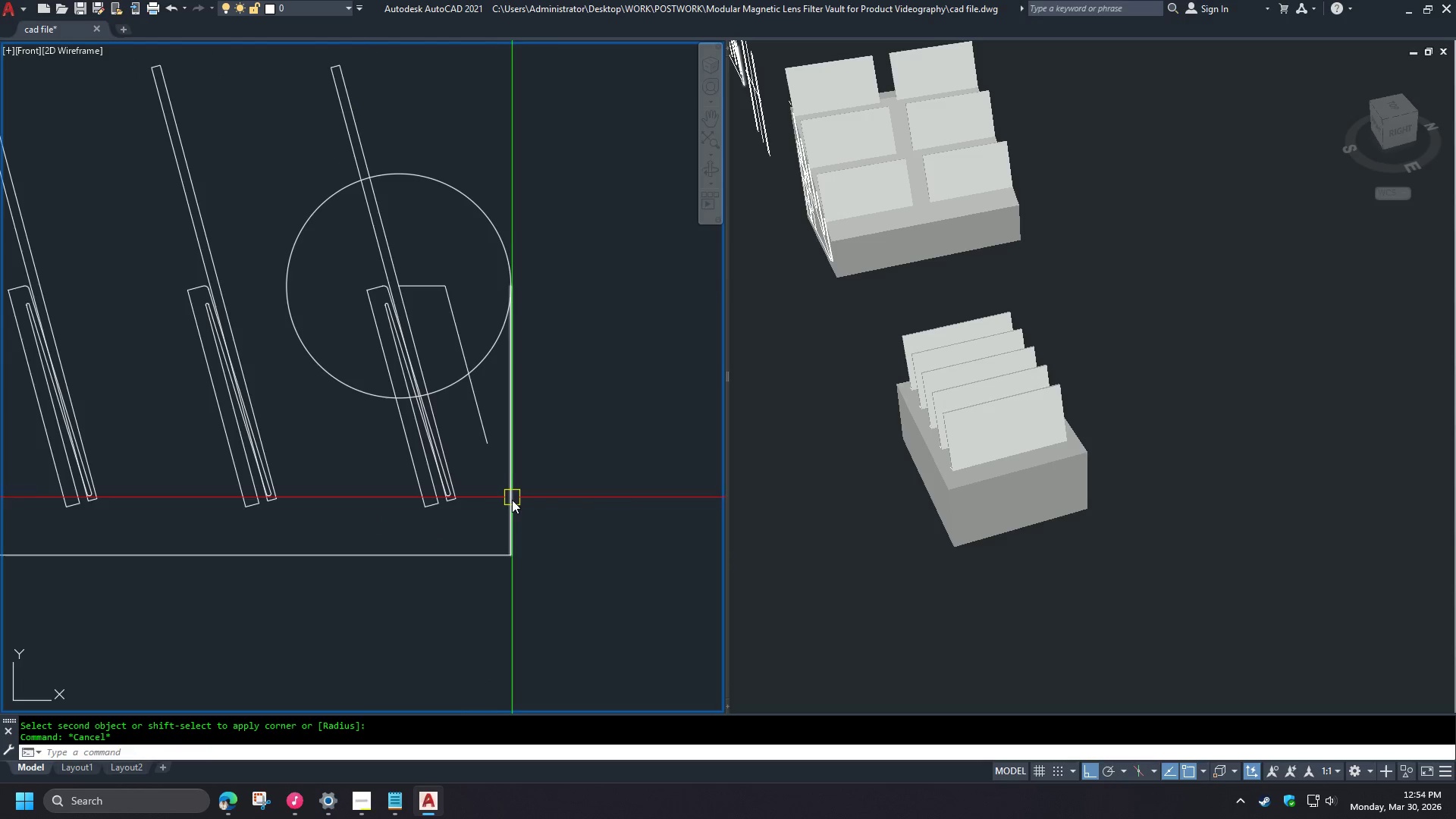 
scroll: coordinate [459, 302], scroll_direction: down, amount: 1.0
 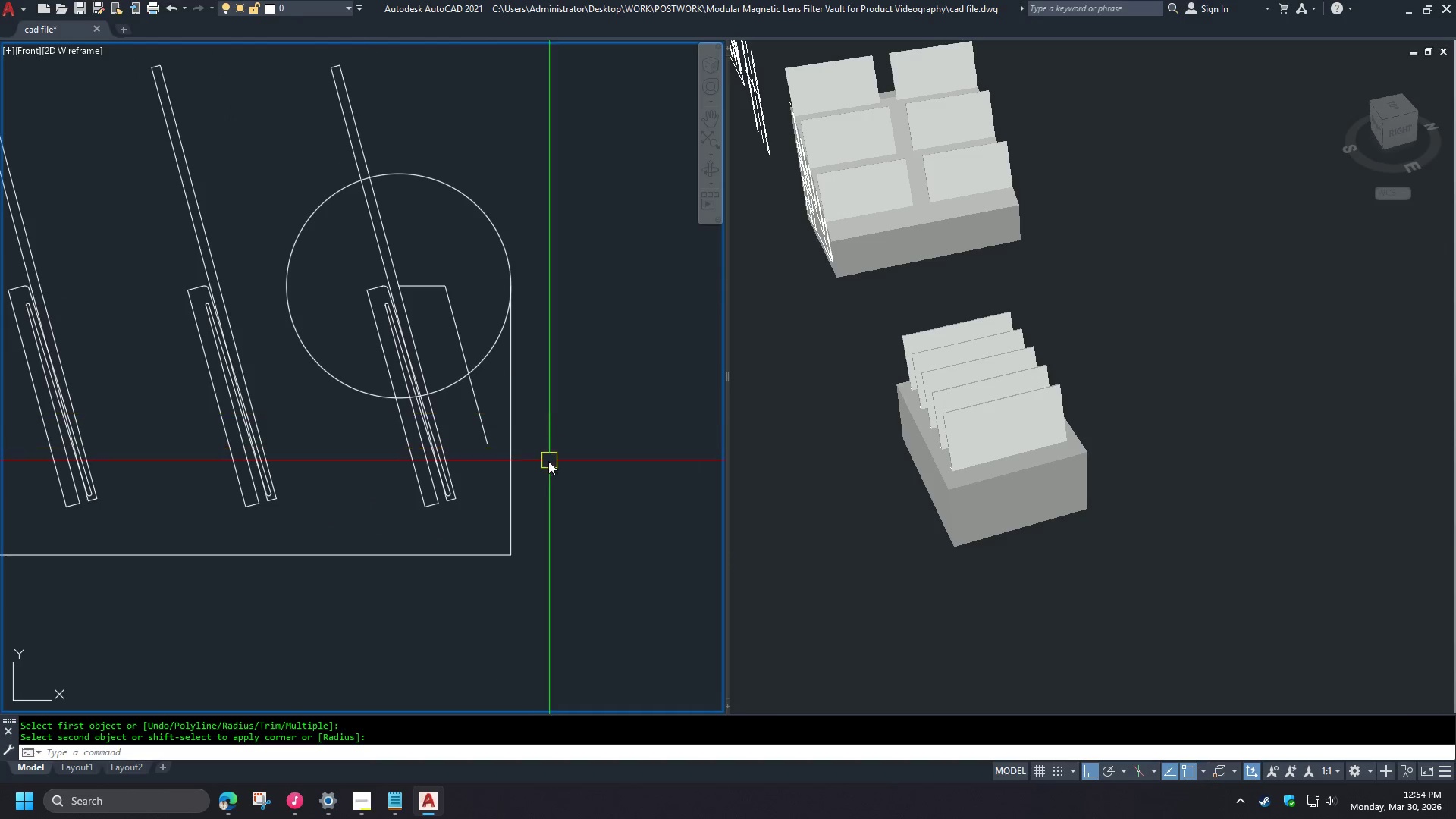 
key(F)
 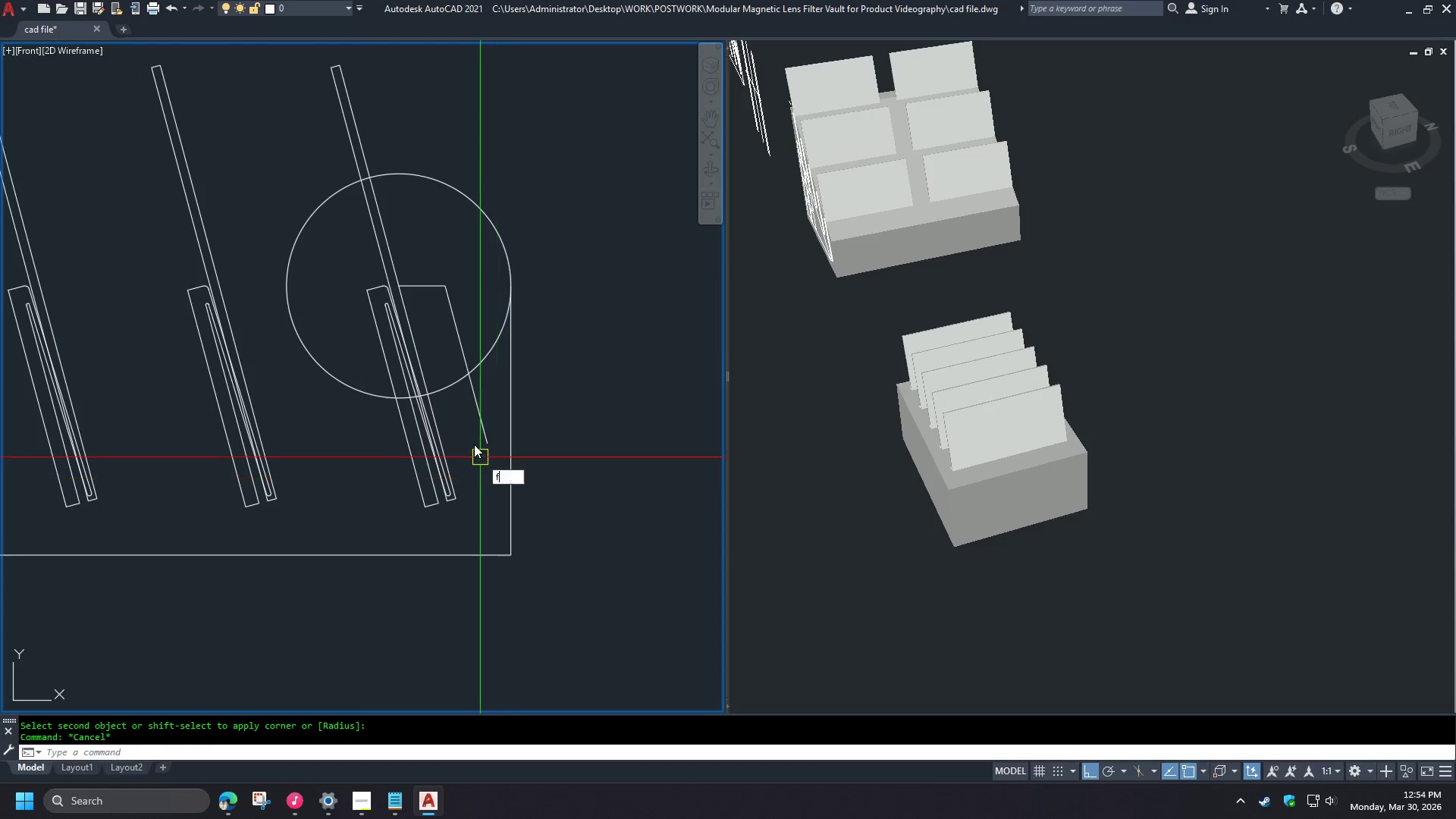 
key(Space)
 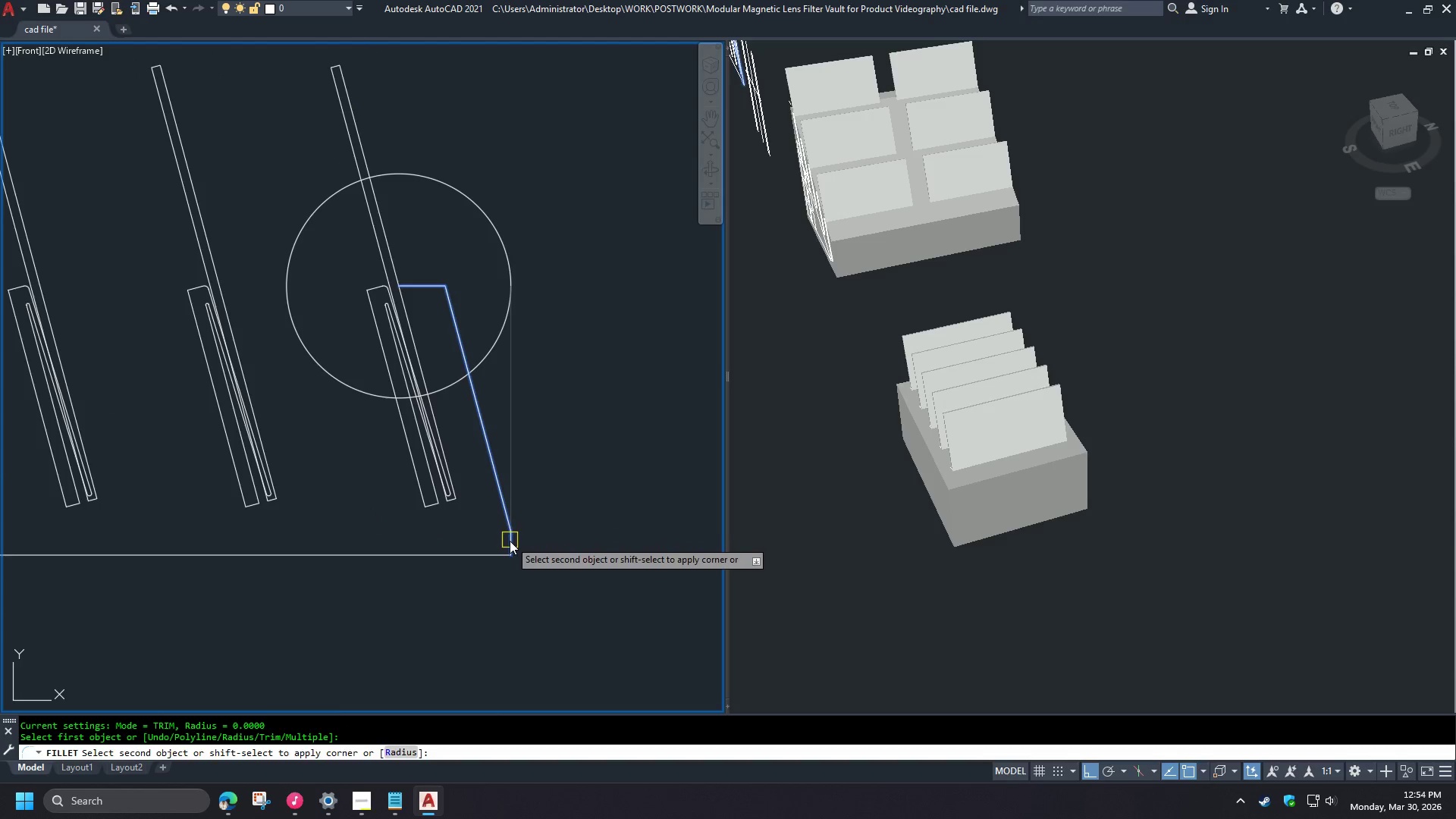 
wait(8.03)
 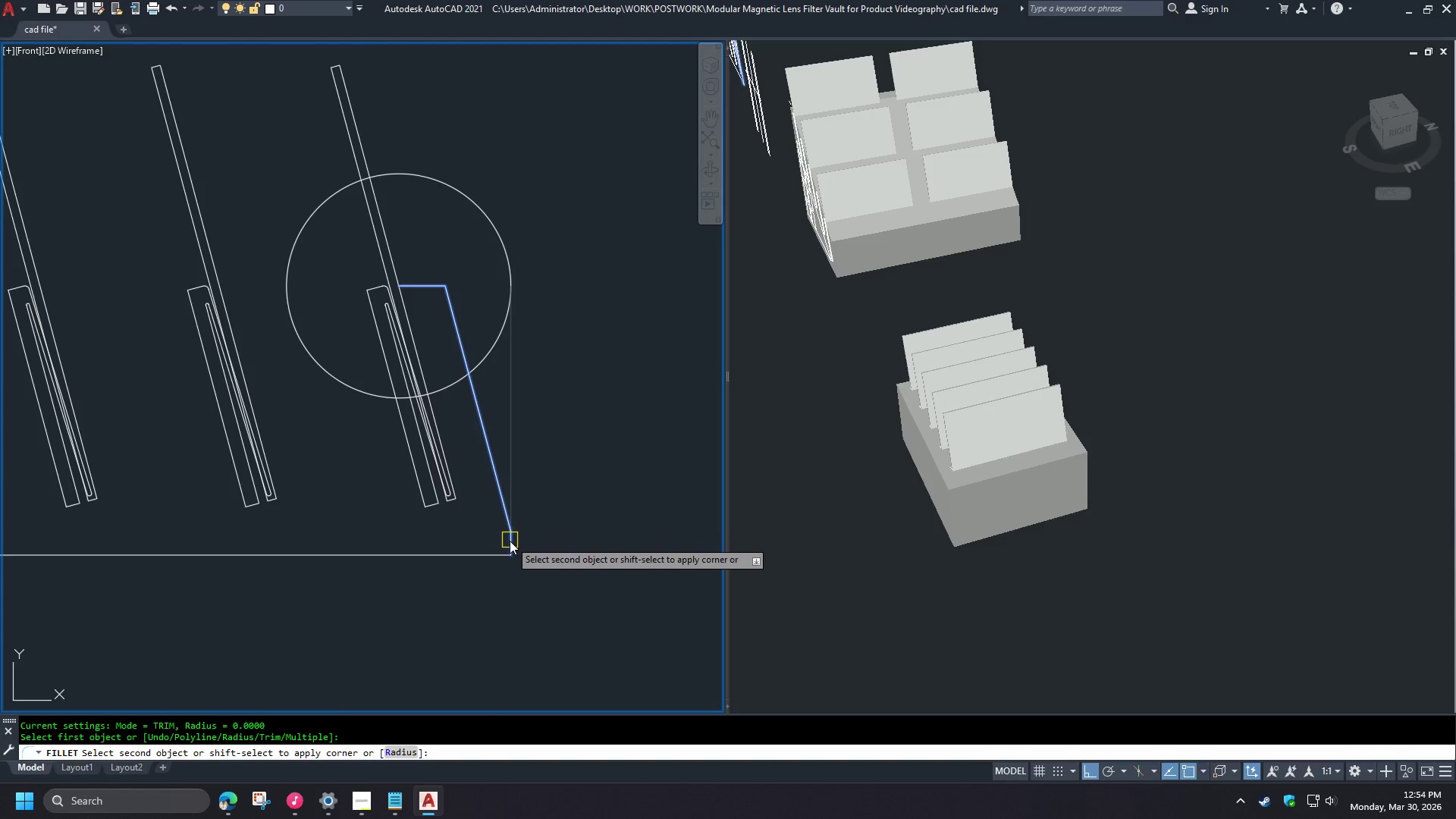 
key(Escape)
 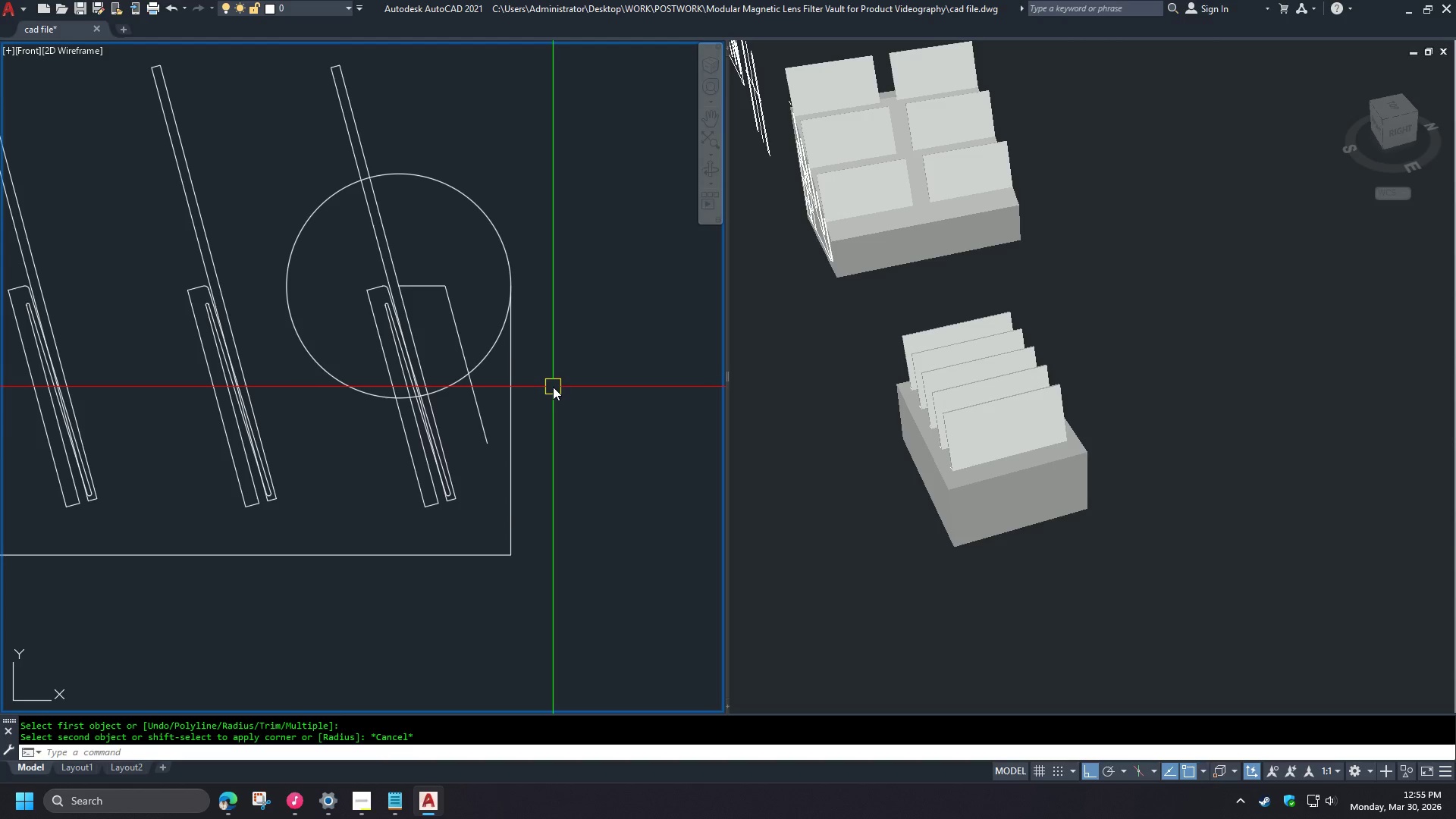 
key(Control+Z)
 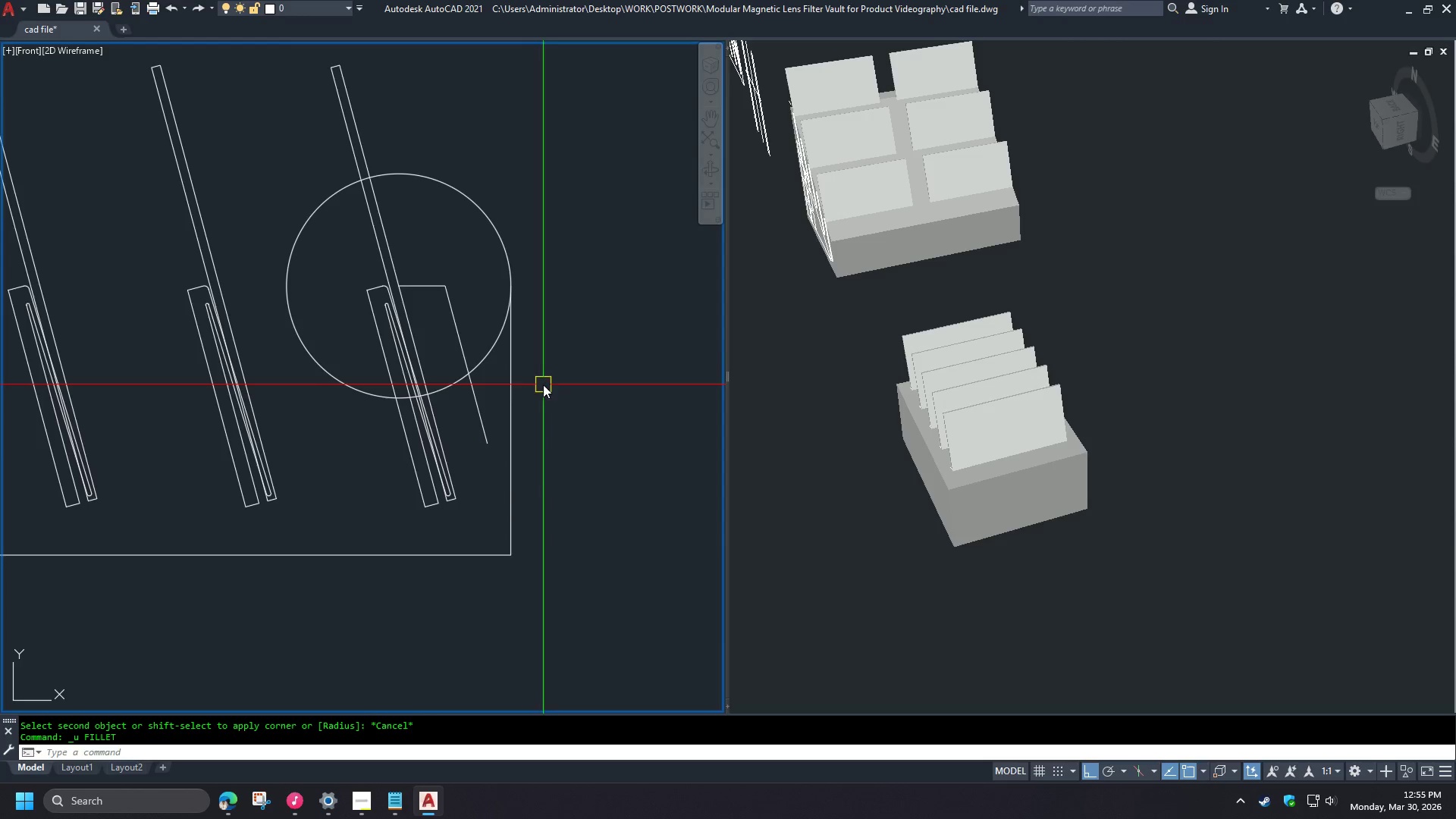 
mouse_move([491, 423])
 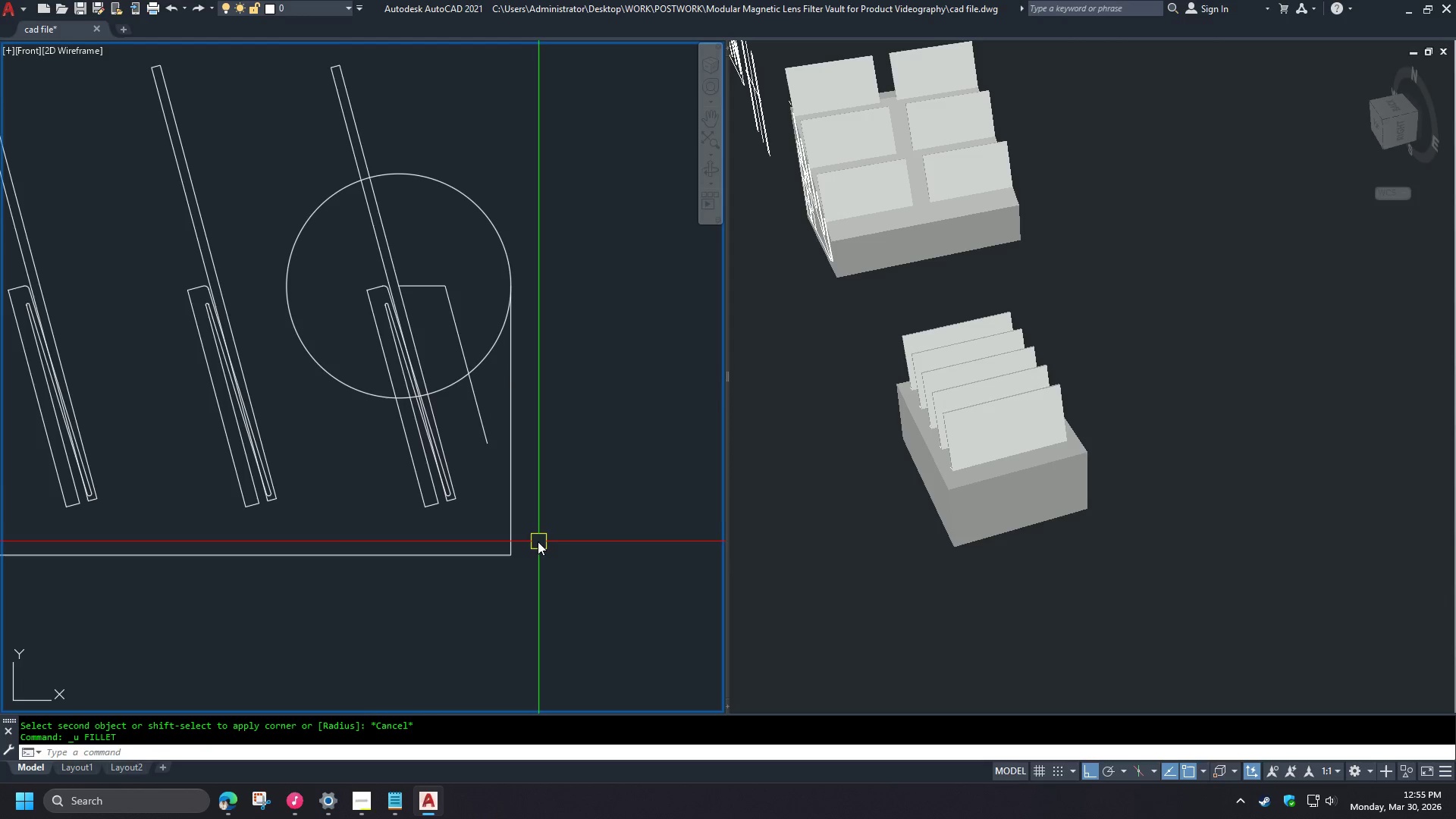 
key(C)
 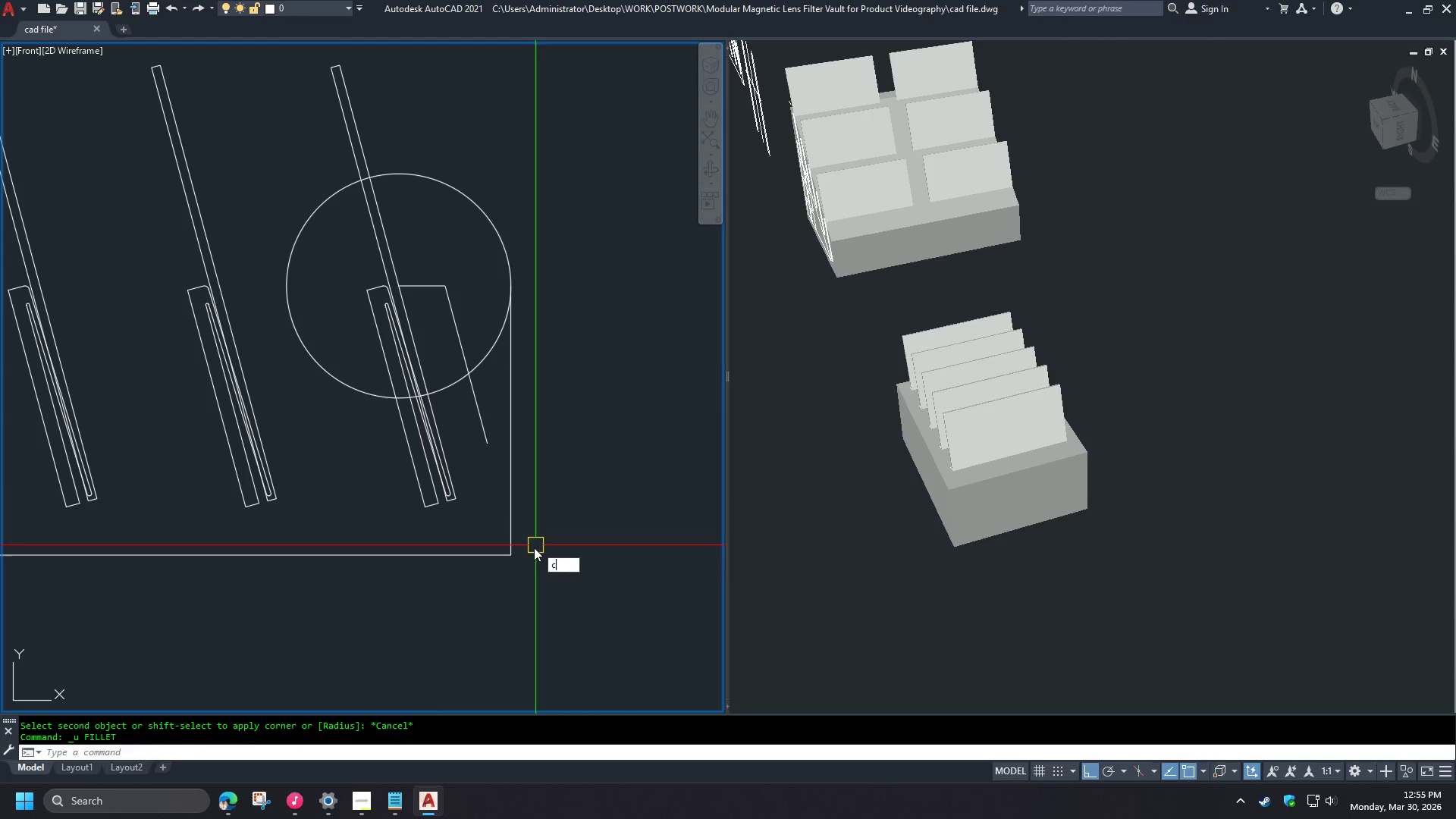 
key(Space)
 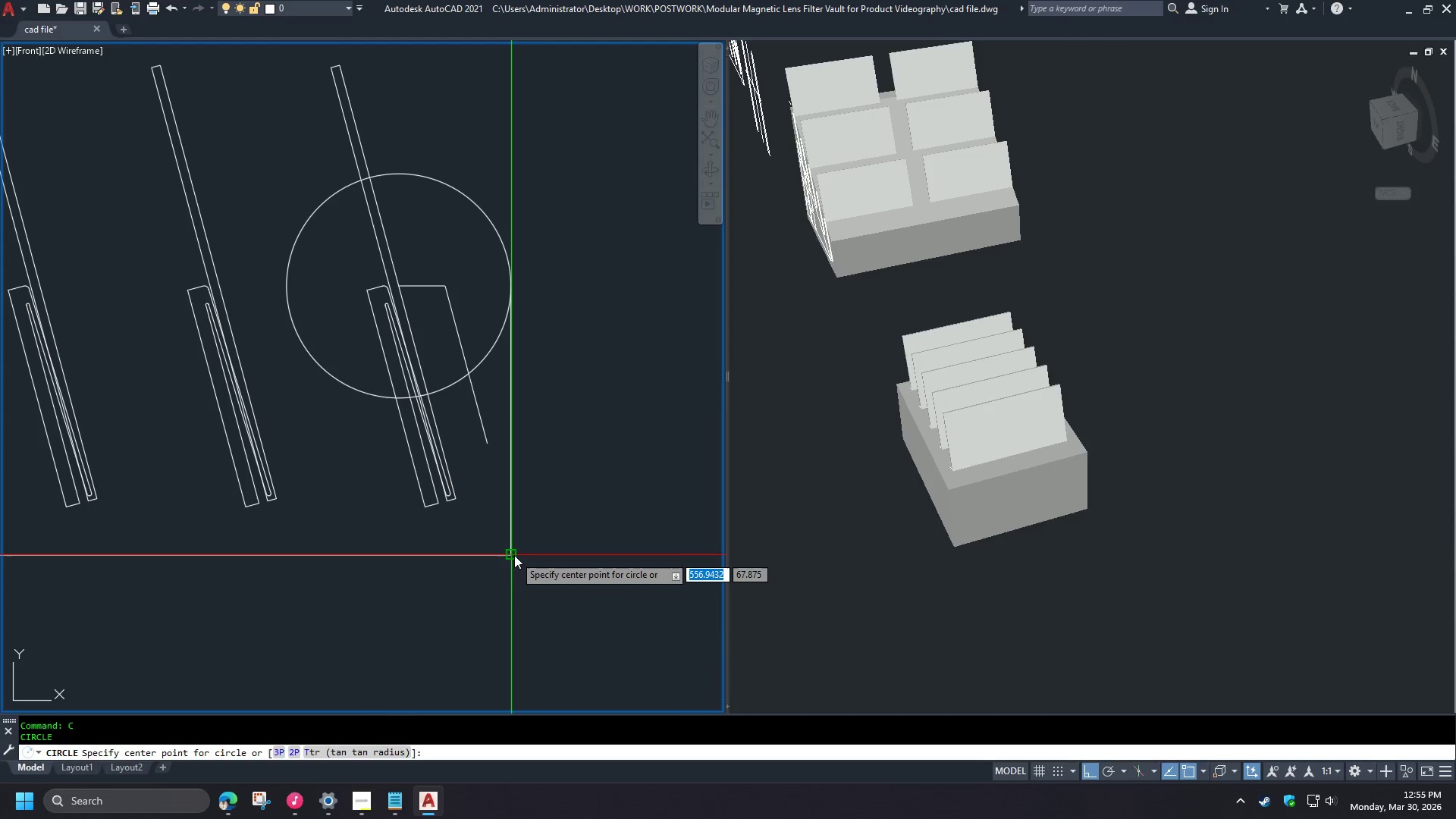 
left_click([514, 555])
 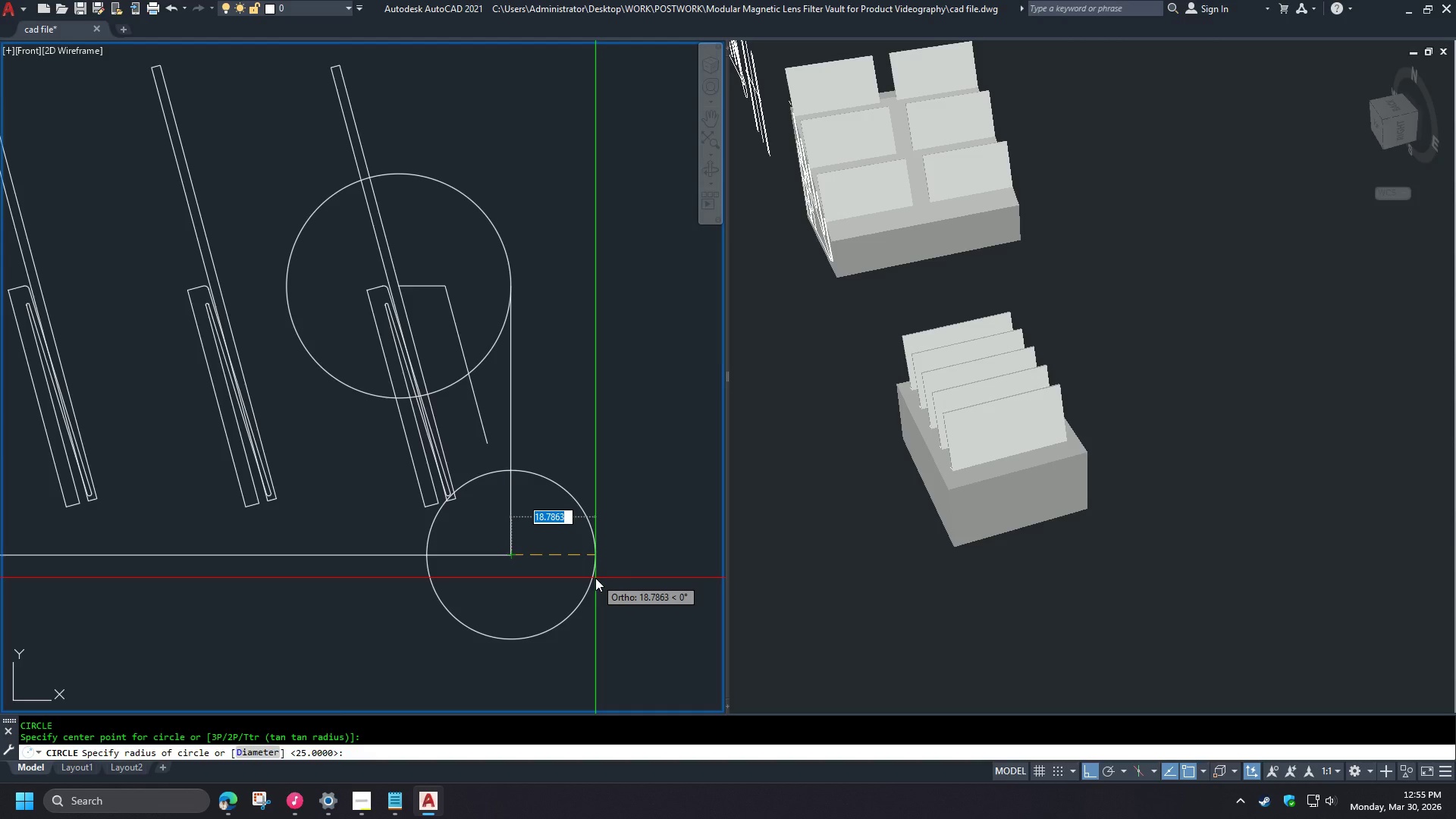 
key(Numpad1)
 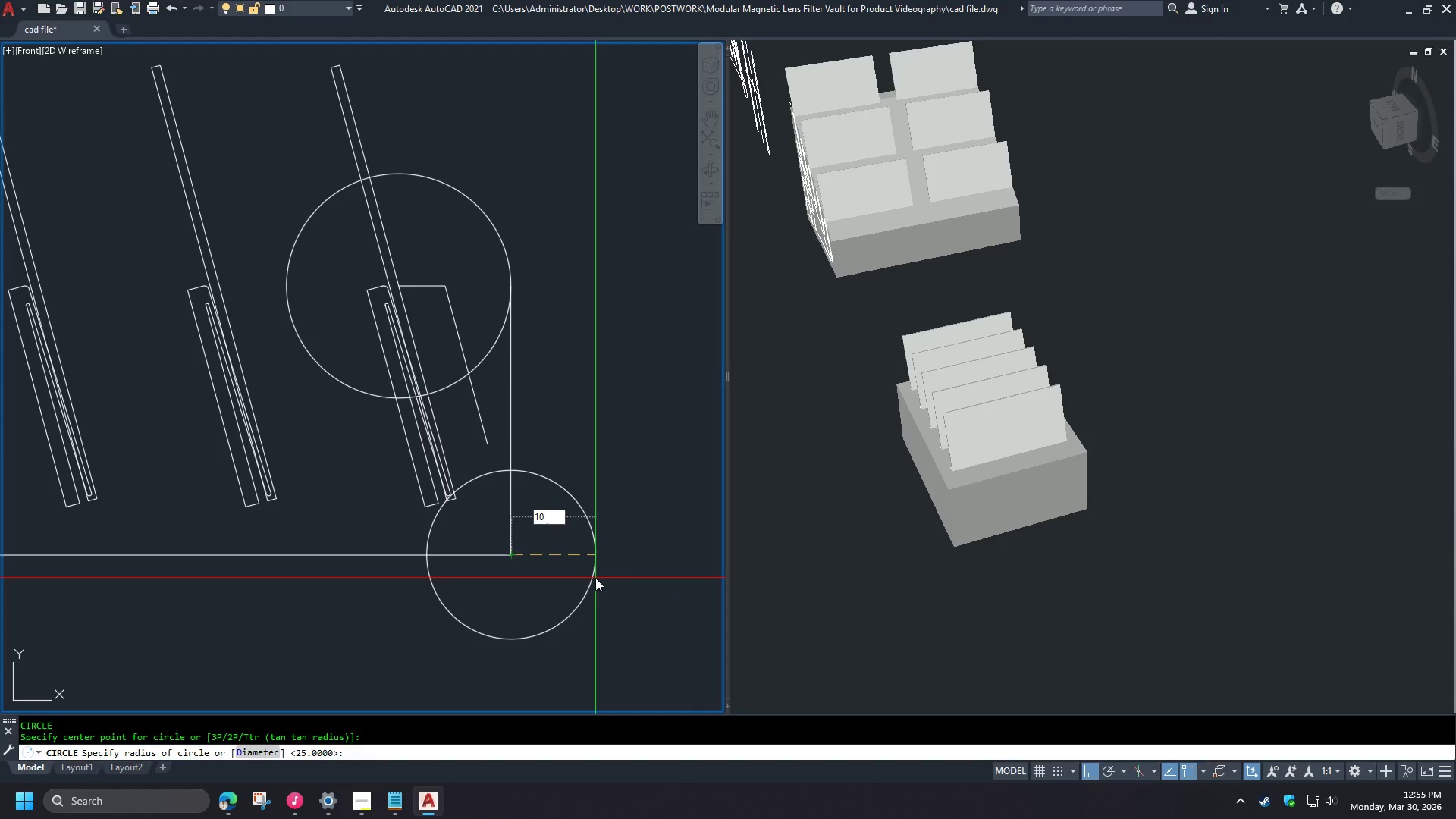 
key(Numpad0)
 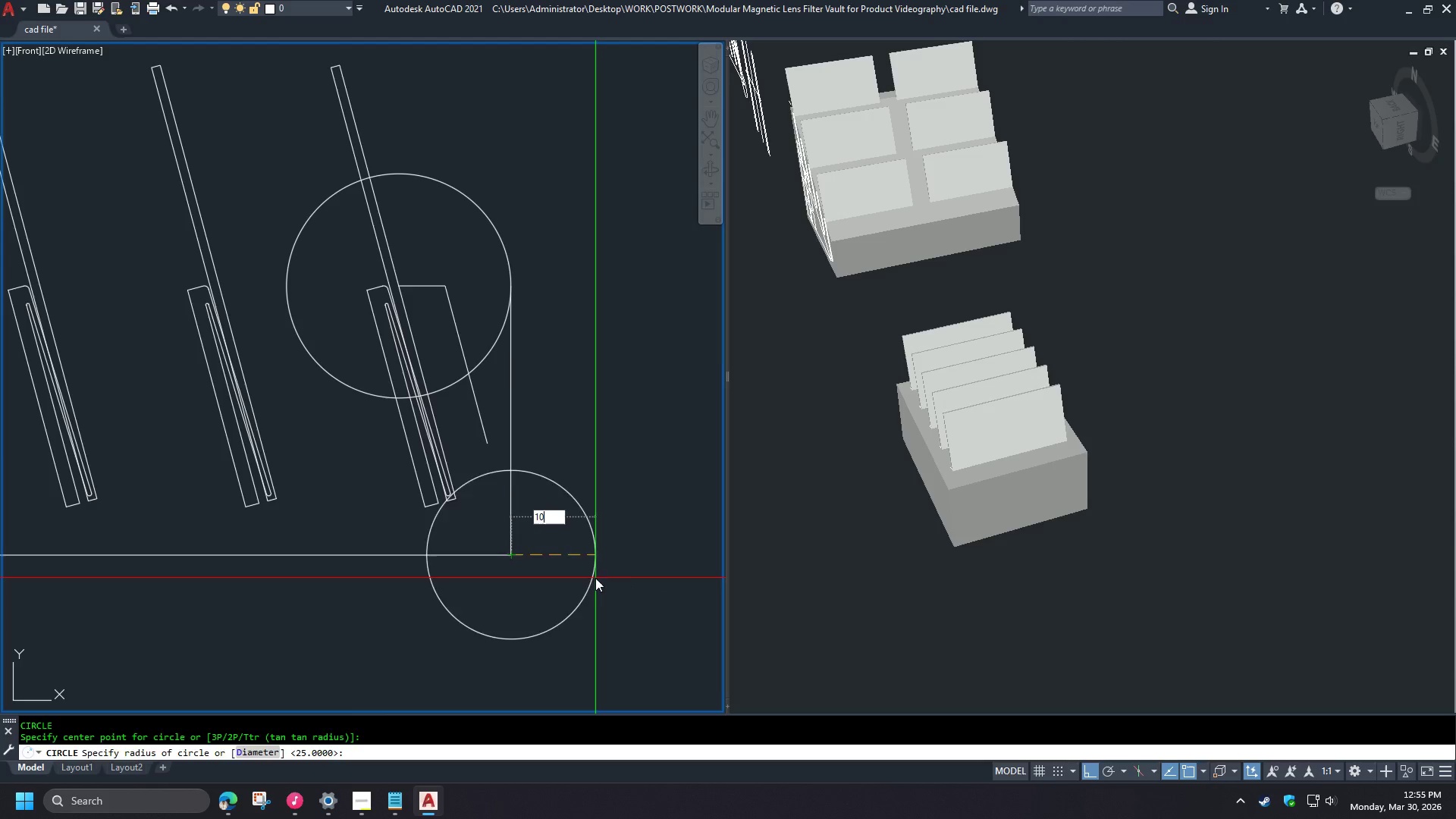 
key(Space)
 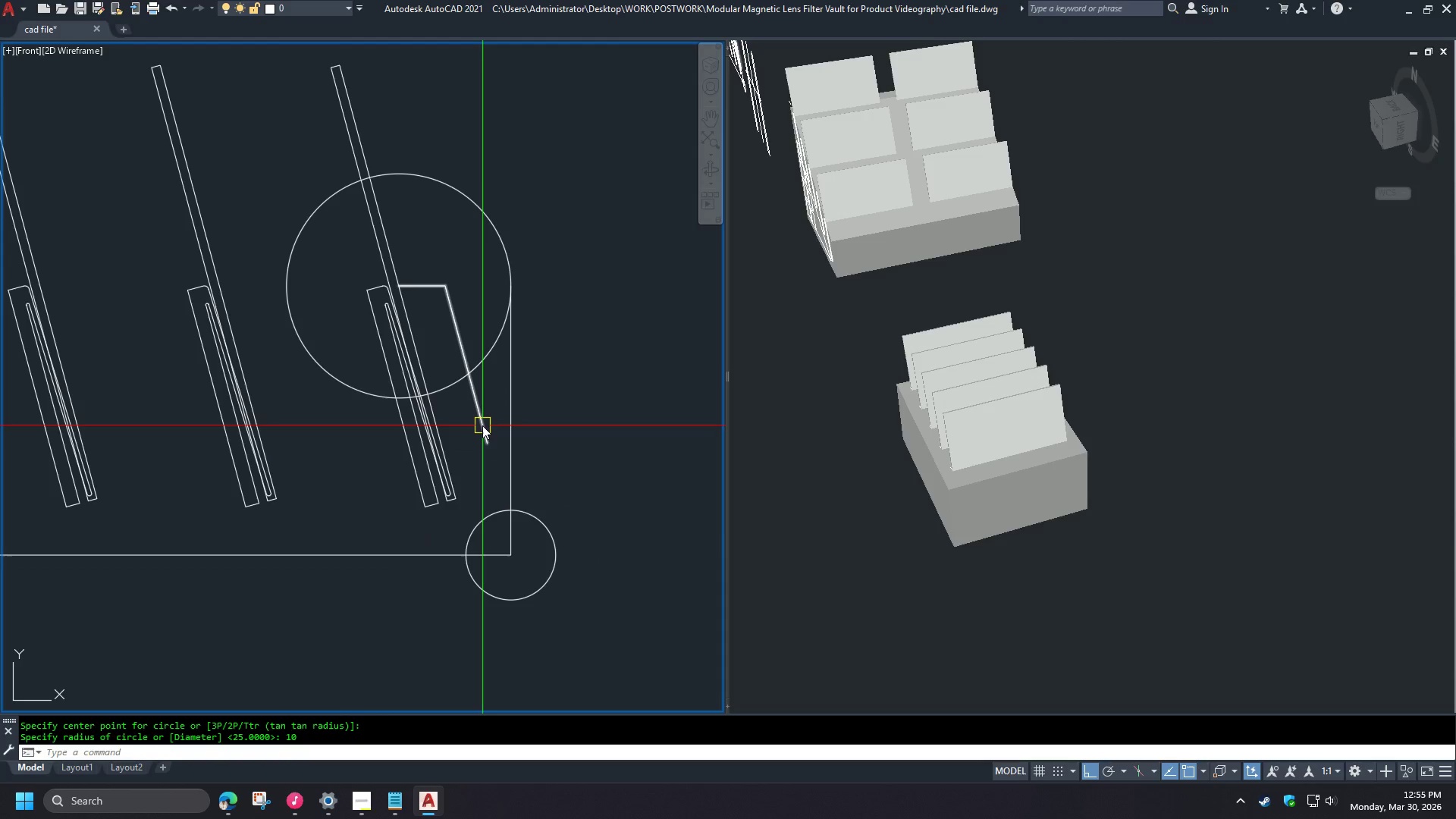 
key(B)
 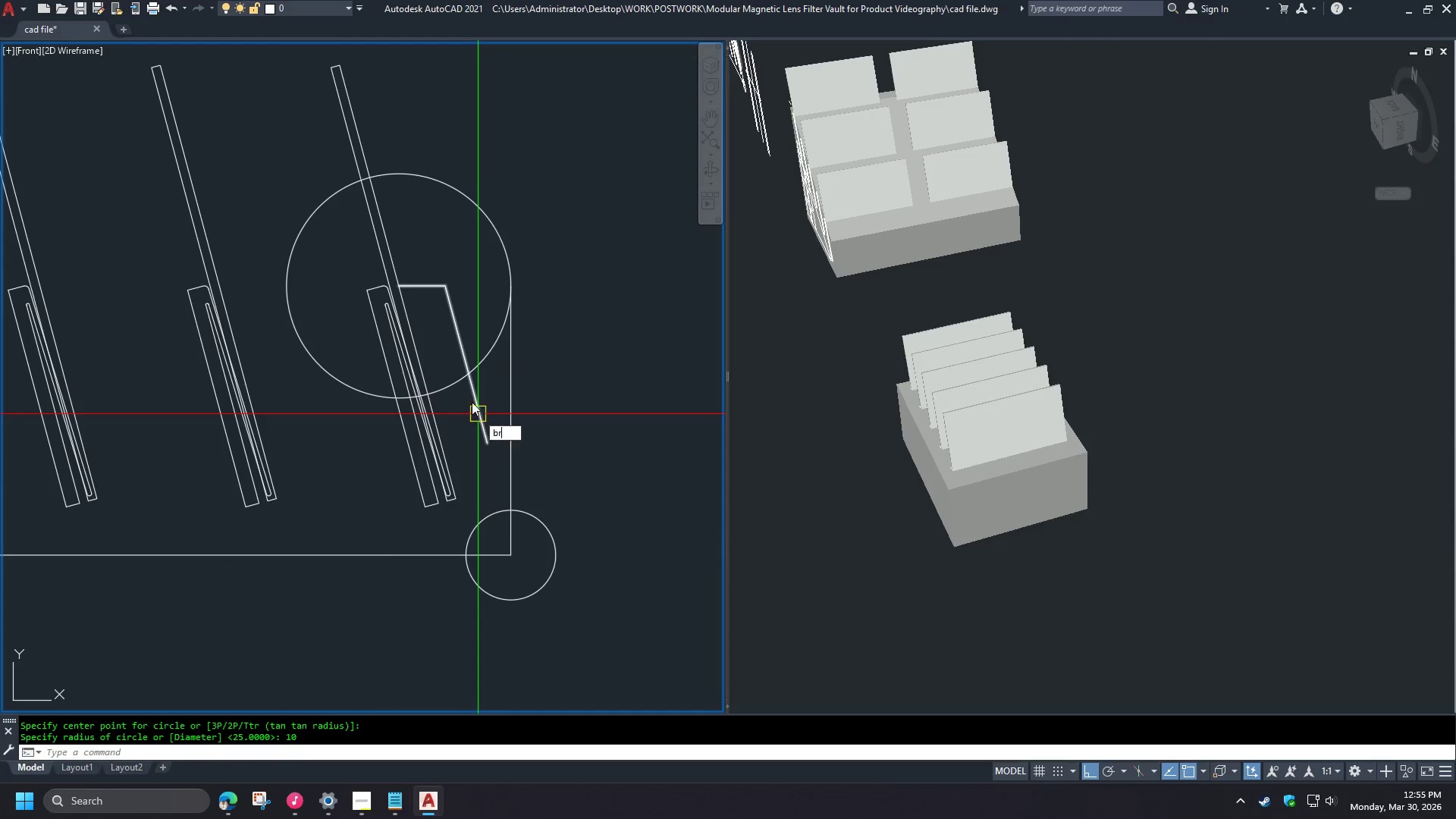 
key(R)
 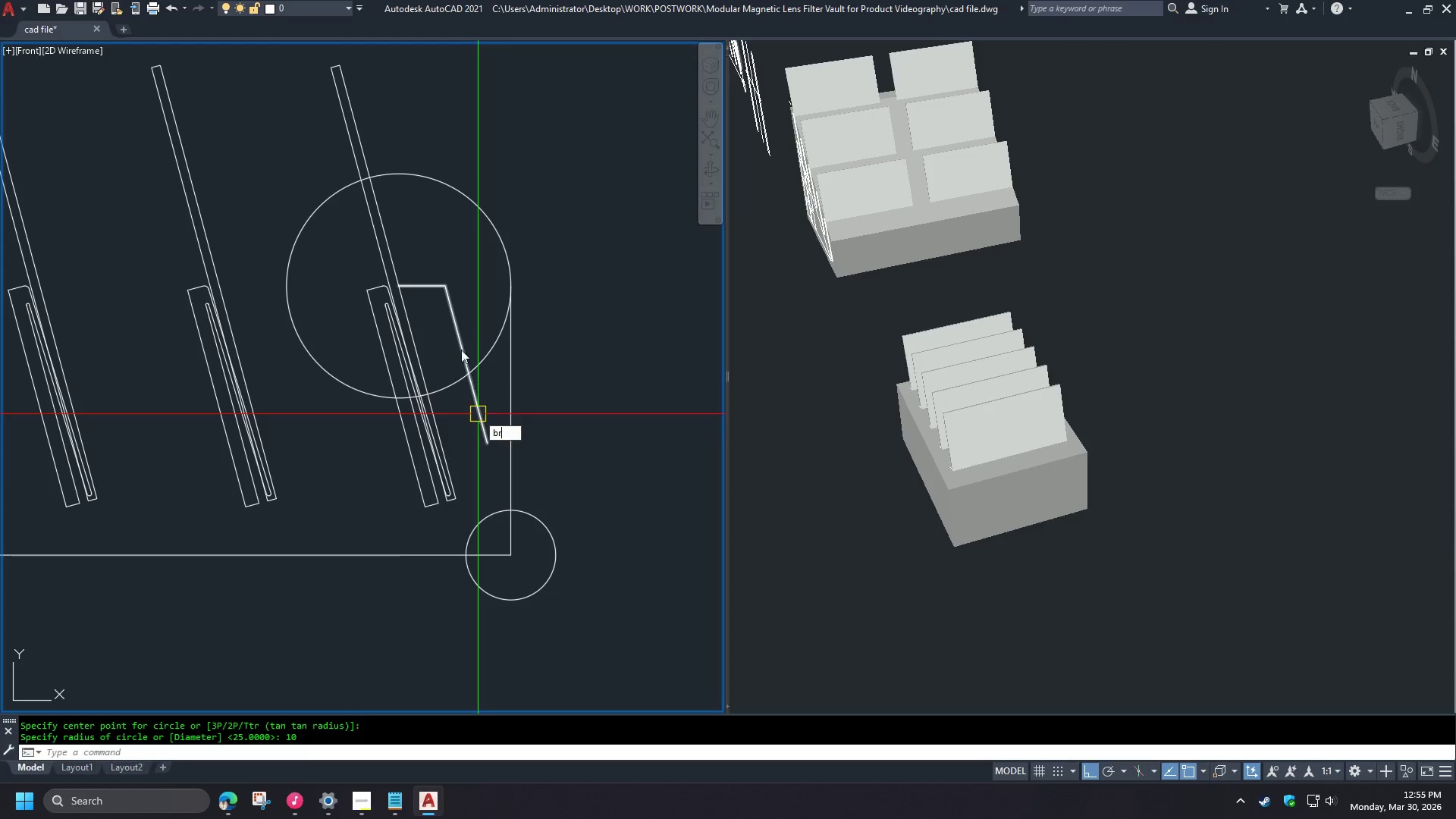 
key(Space)
 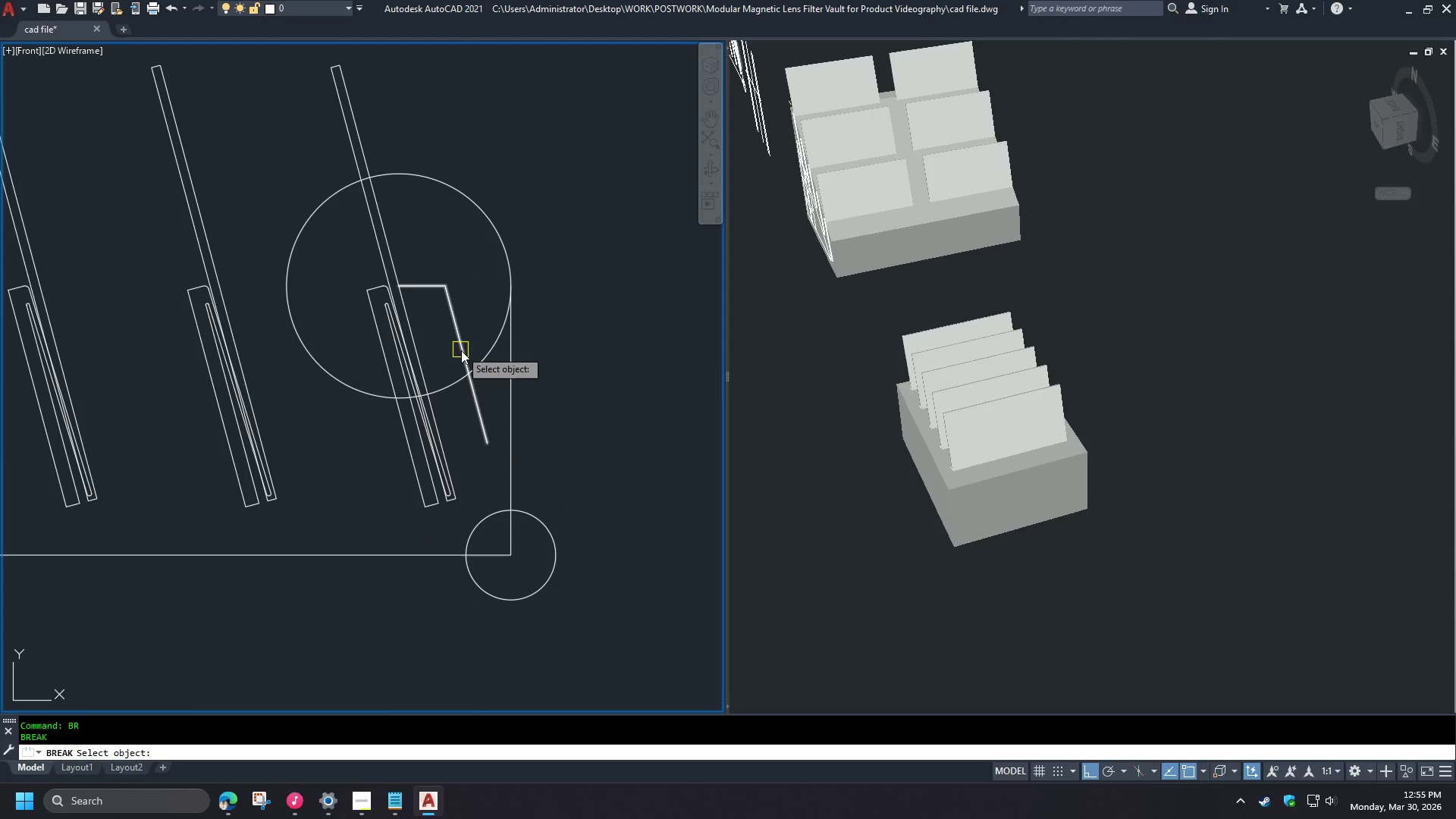 
key(Escape)
 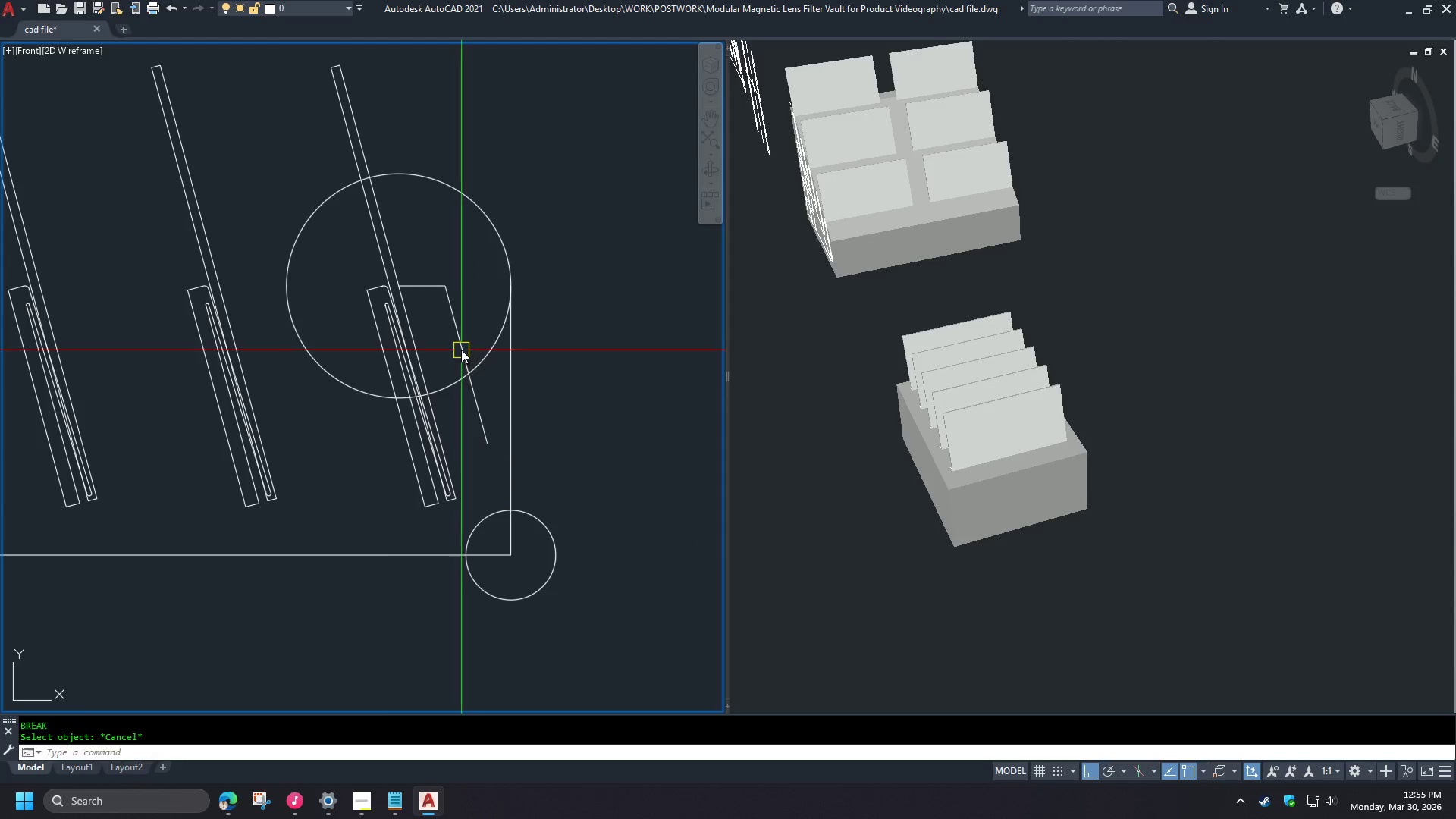 
left_click([461, 350])
 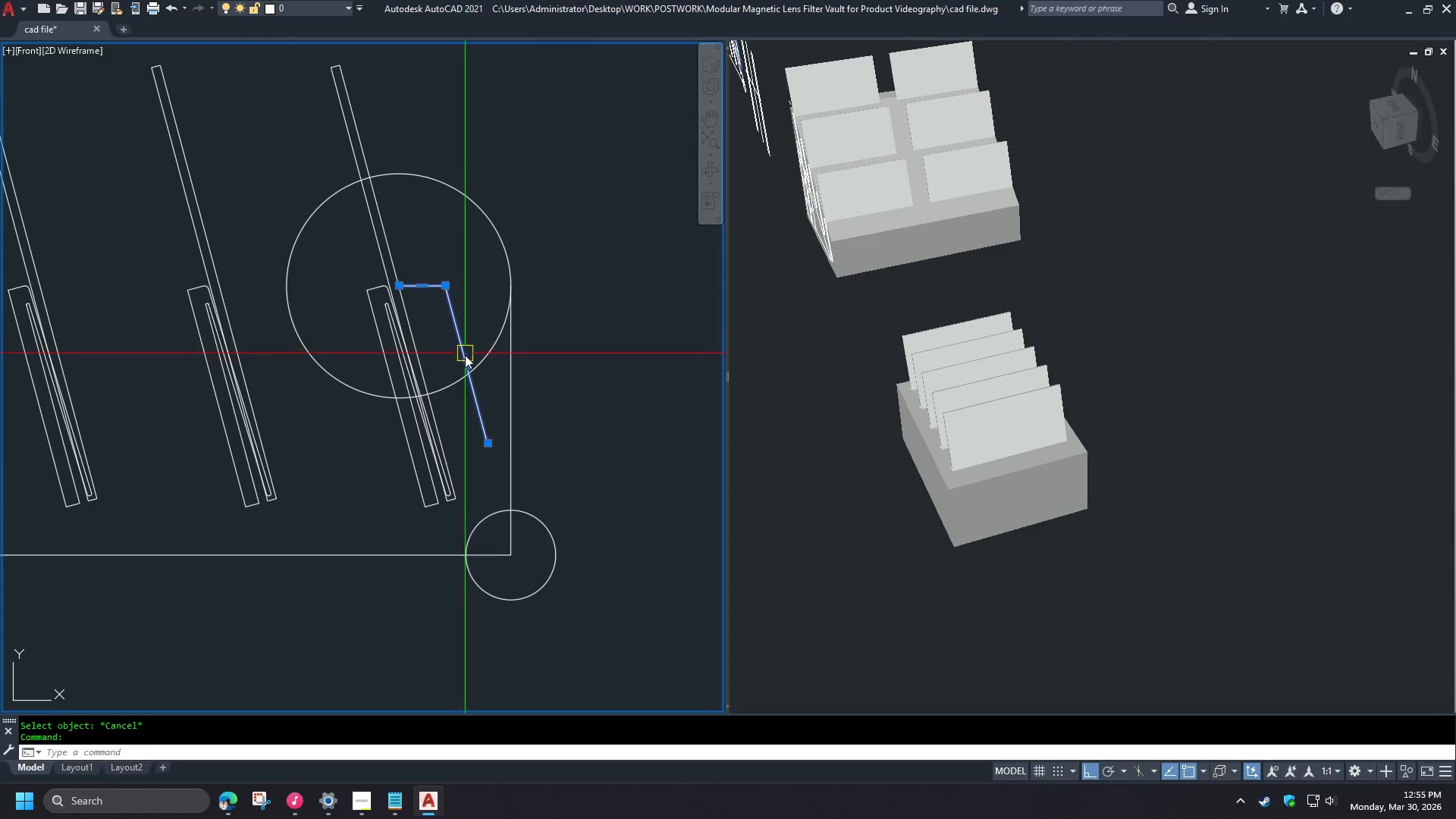 
key(X)
 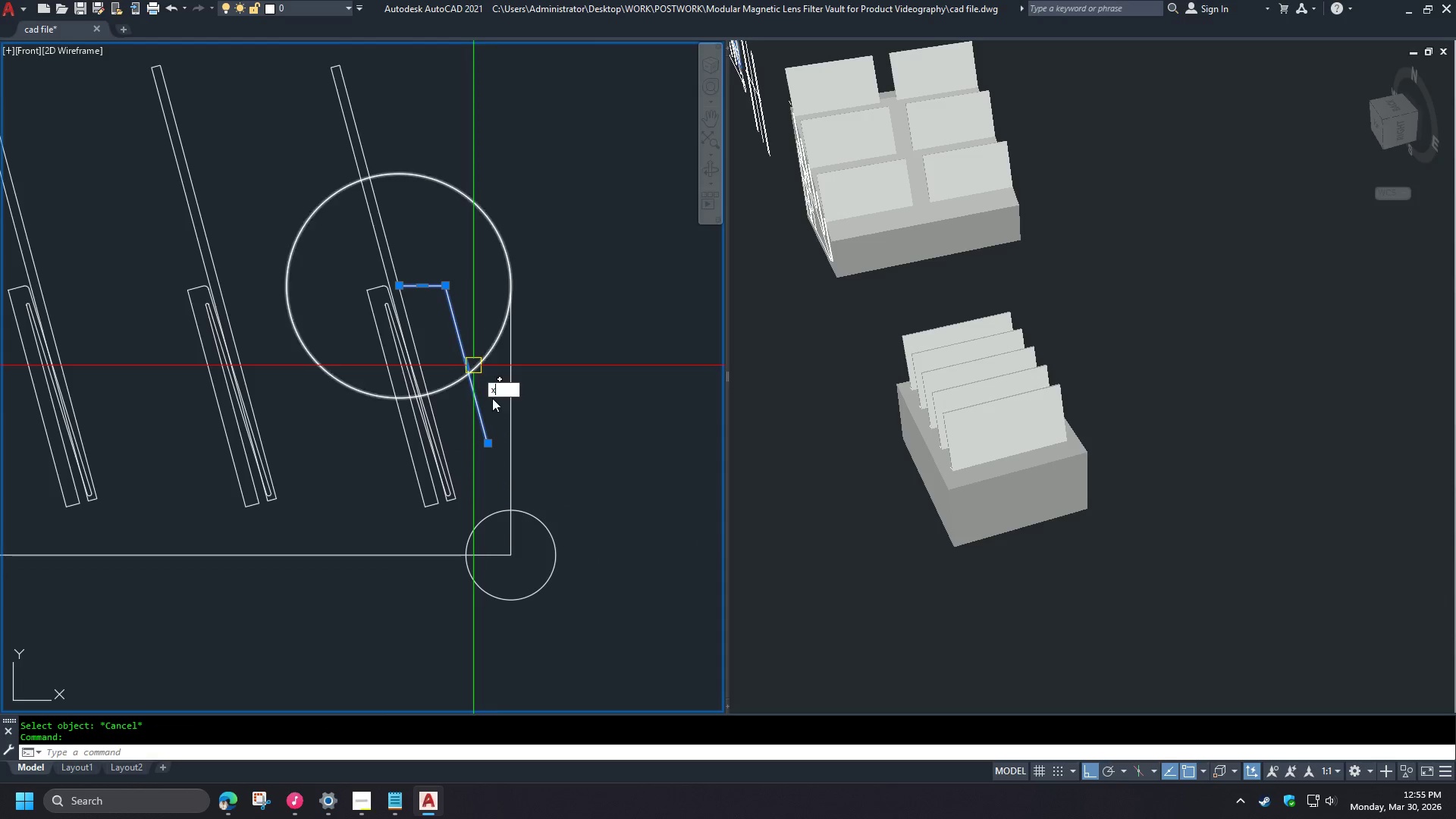 
key(Space)
 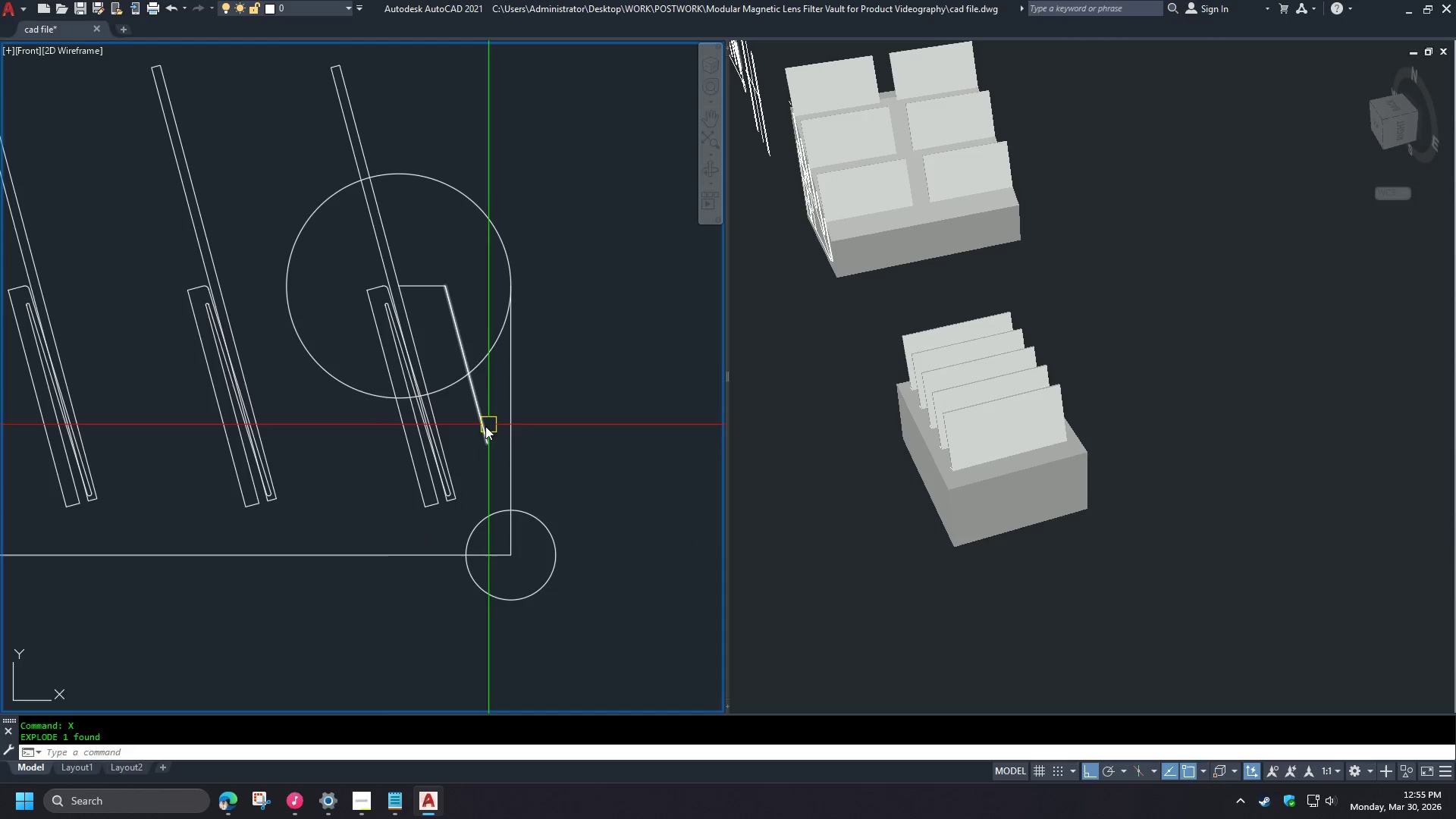 
left_click([479, 430])
 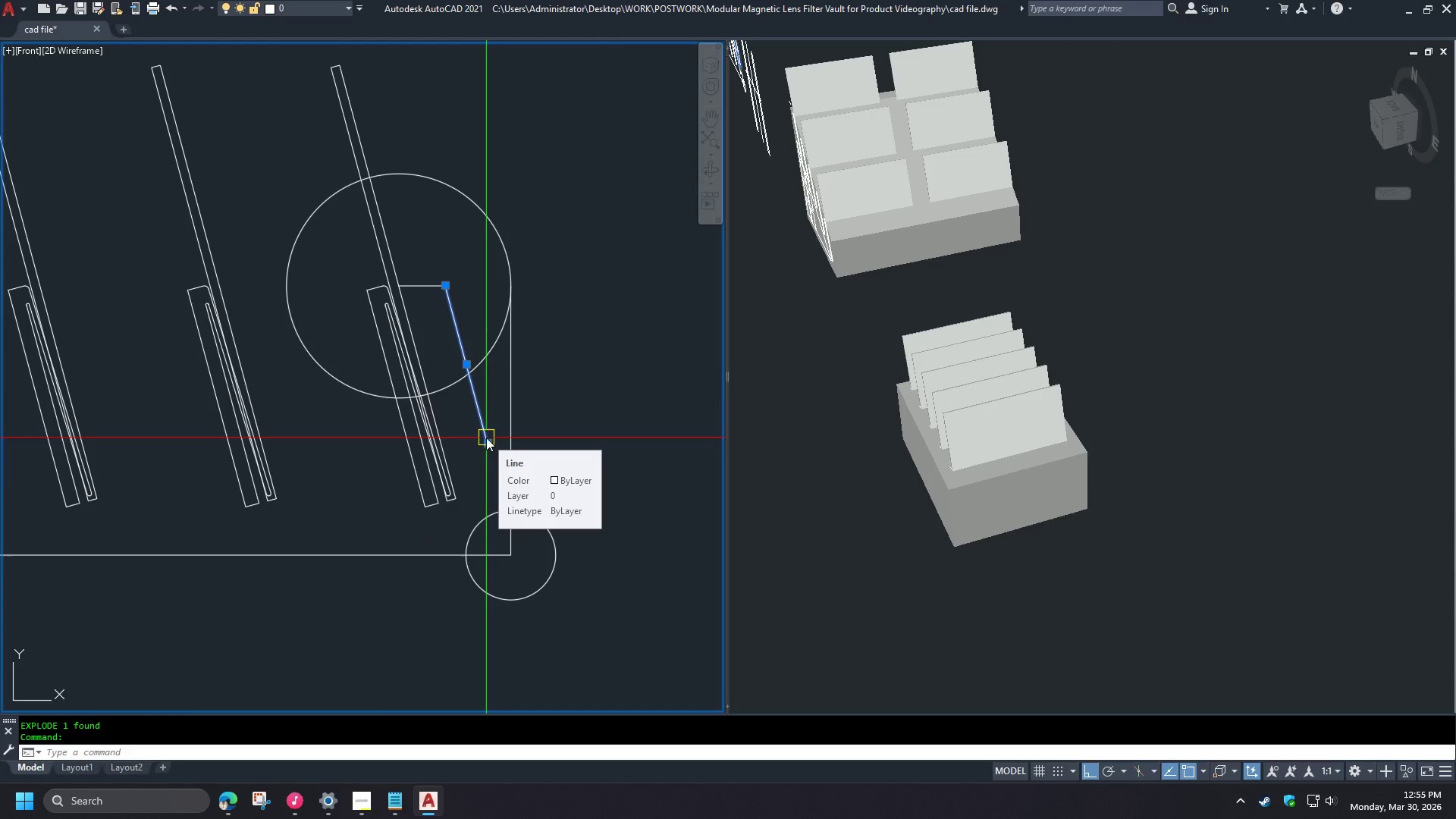 
key(M)
 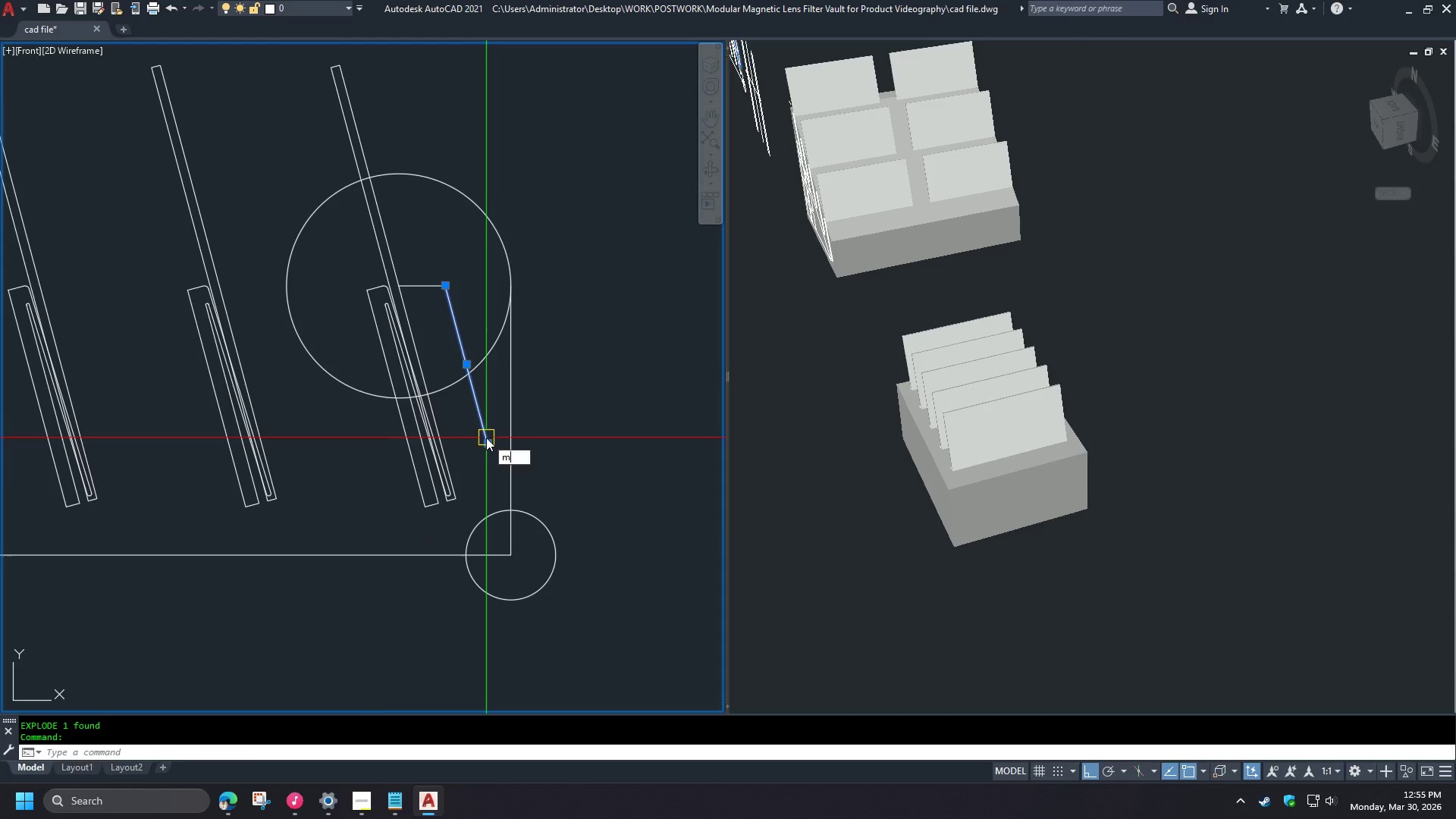 
key(Space)
 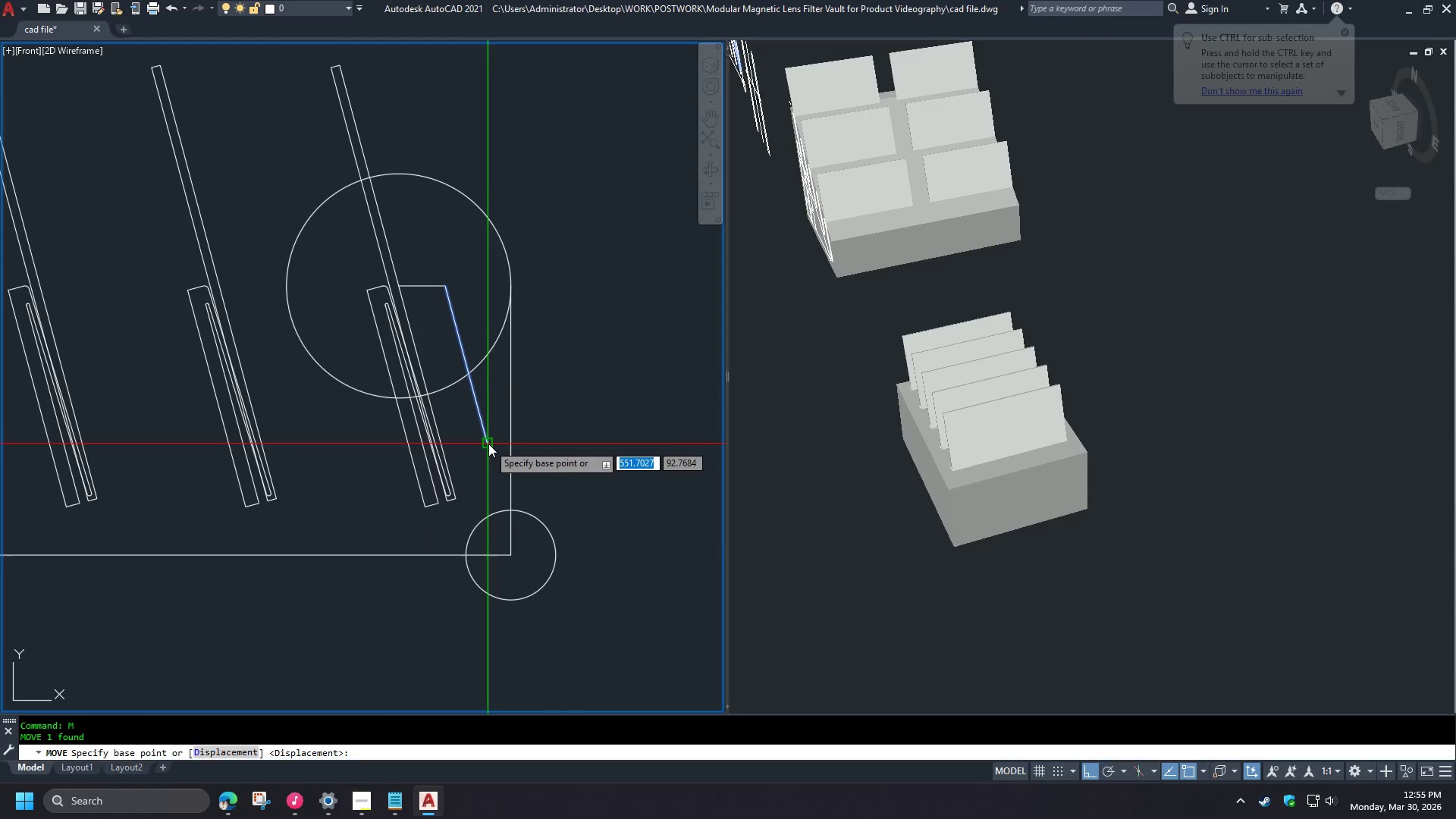 
left_click([488, 444])
 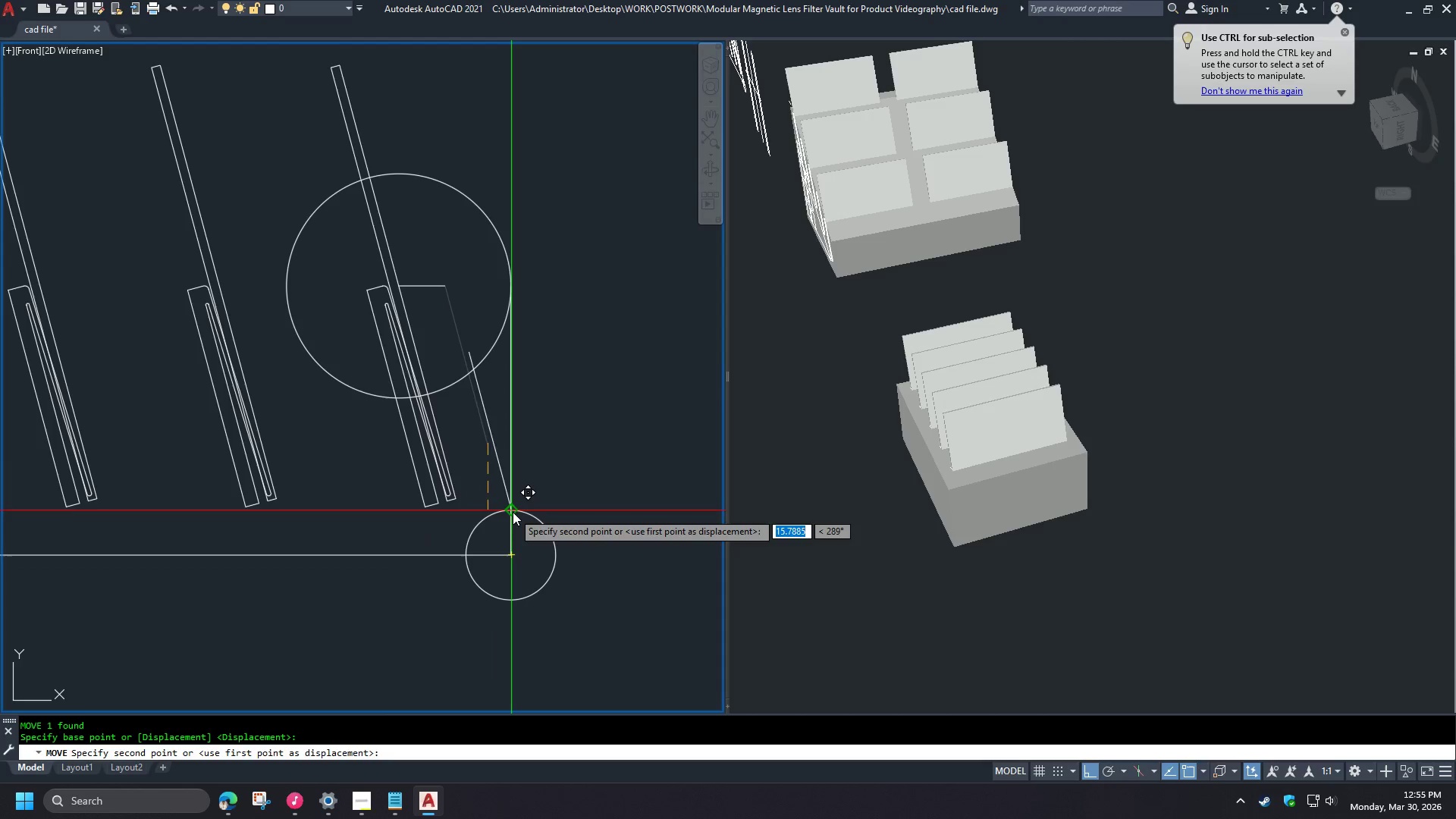 
left_click([512, 512])
 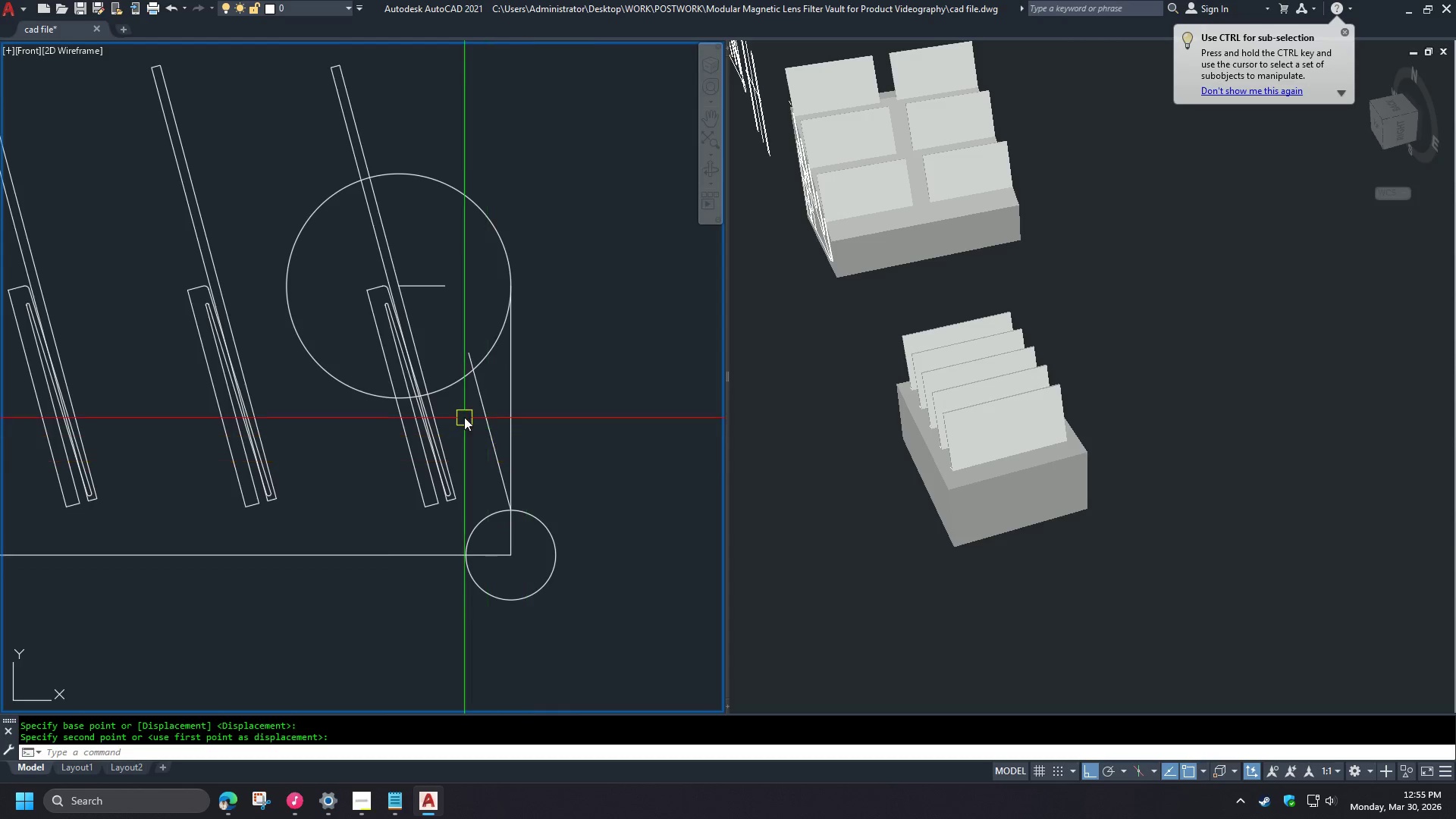 
hold_key(key=F, duration=2.09)
 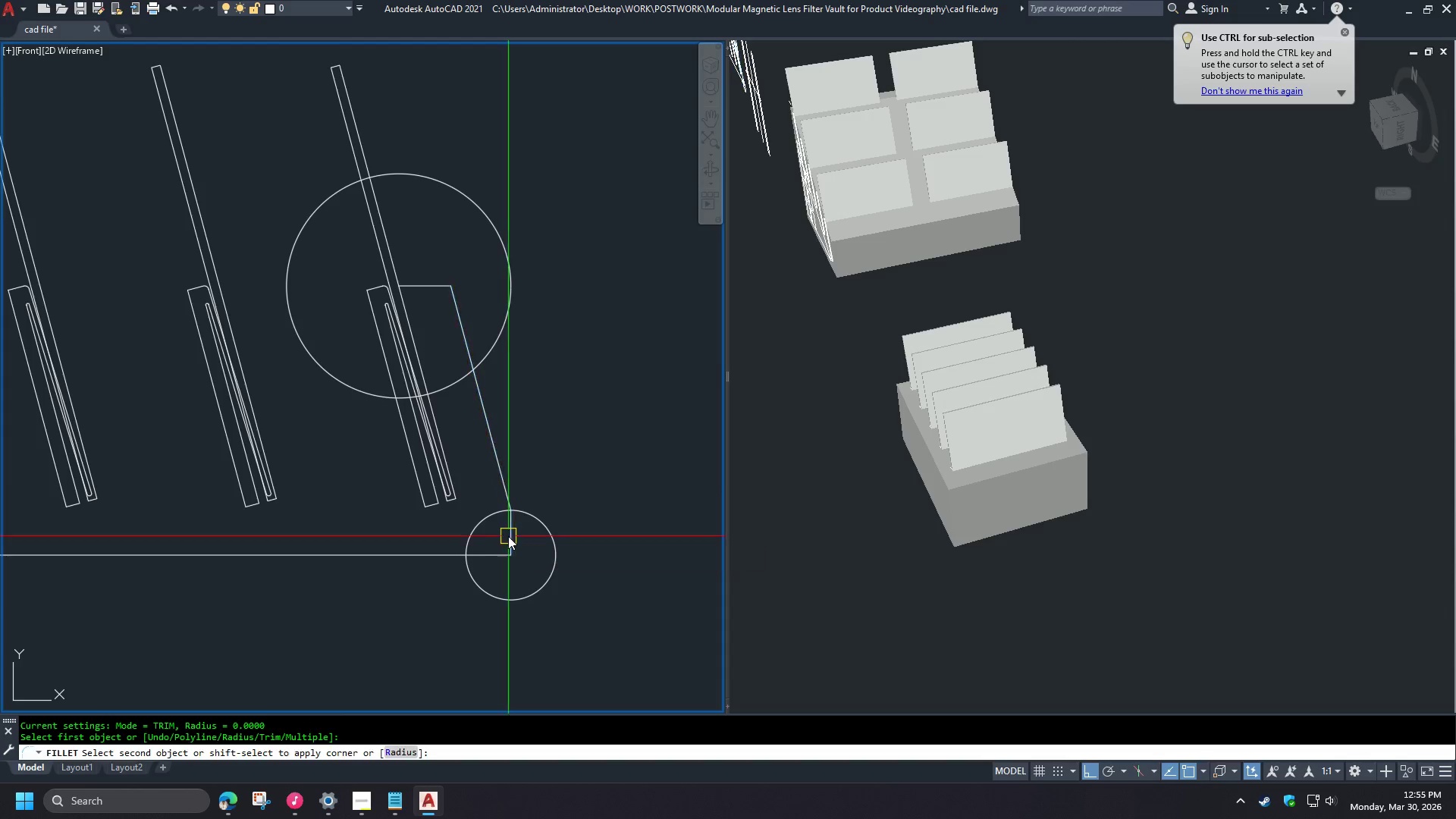 
key(Space)
 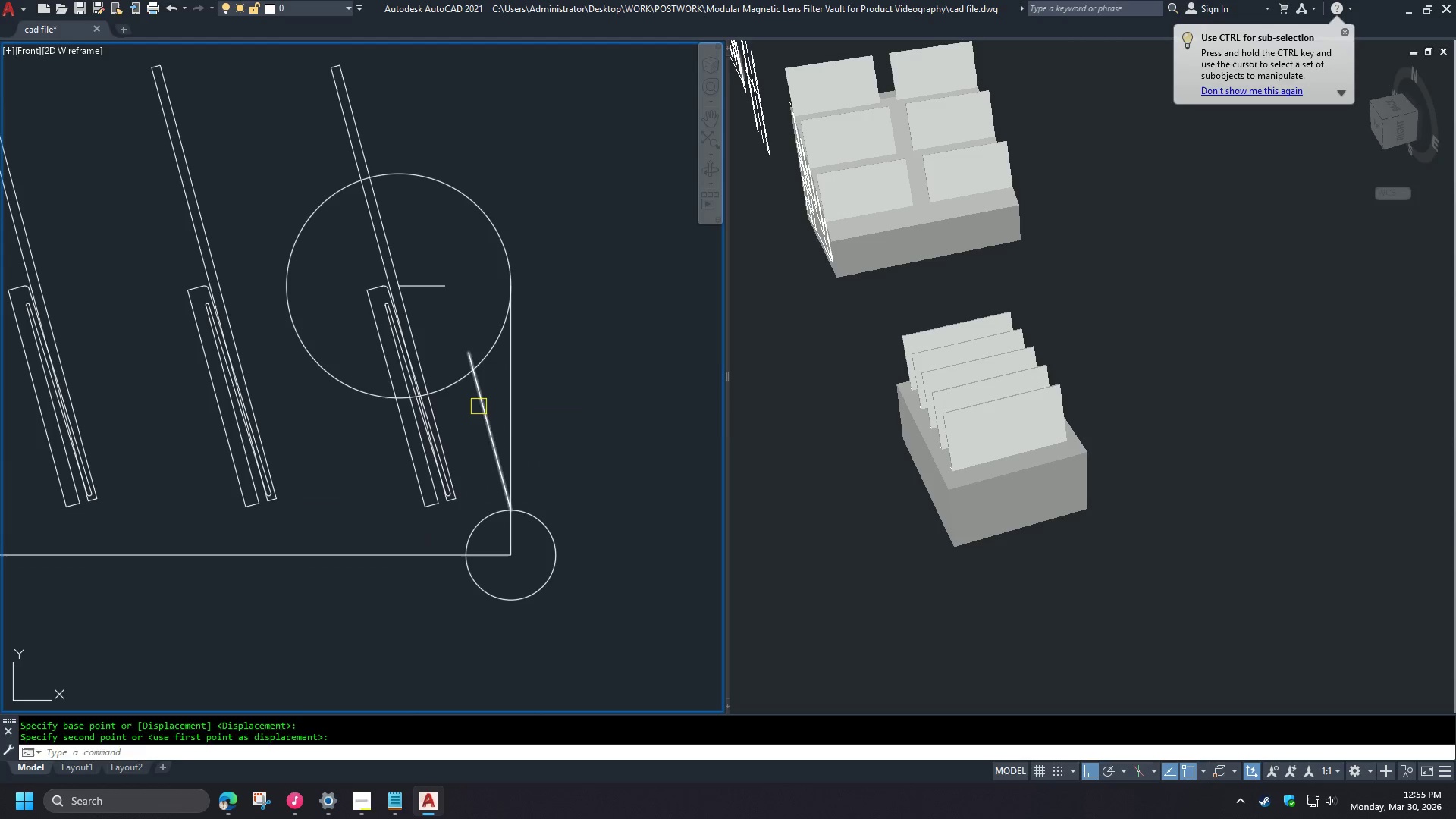 
left_click([479, 406])
 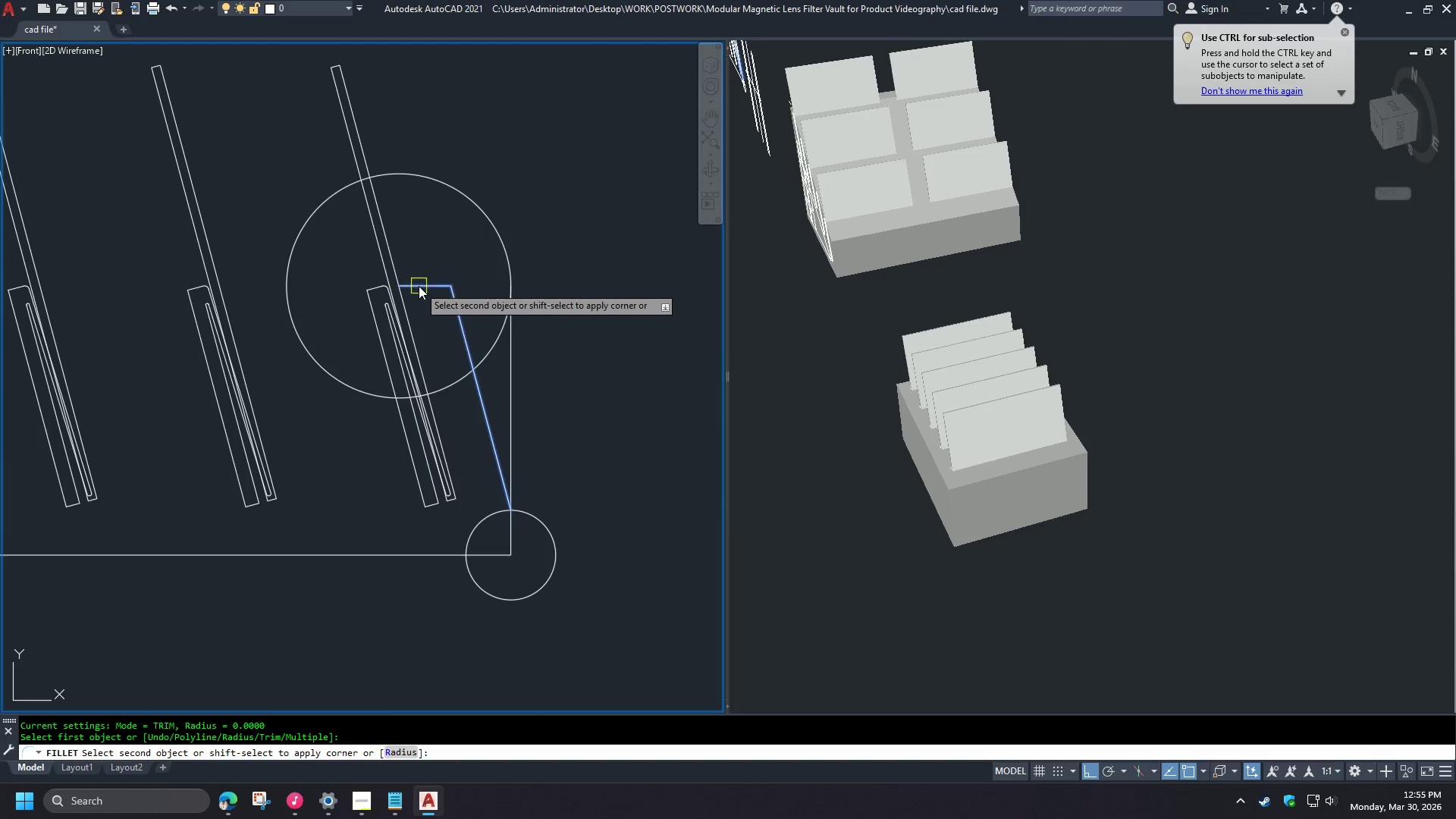 
left_click([419, 286])
 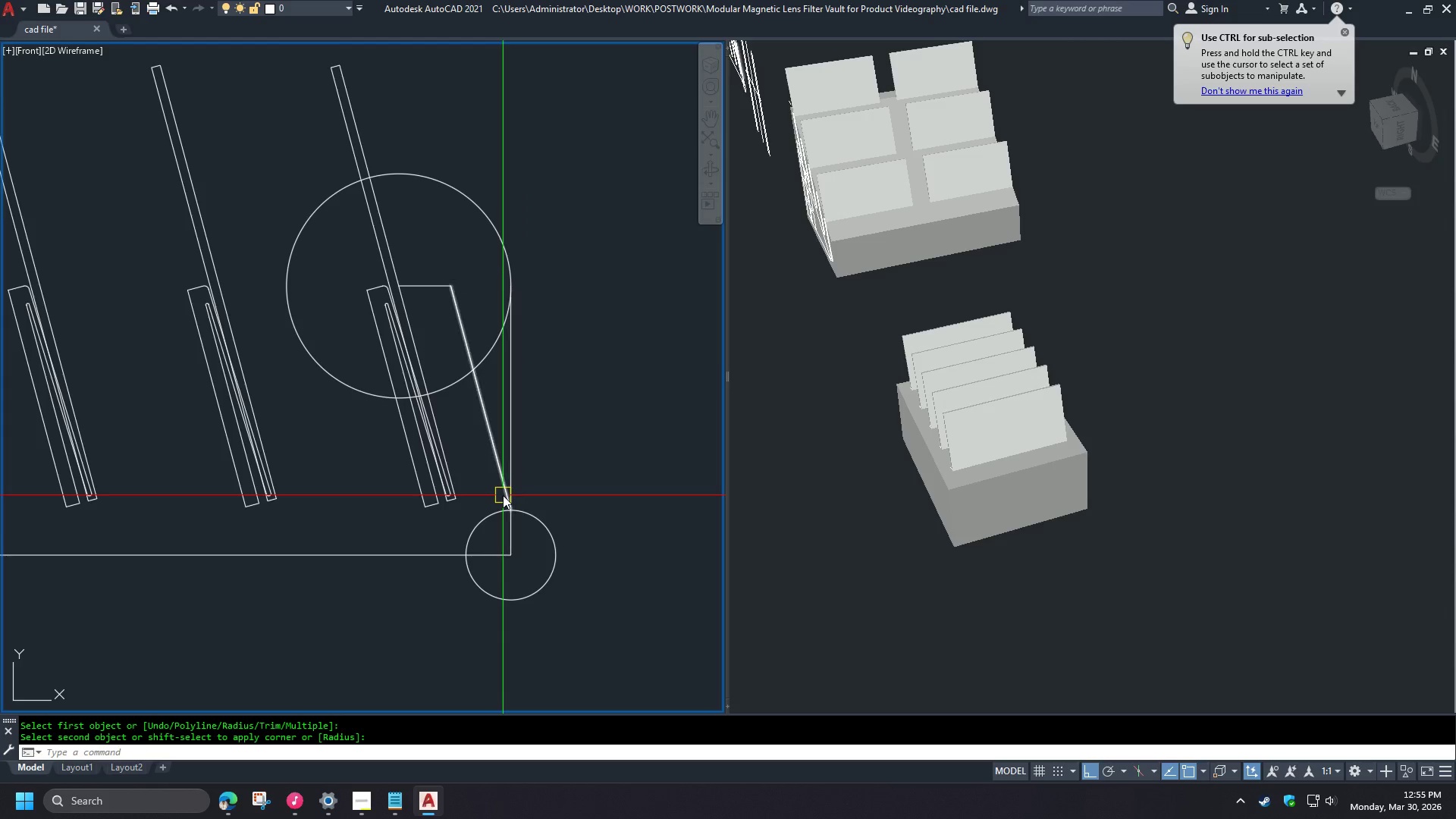 
key(Space)
 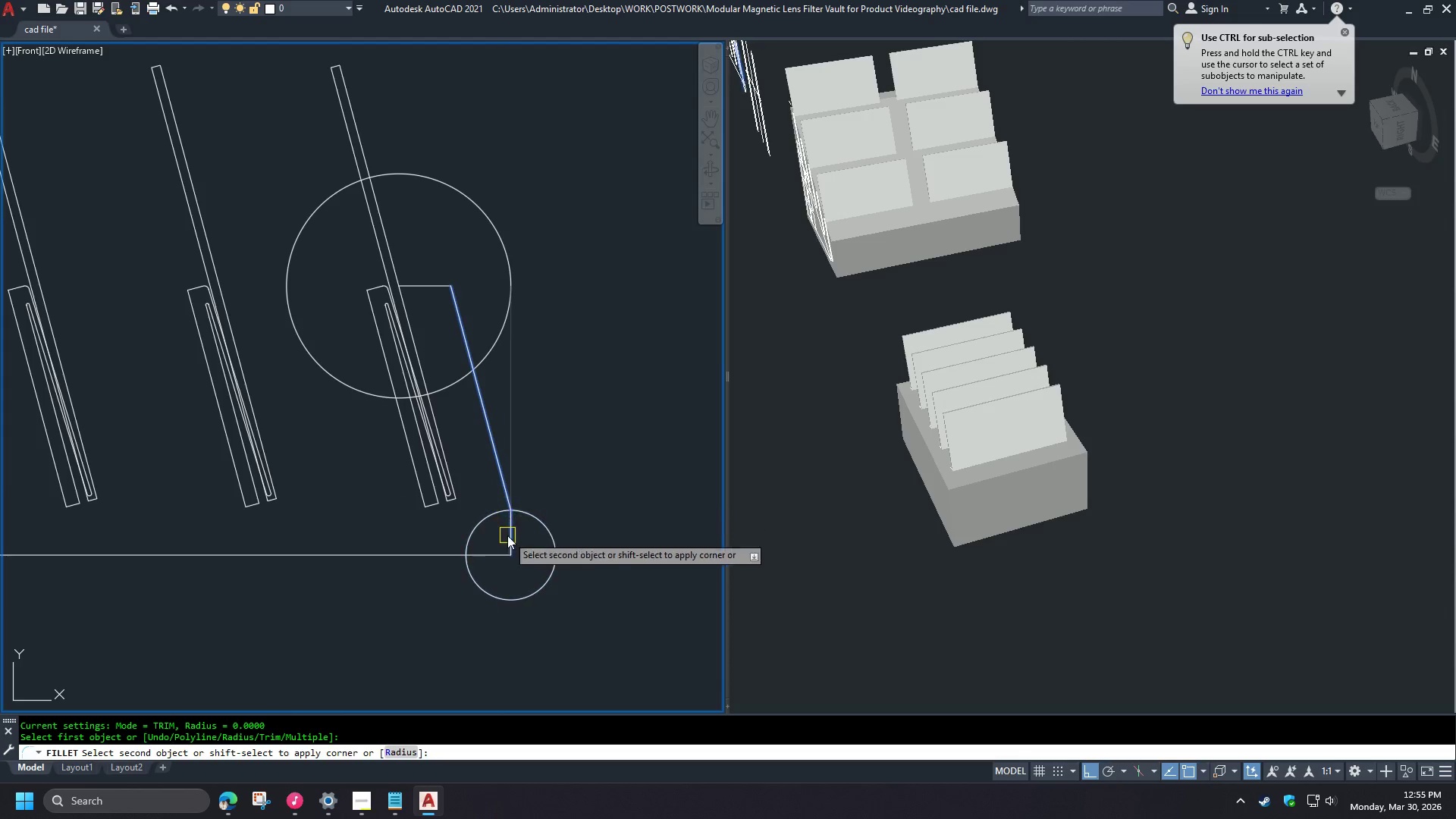 
left_click([501, 493])
 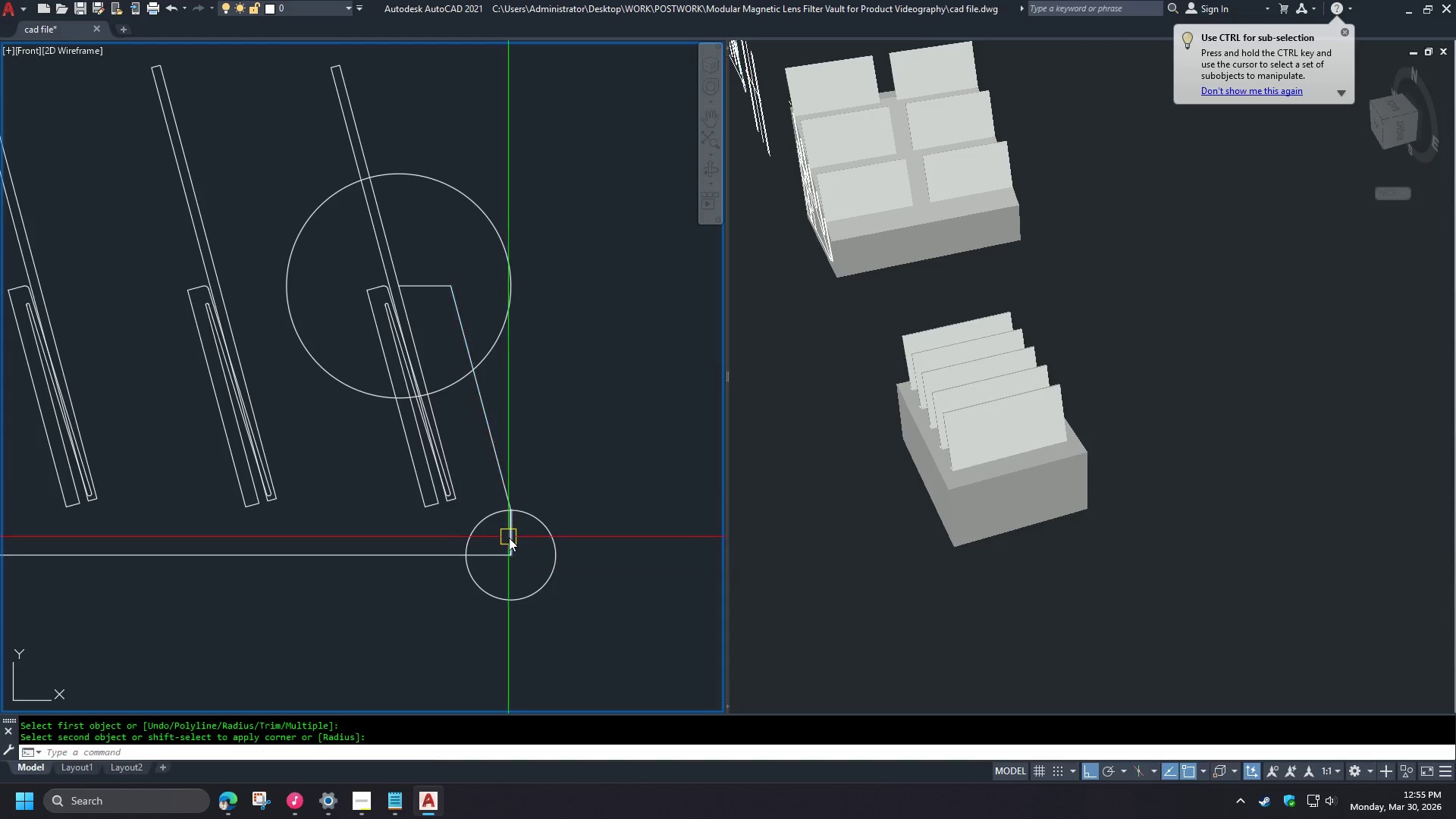 
double_click([508, 536])
 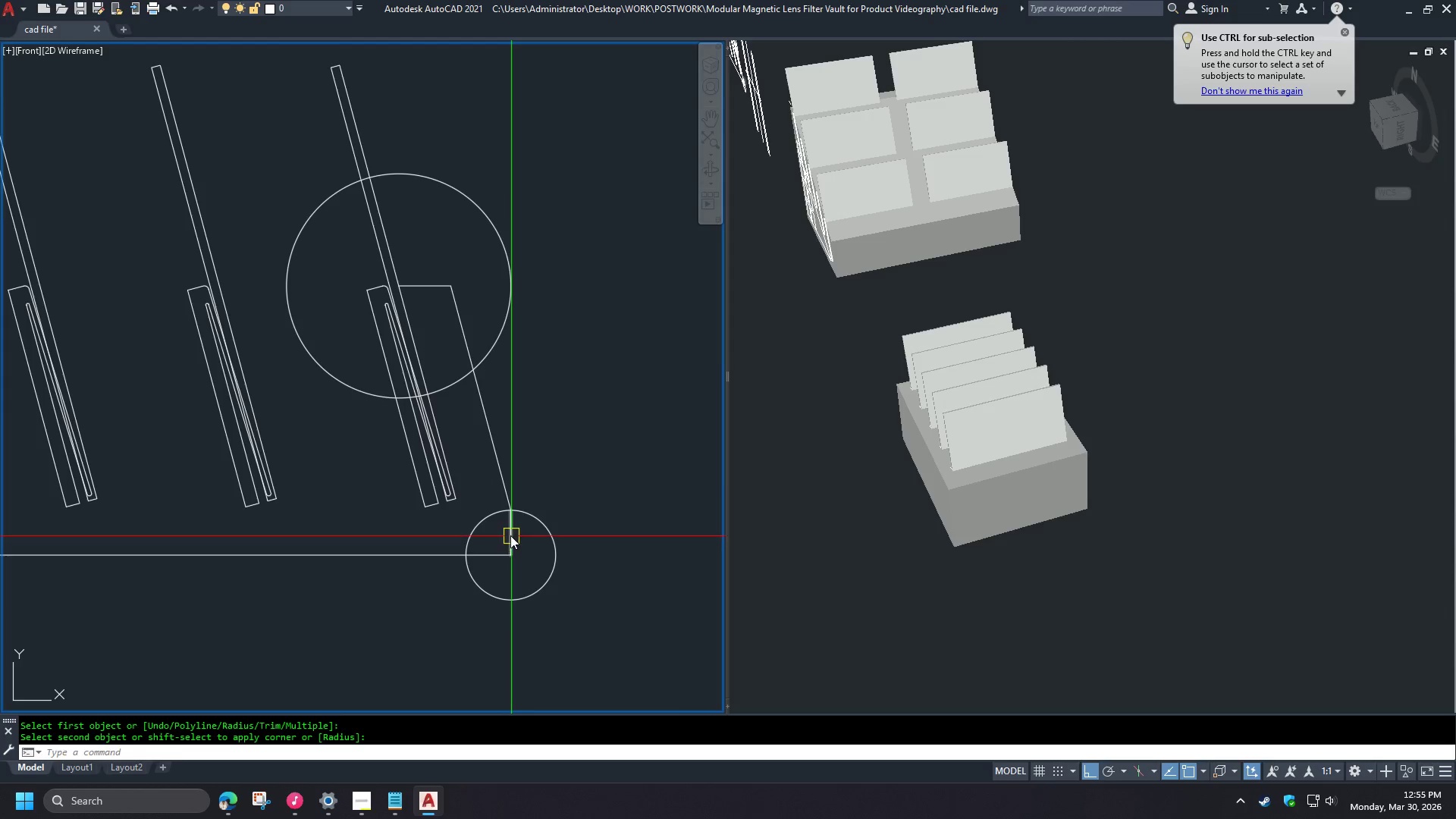 
key(Space)
 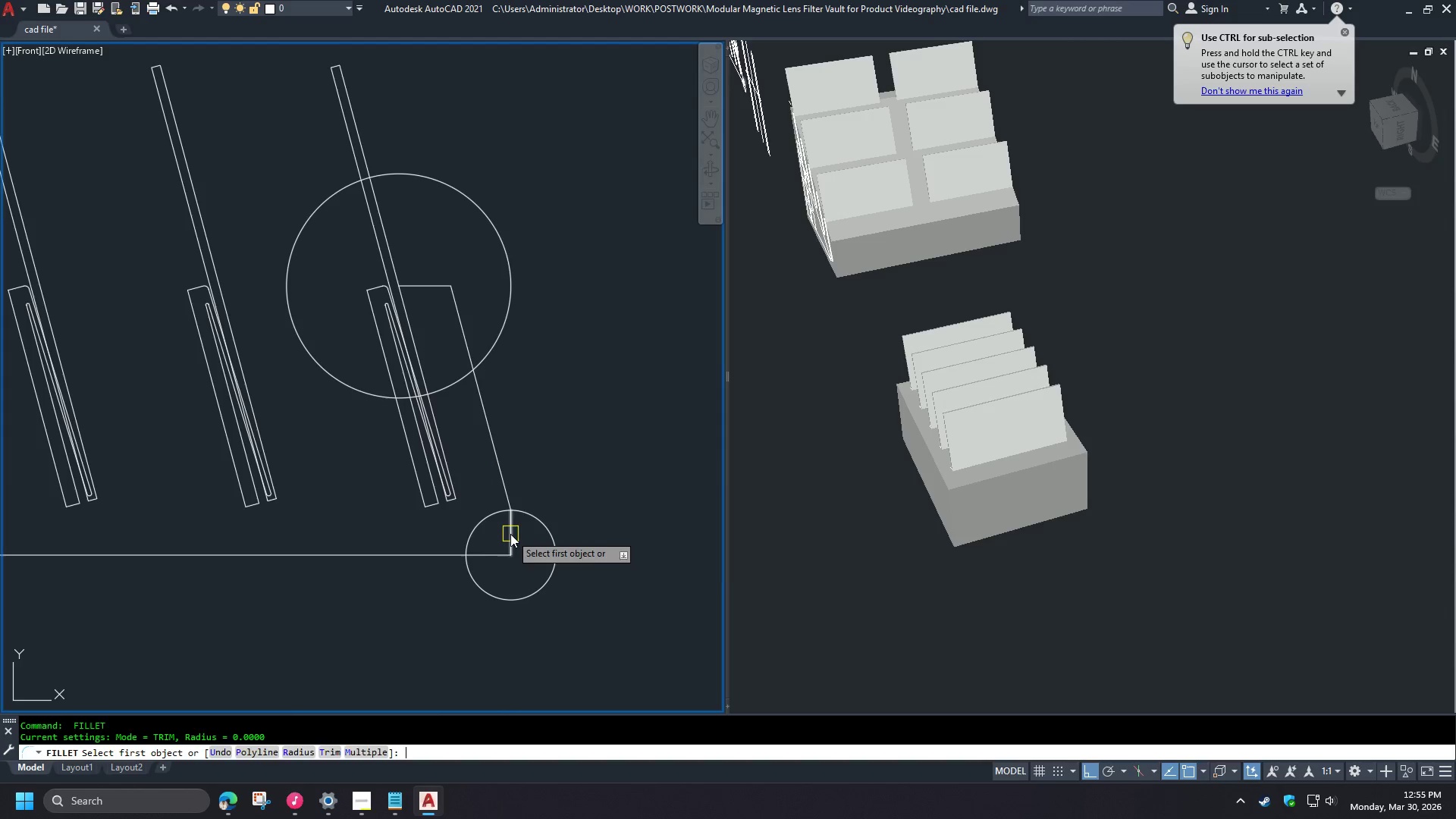 
triple_click([510, 534])
 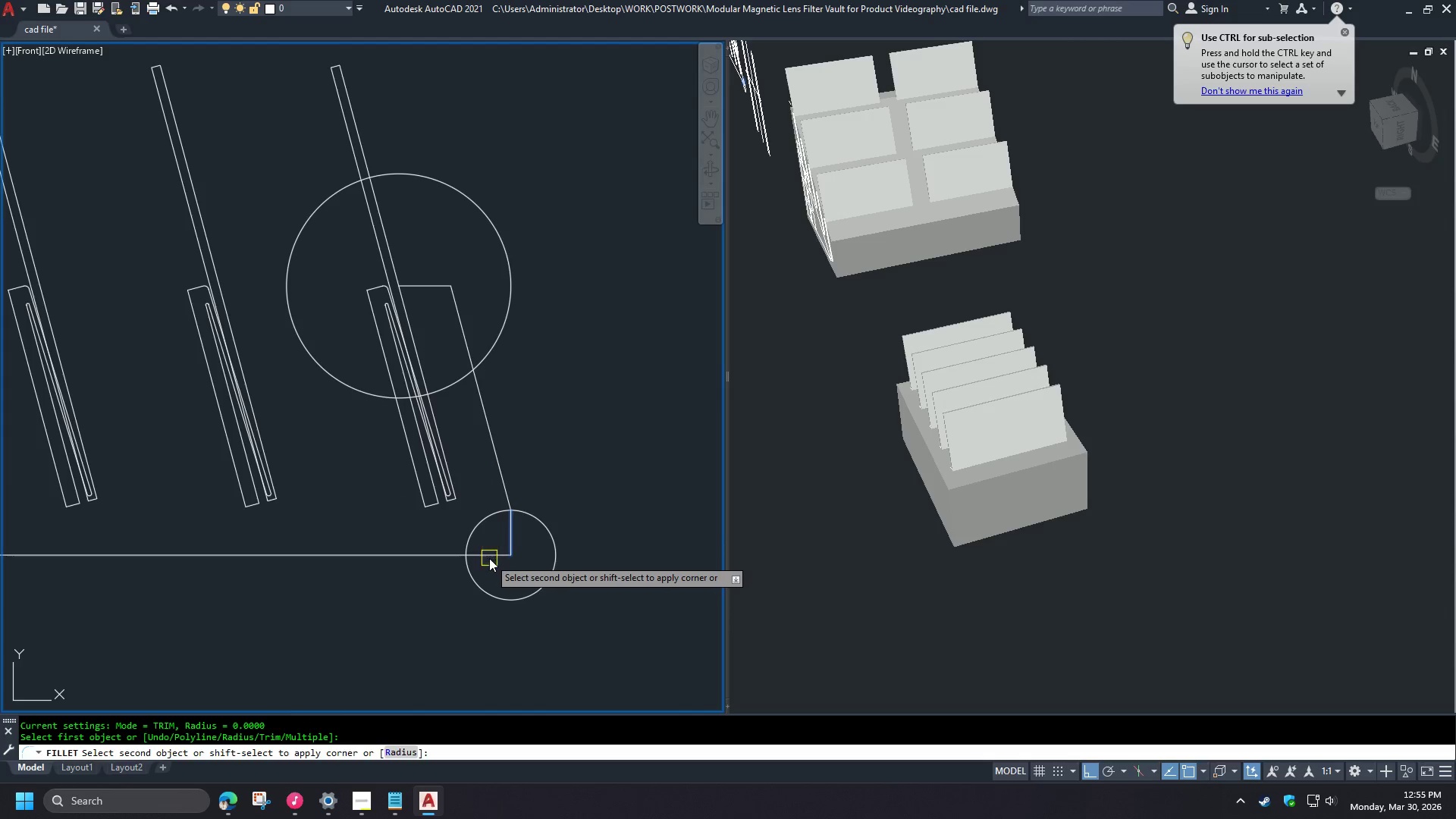 
triple_click([487, 559])
 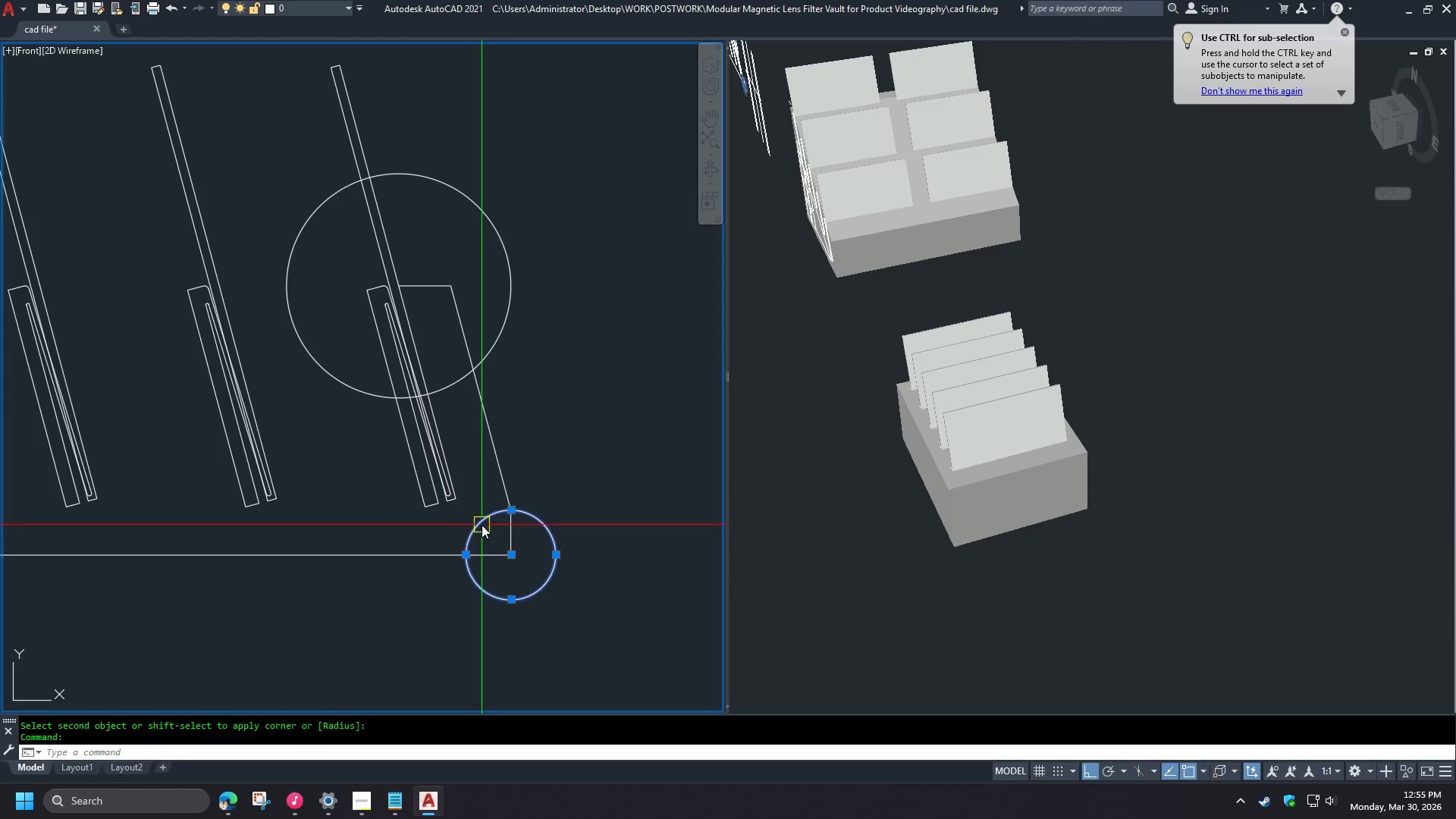 
key(E)
 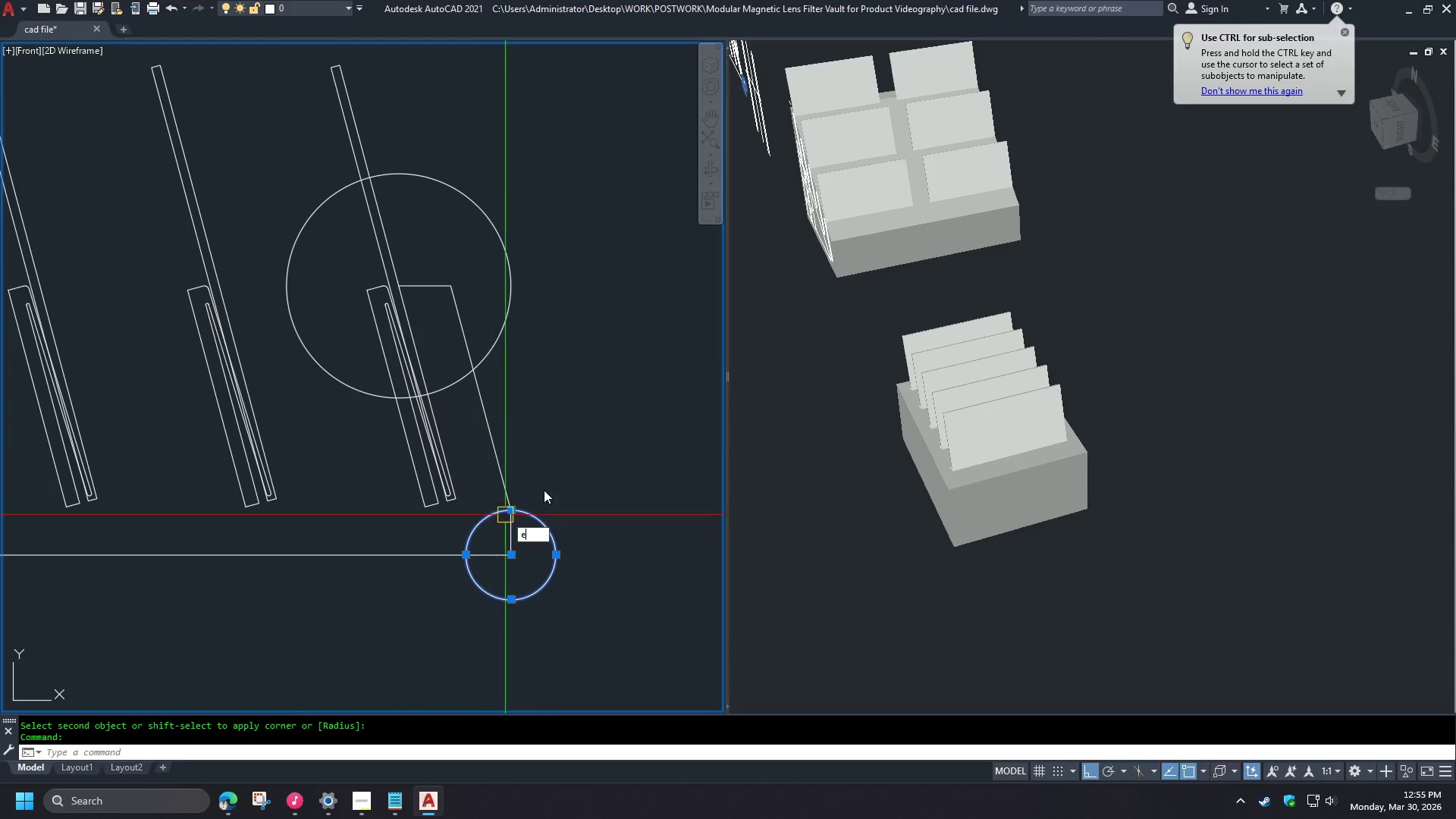 
key(Space)
 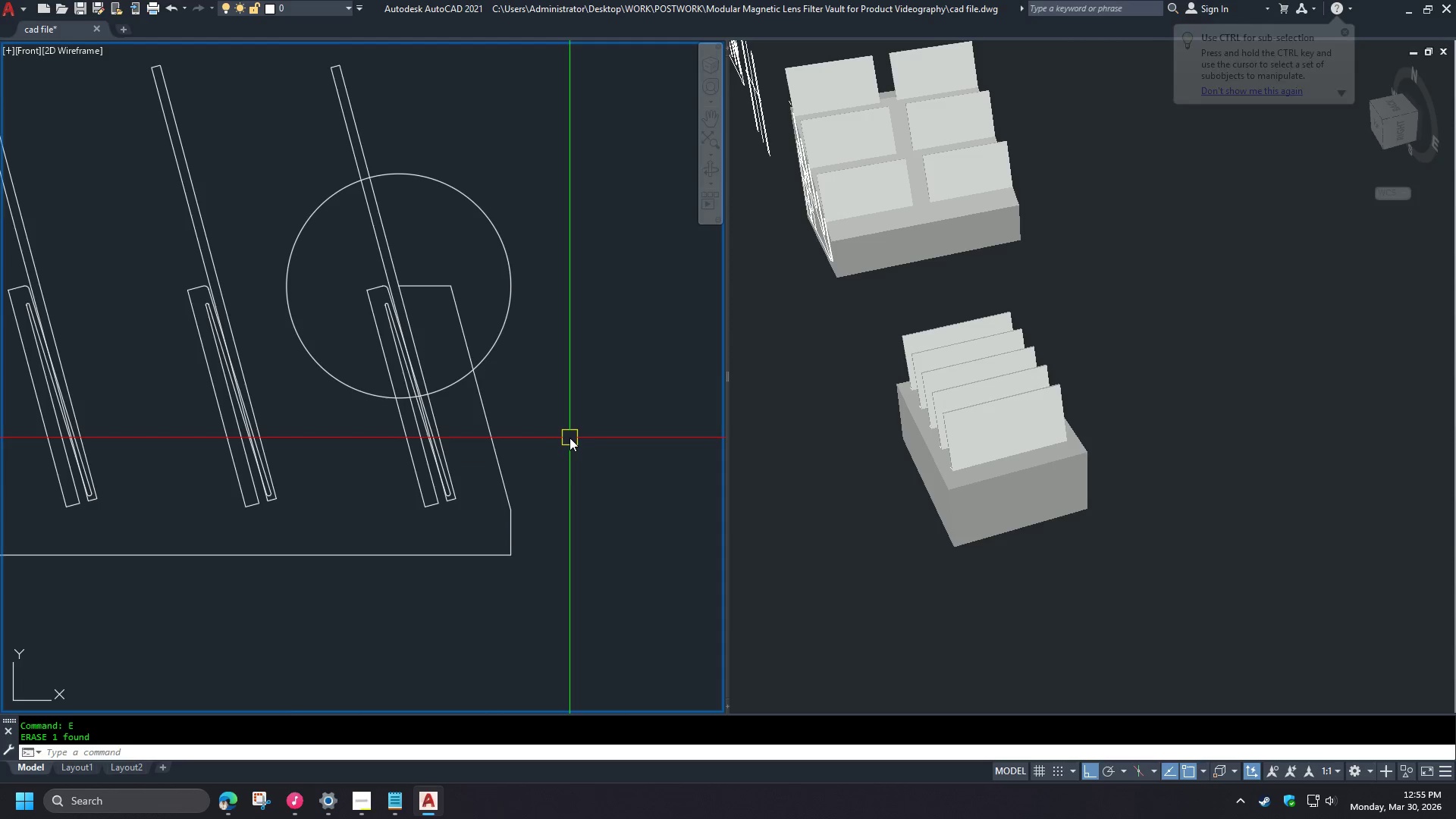 
scroll: coordinate [571, 435], scroll_direction: down, amount: 2.0
 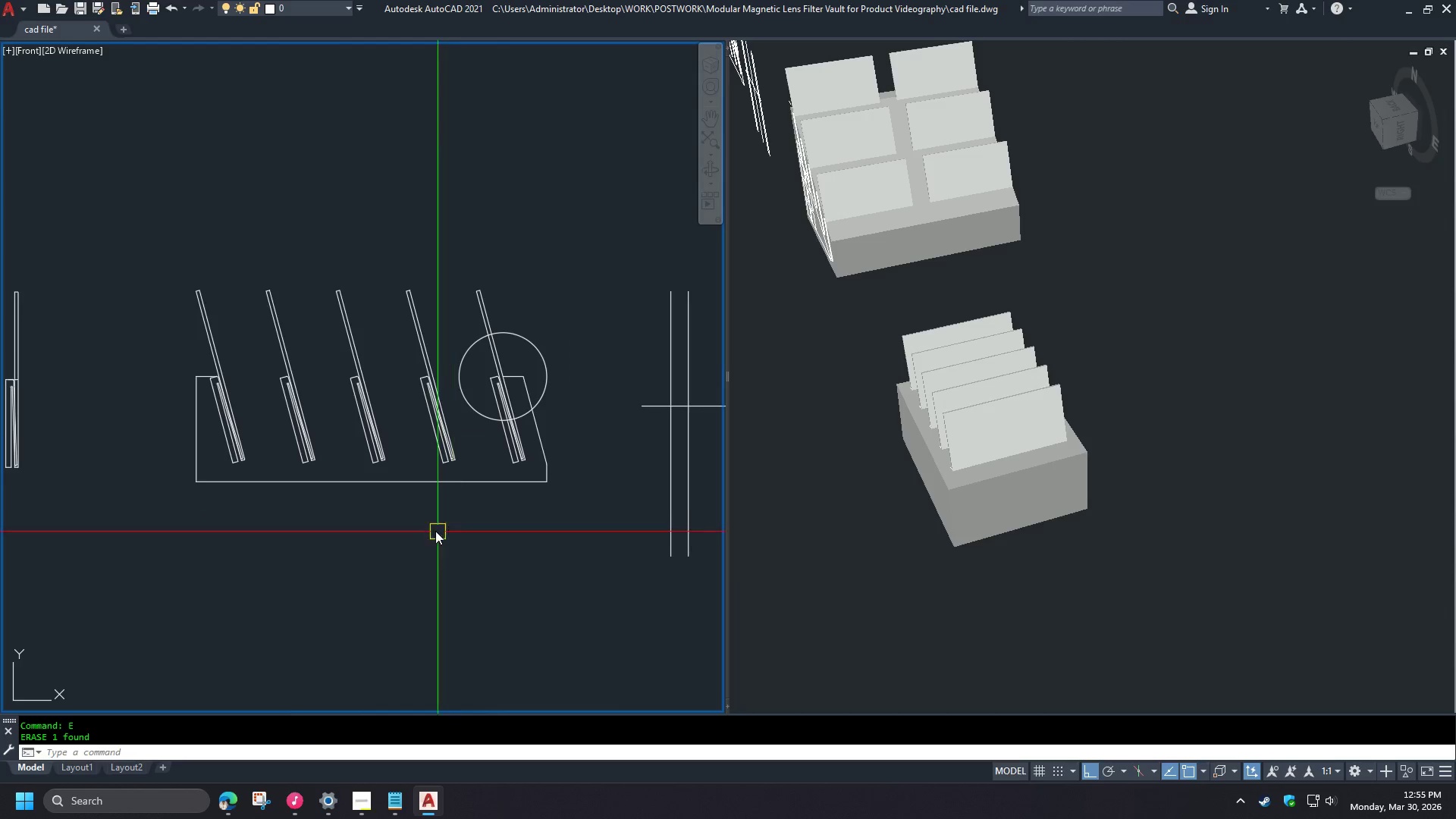 
scroll: coordinate [392, 504], scroll_direction: up, amount: 1.0
 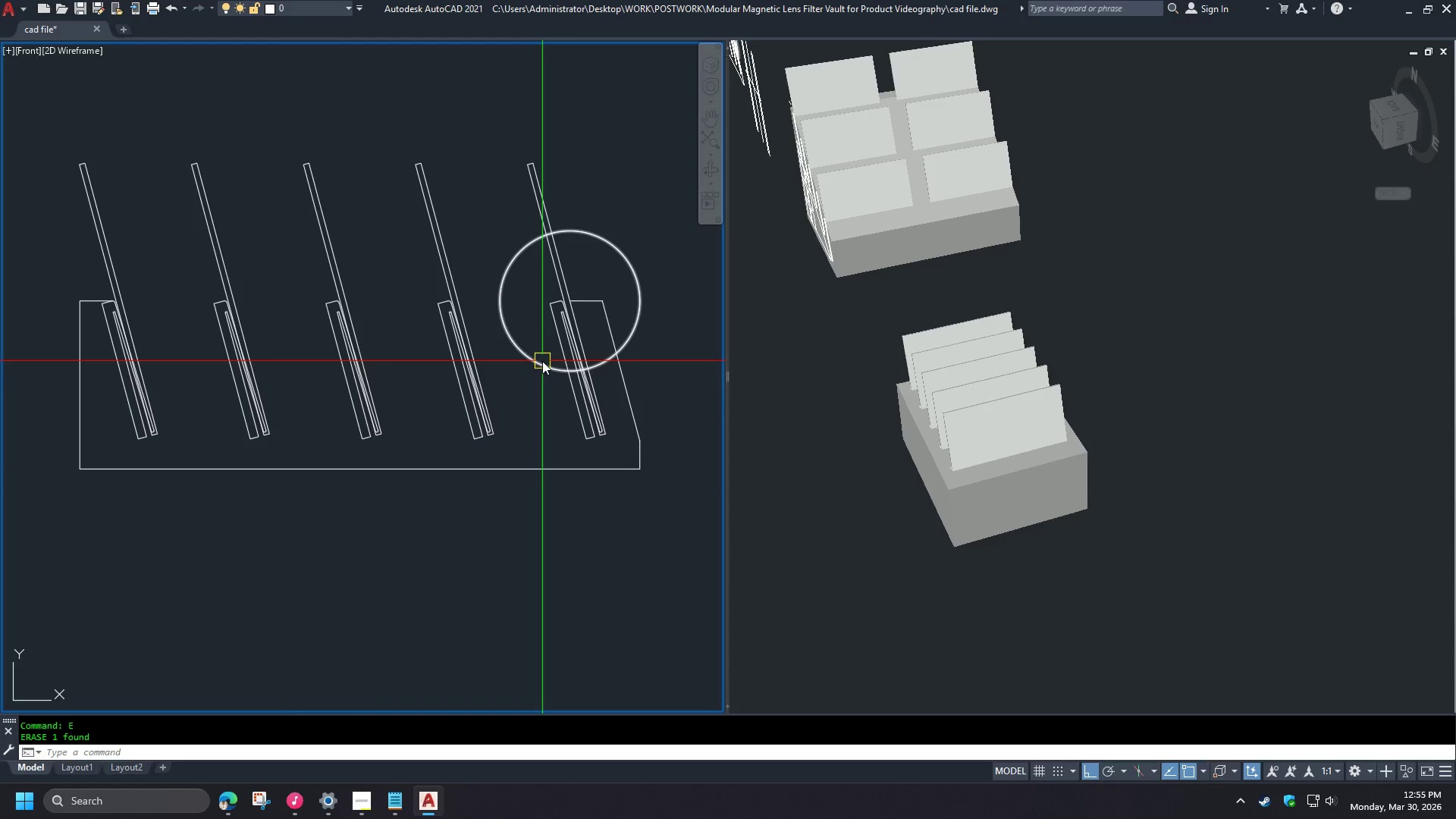 
left_click([542, 361])
 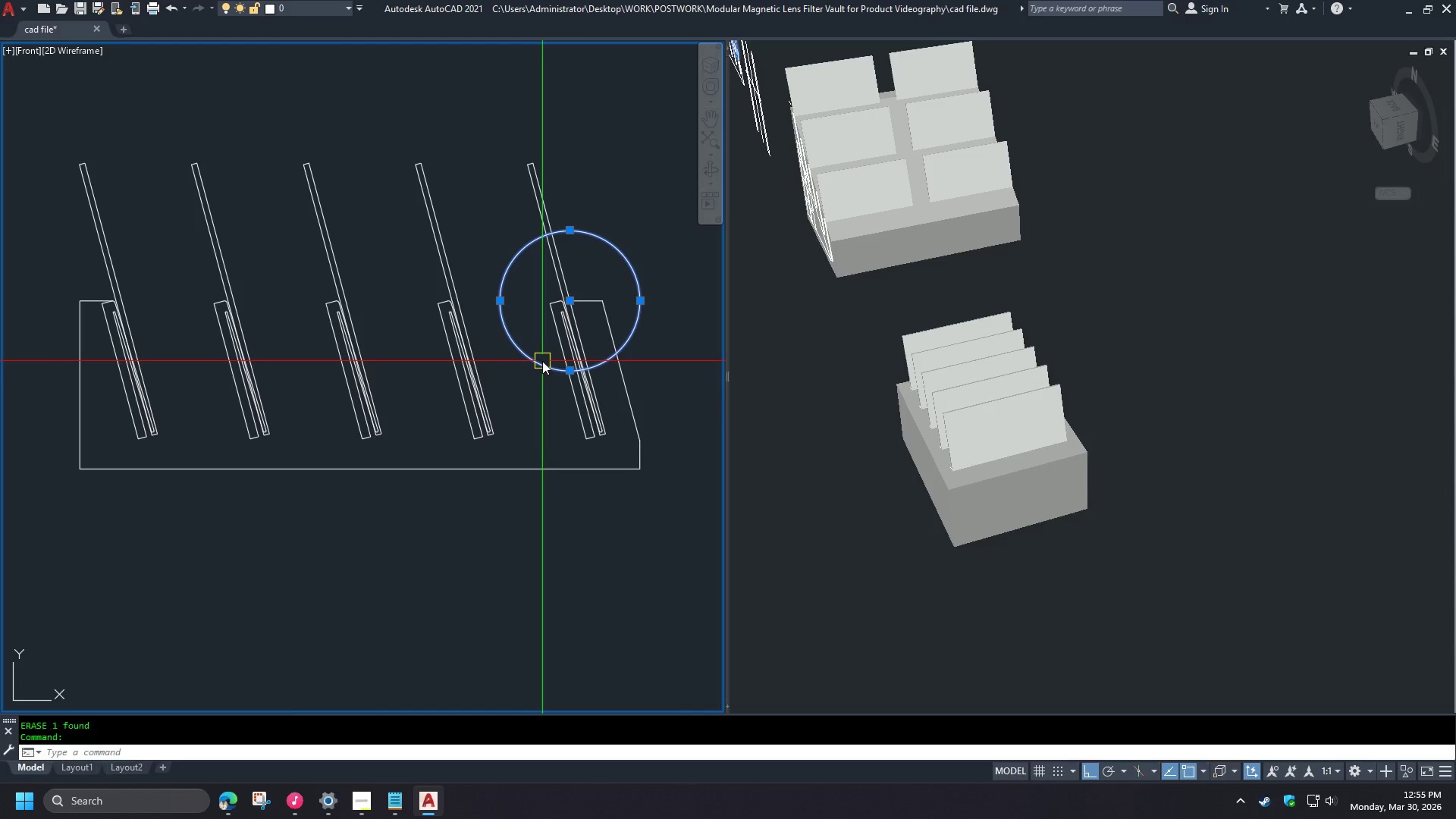 
key(E)
 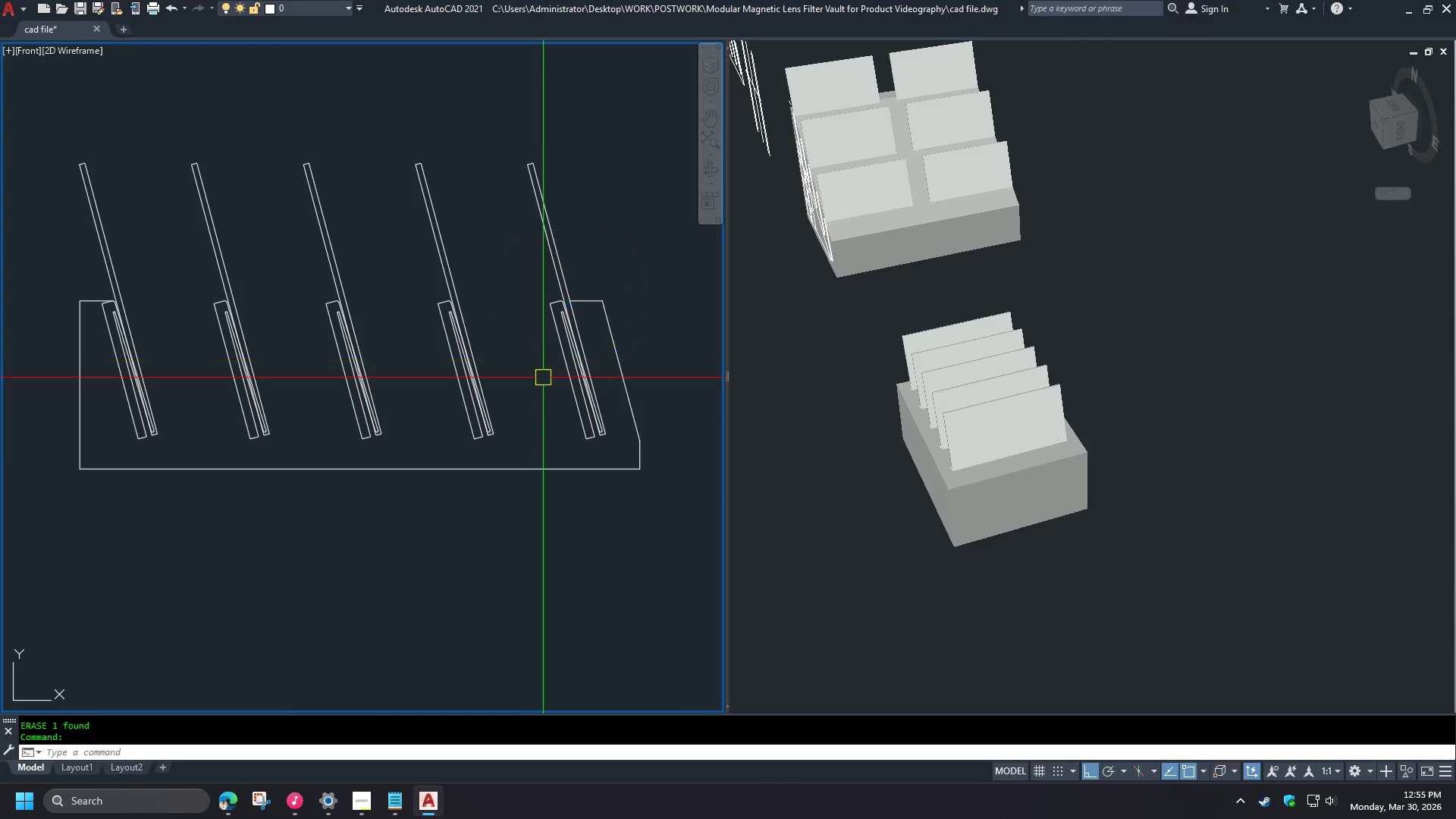 
key(Space)
 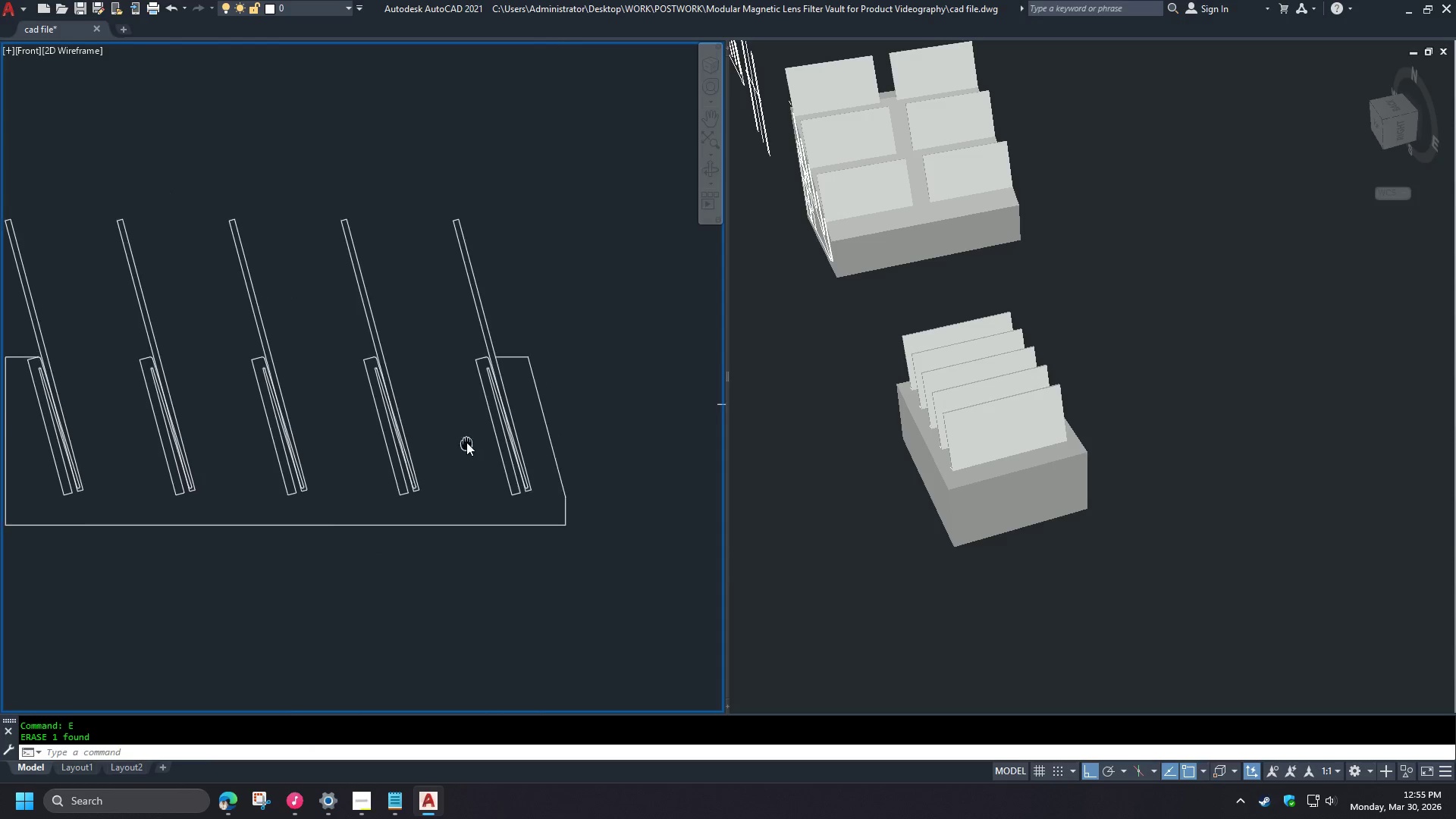 
scroll: coordinate [461, 428], scroll_direction: up, amount: 2.0
 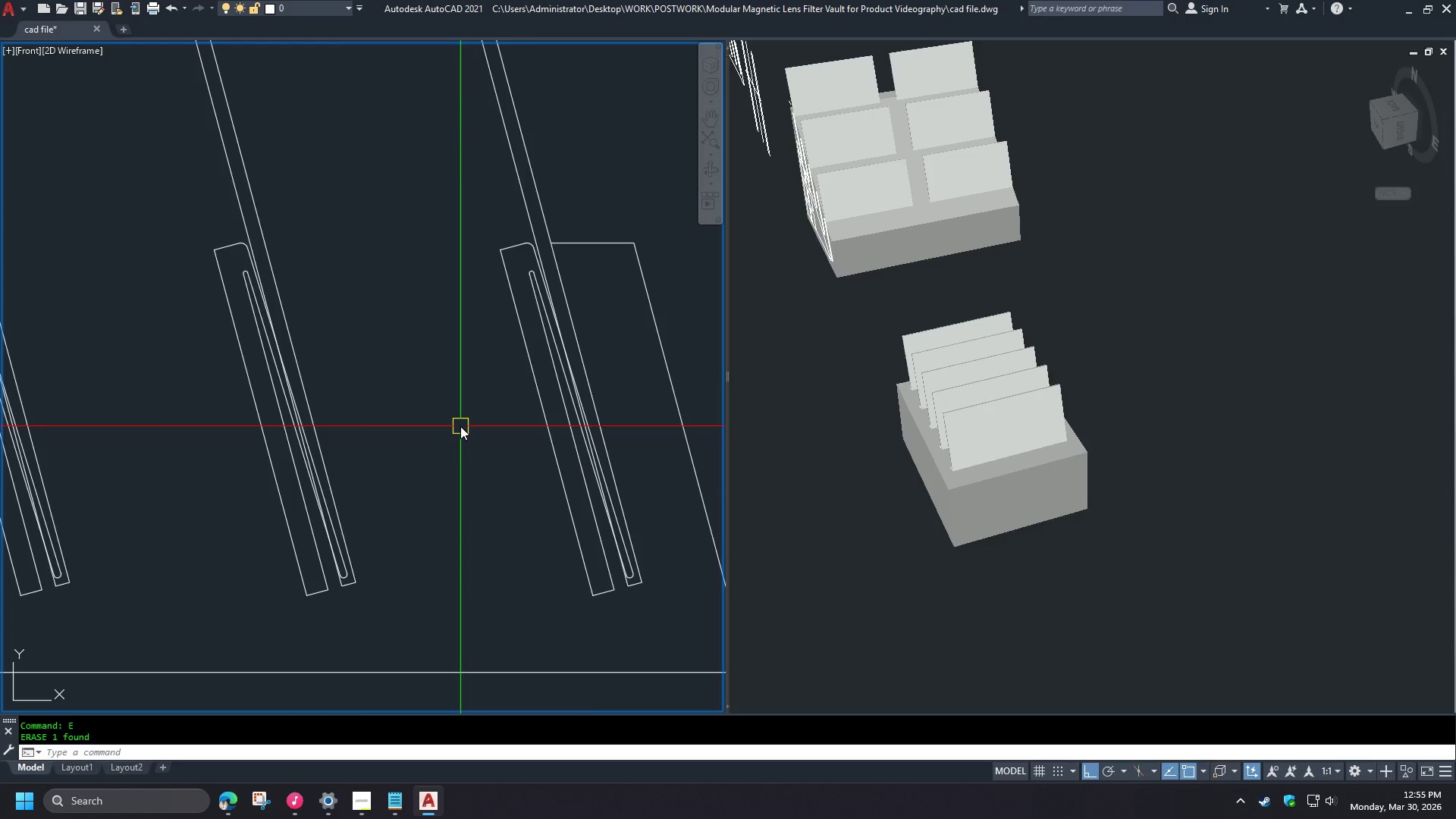 
scroll: coordinate [460, 426], scroll_direction: down, amount: 1.0
 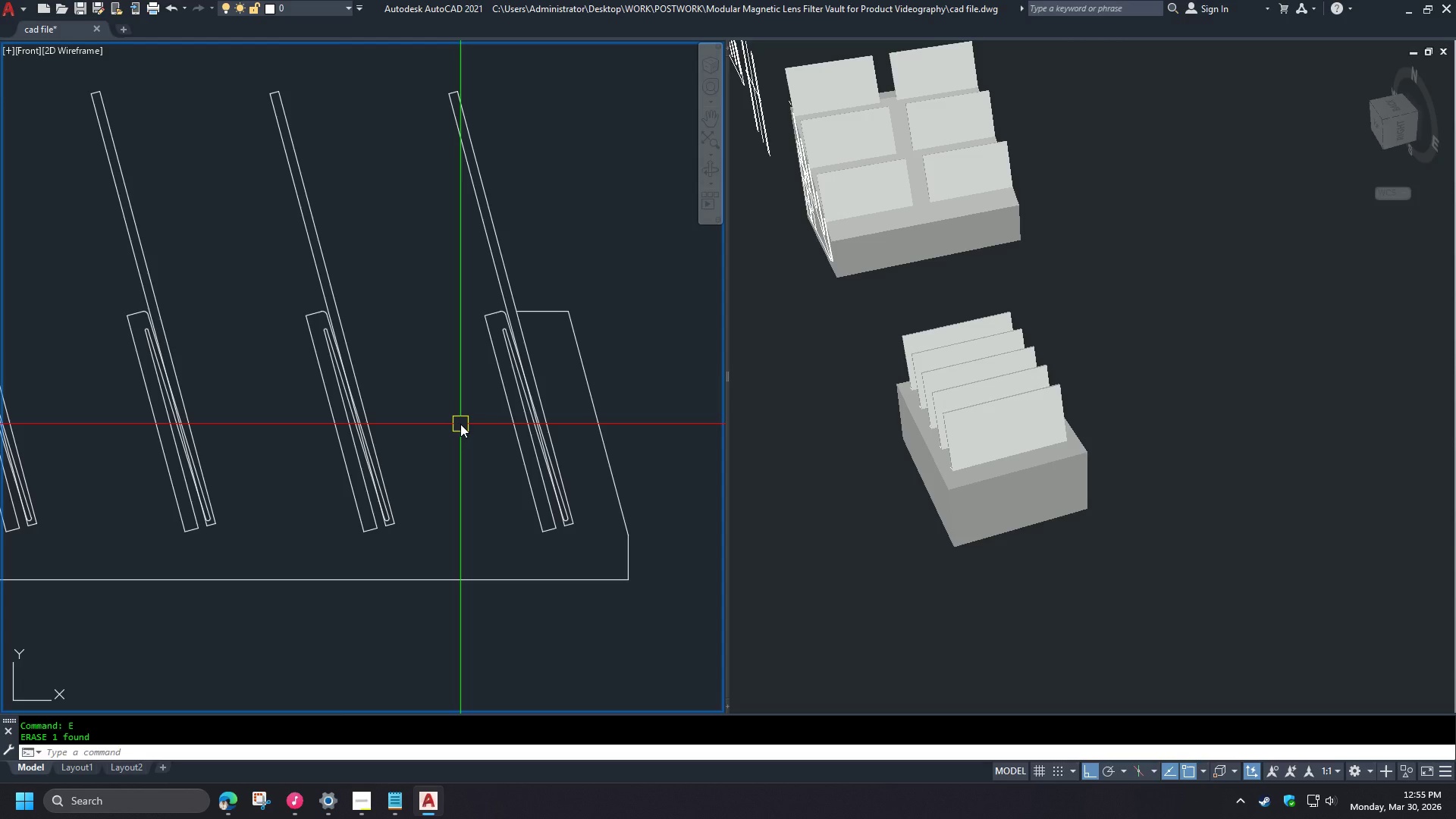 
wait(5.76)
 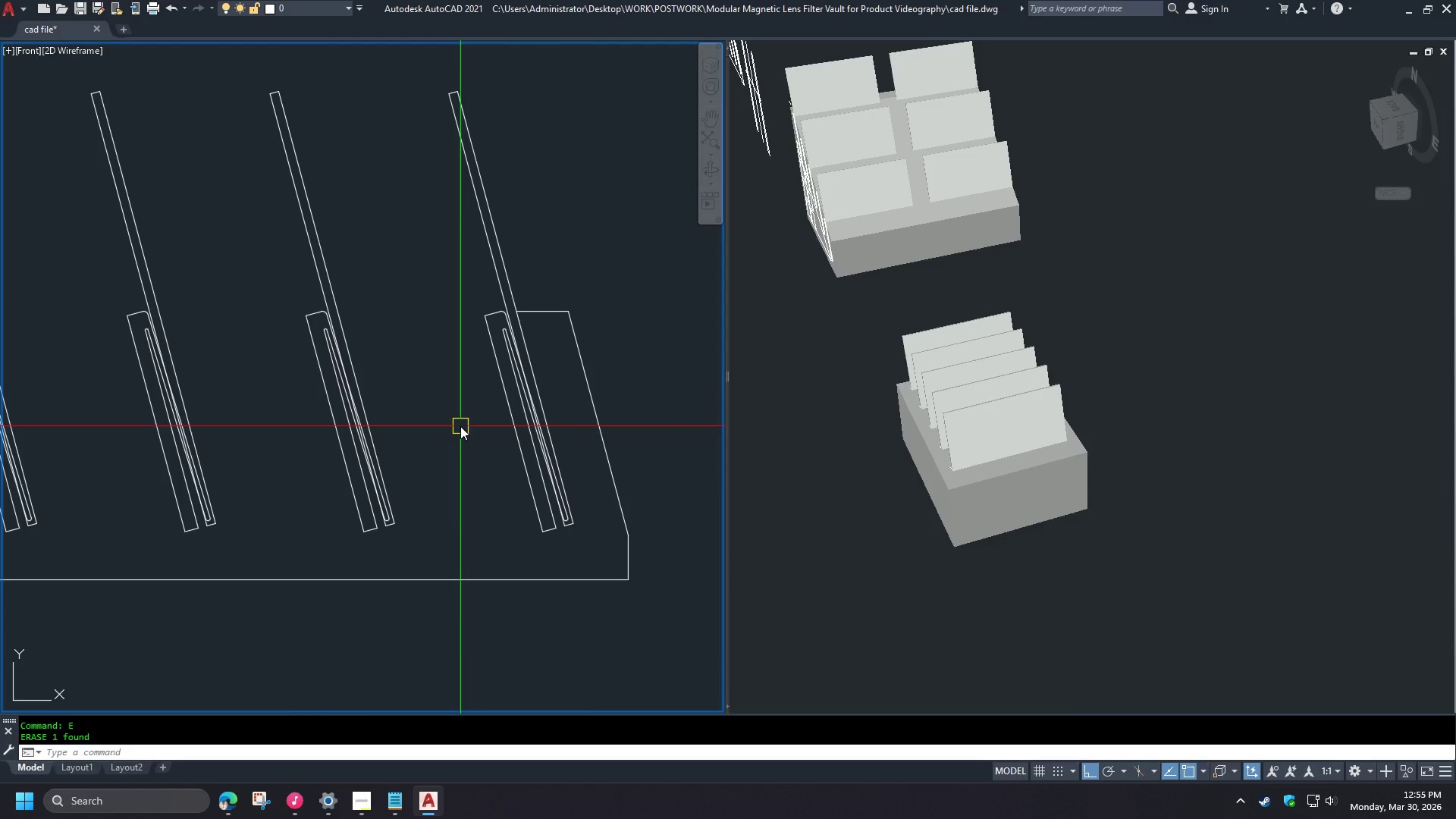 
scroll: coordinate [539, 313], scroll_direction: up, amount: 1.0
 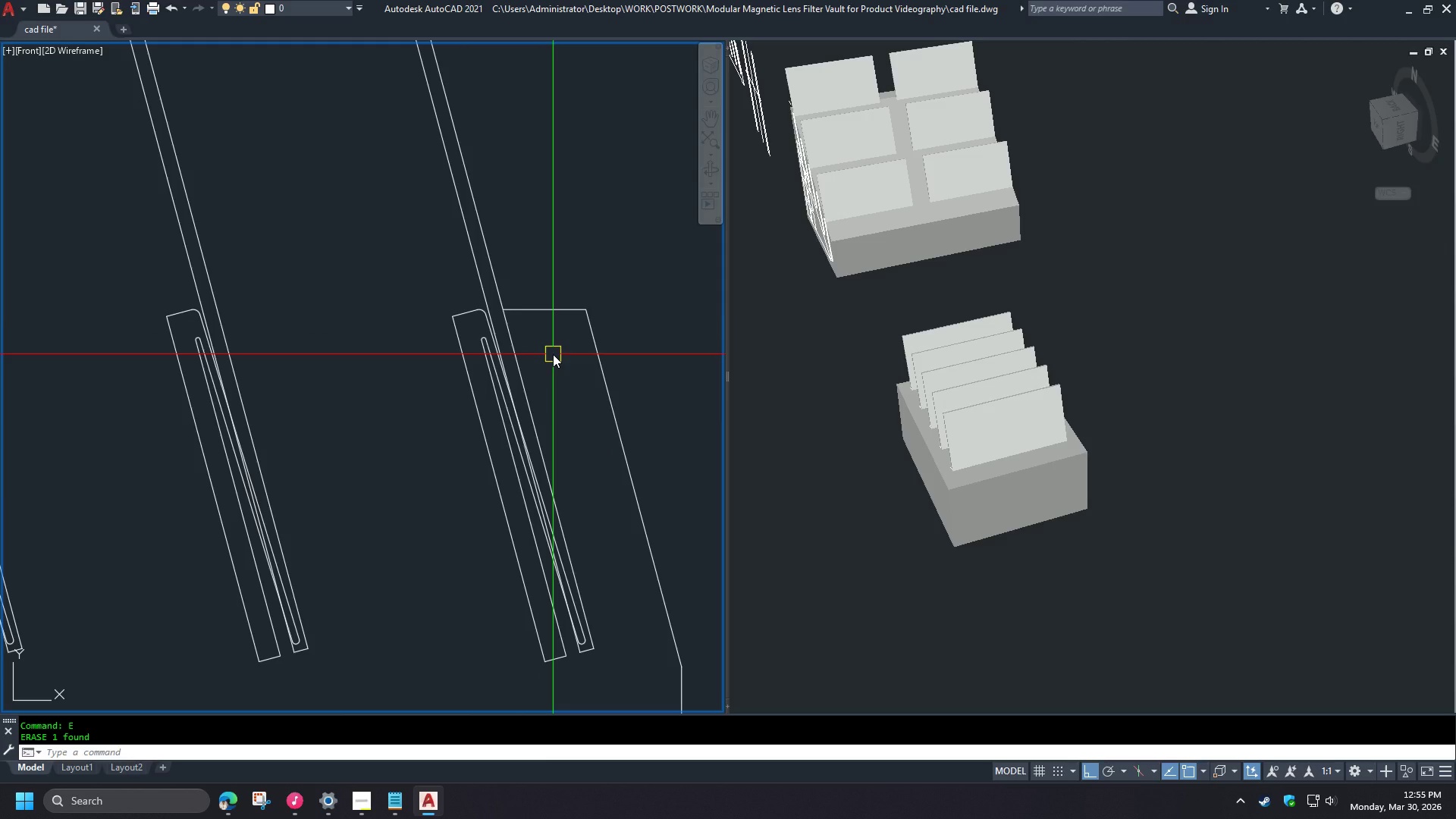 
wait(7.25)
 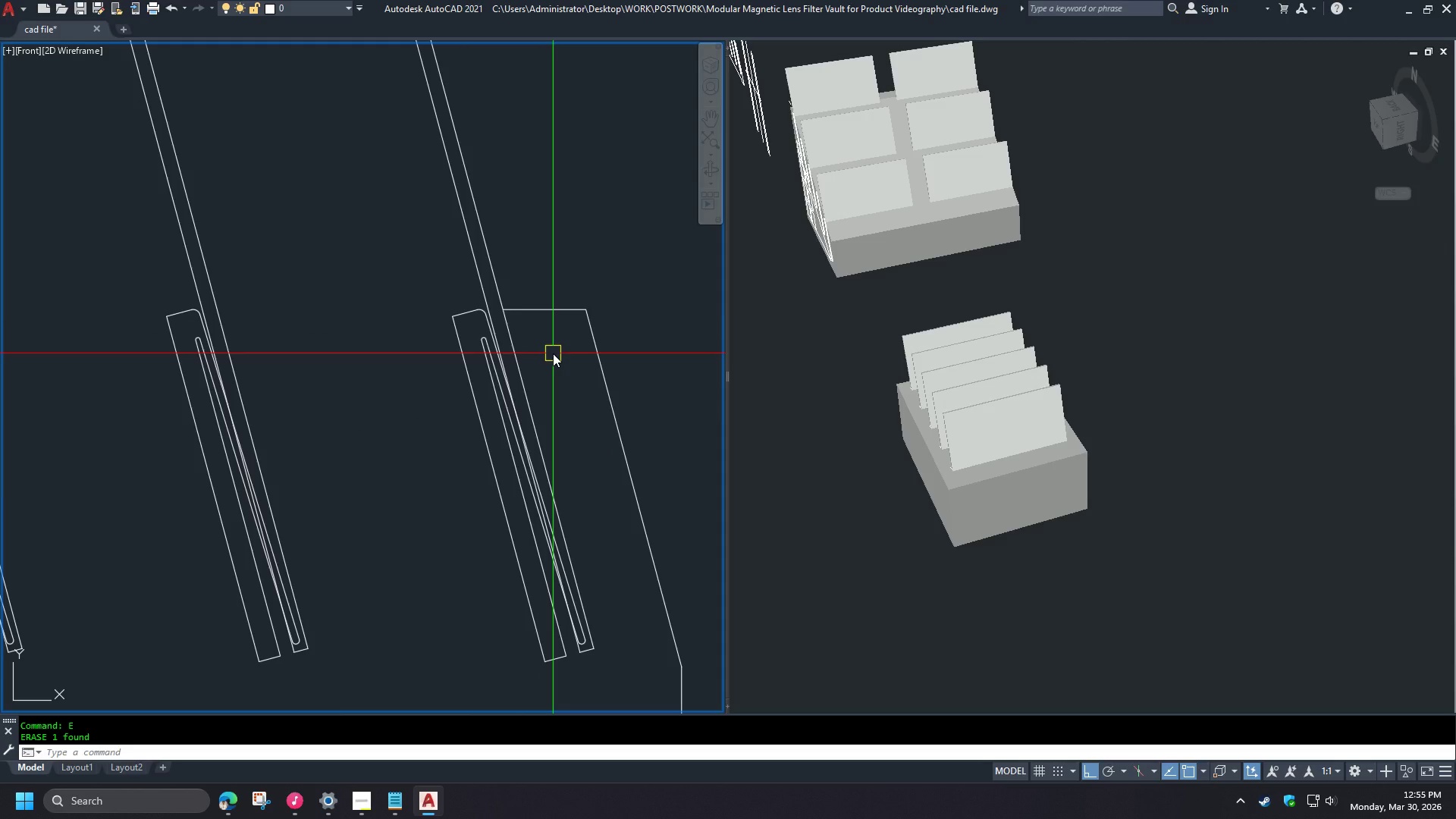 
scroll: coordinate [517, 317], scroll_direction: up, amount: 3.0
 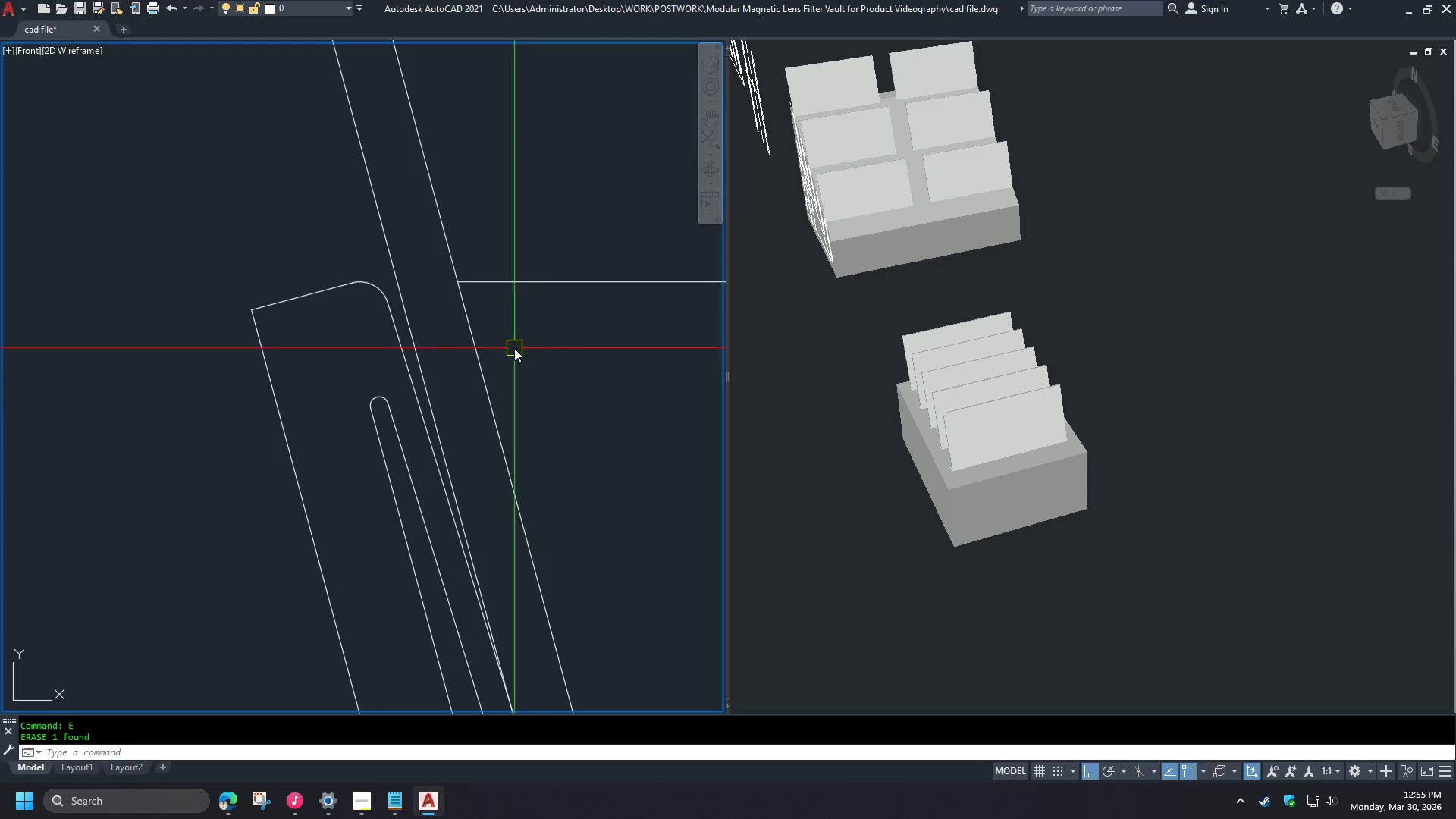 
scroll: coordinate [486, 287], scroll_direction: down, amount: 4.0
 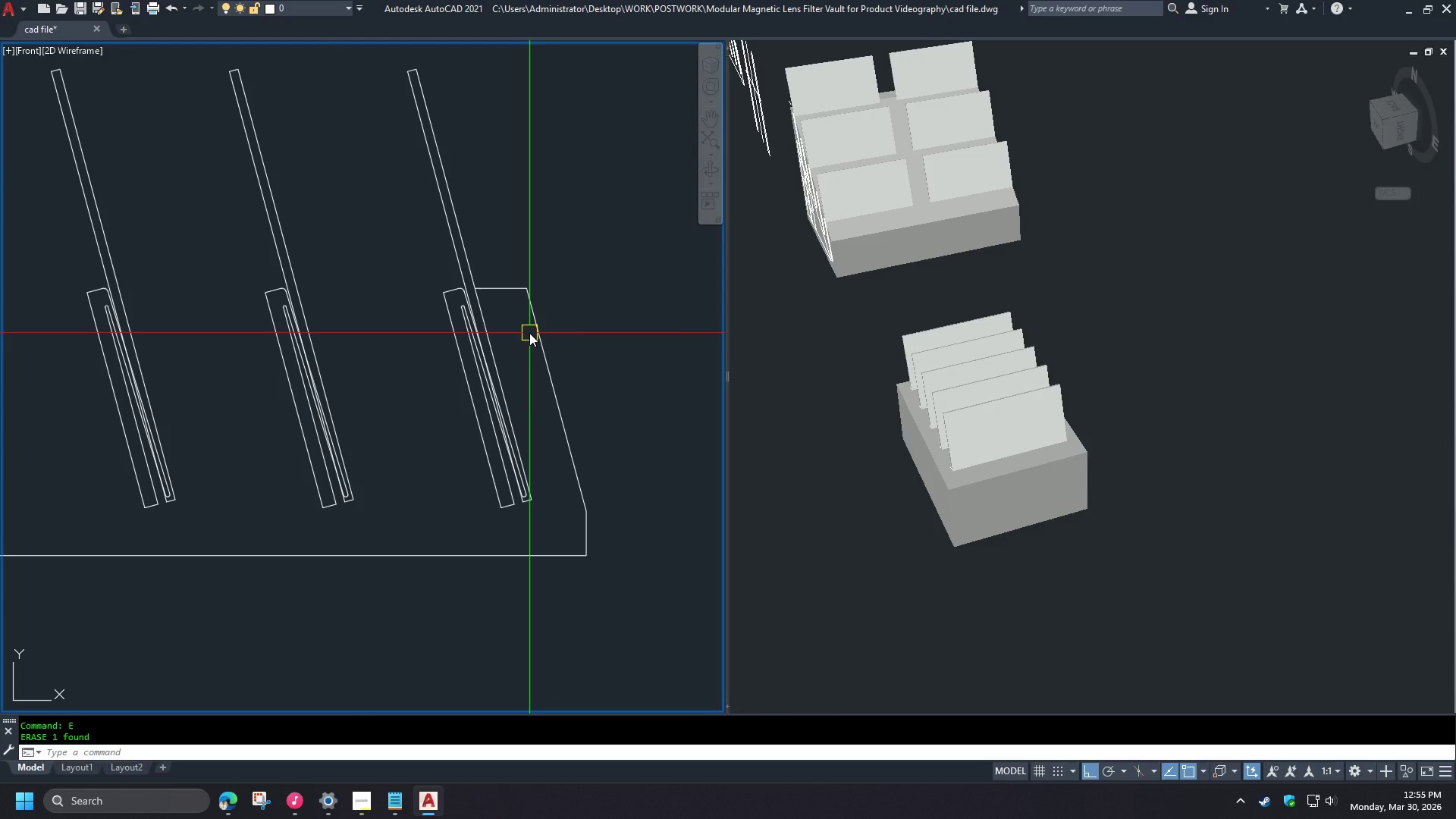 
wait(9.55)
 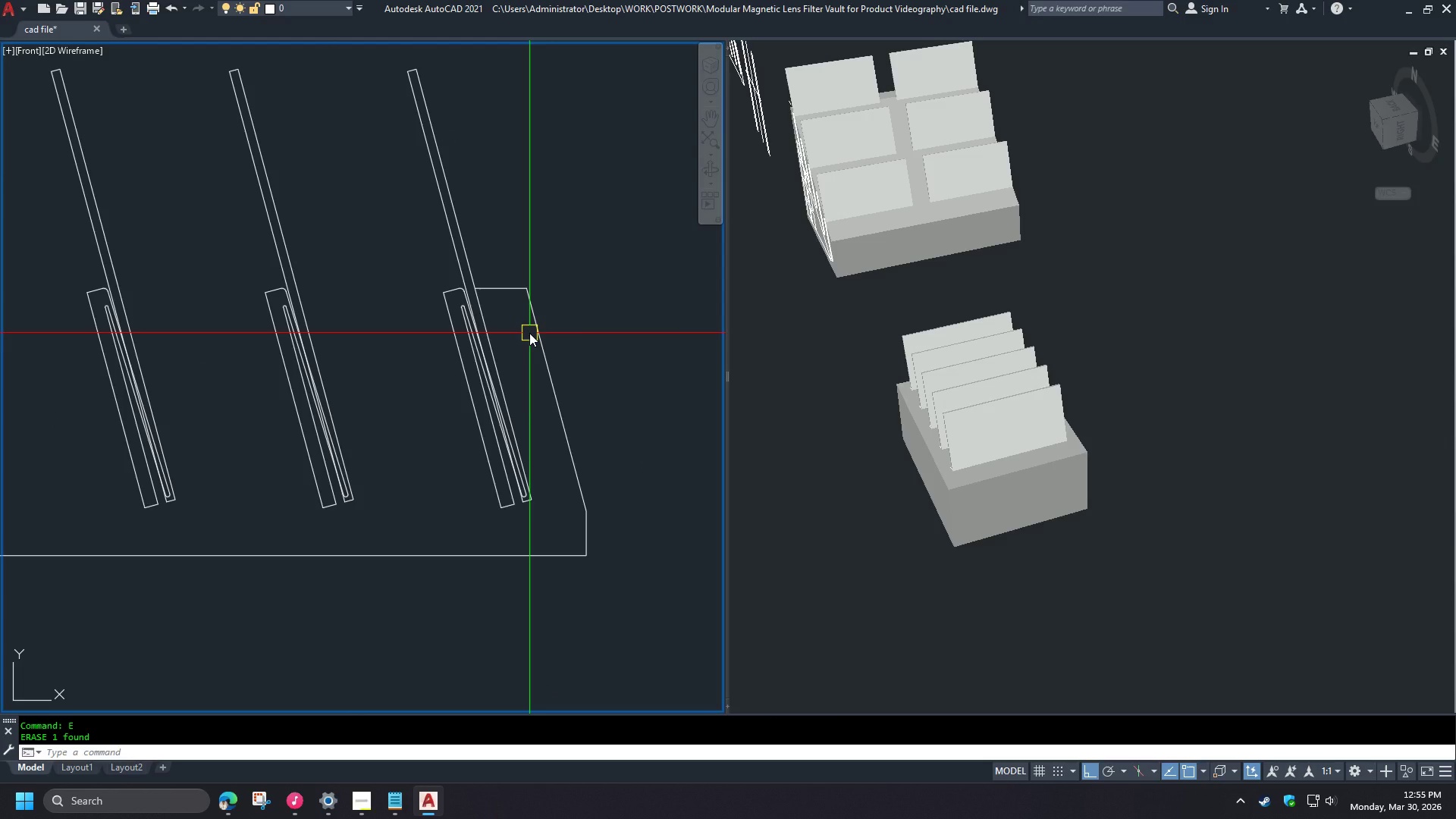 
scroll: coordinate [498, 265], scroll_direction: up, amount: 2.0
 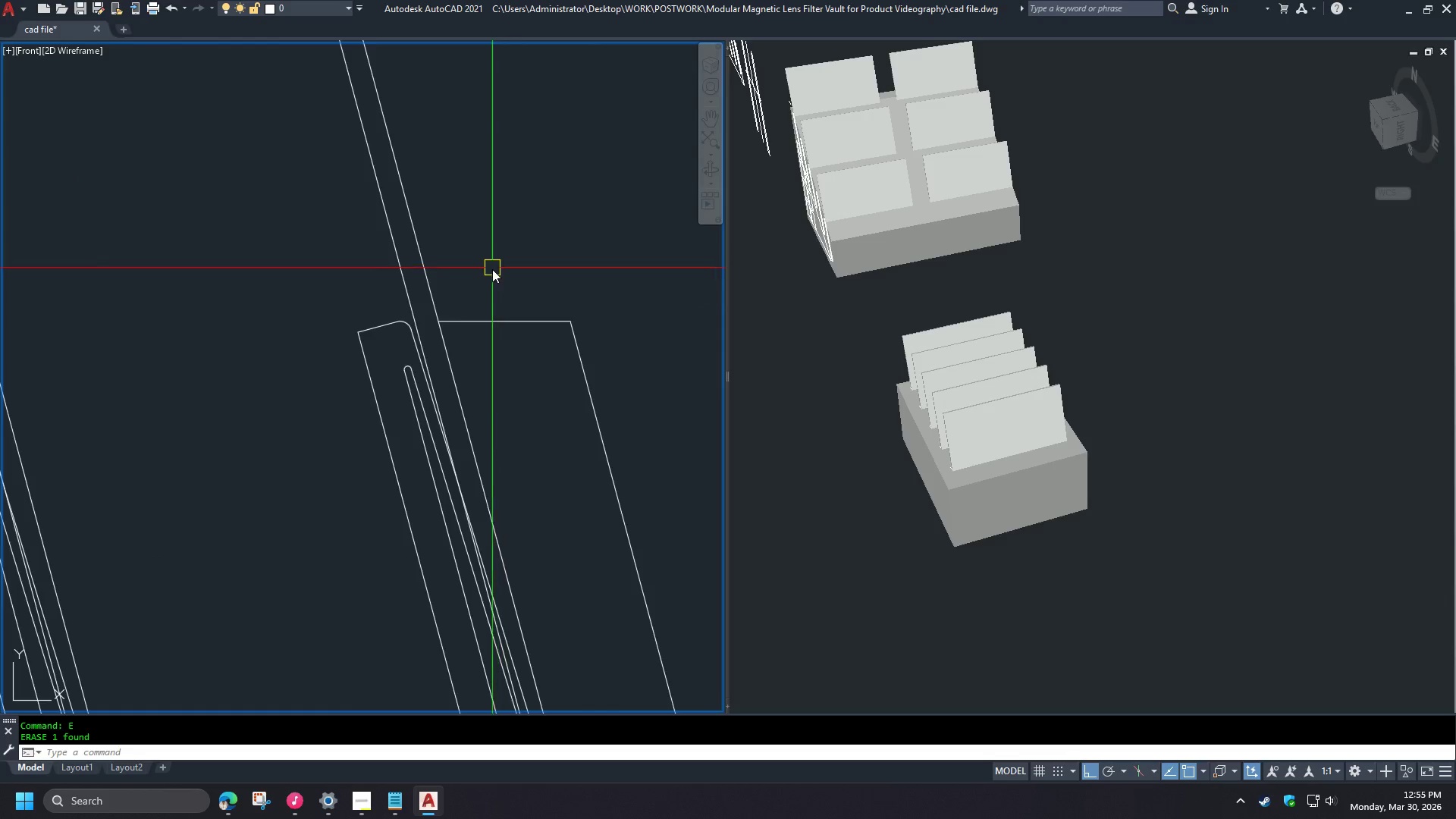 
scroll: coordinate [495, 271], scroll_direction: down, amount: 2.0
 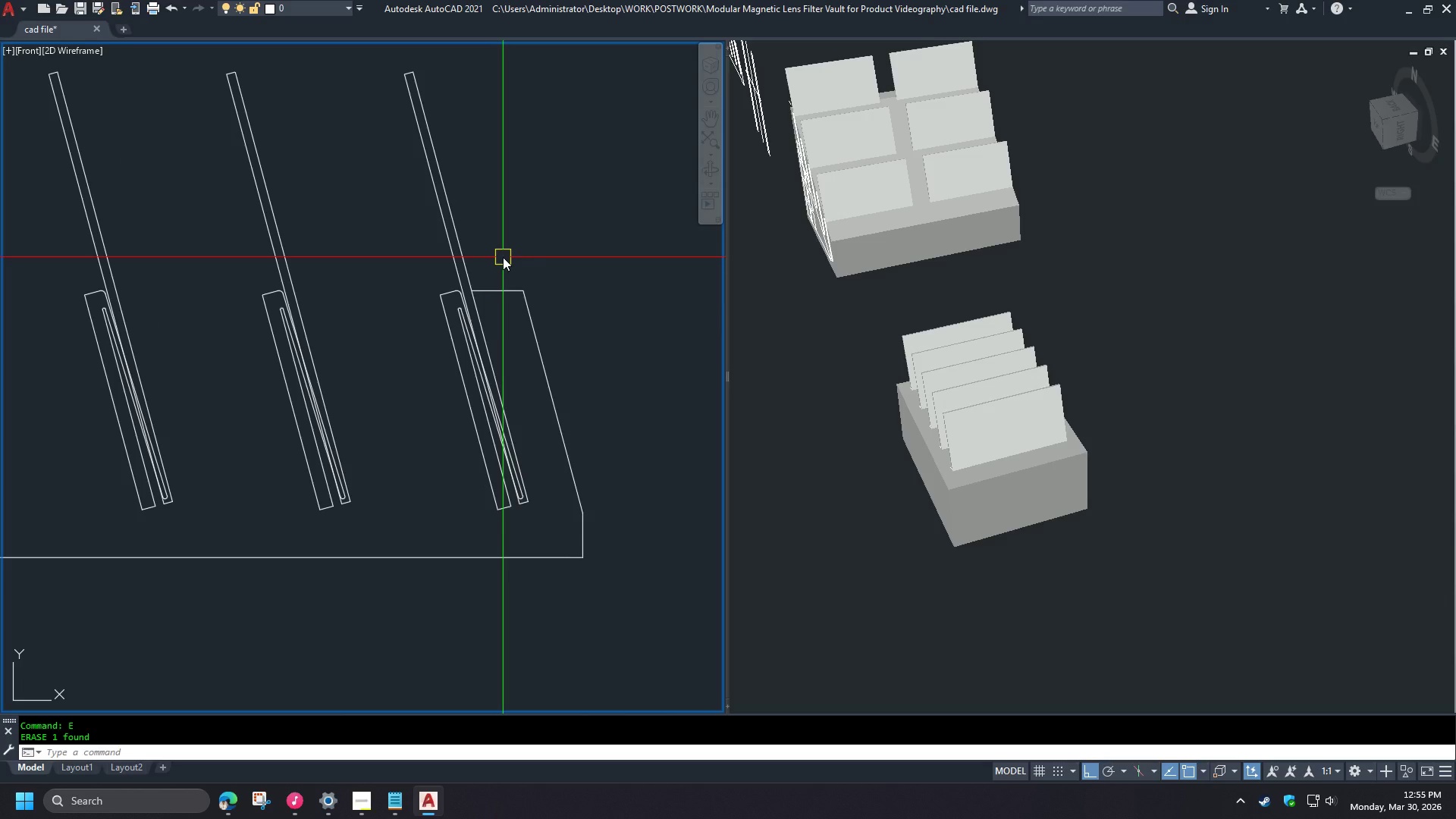 
scroll: coordinate [503, 257], scroll_direction: up, amount: 2.0
 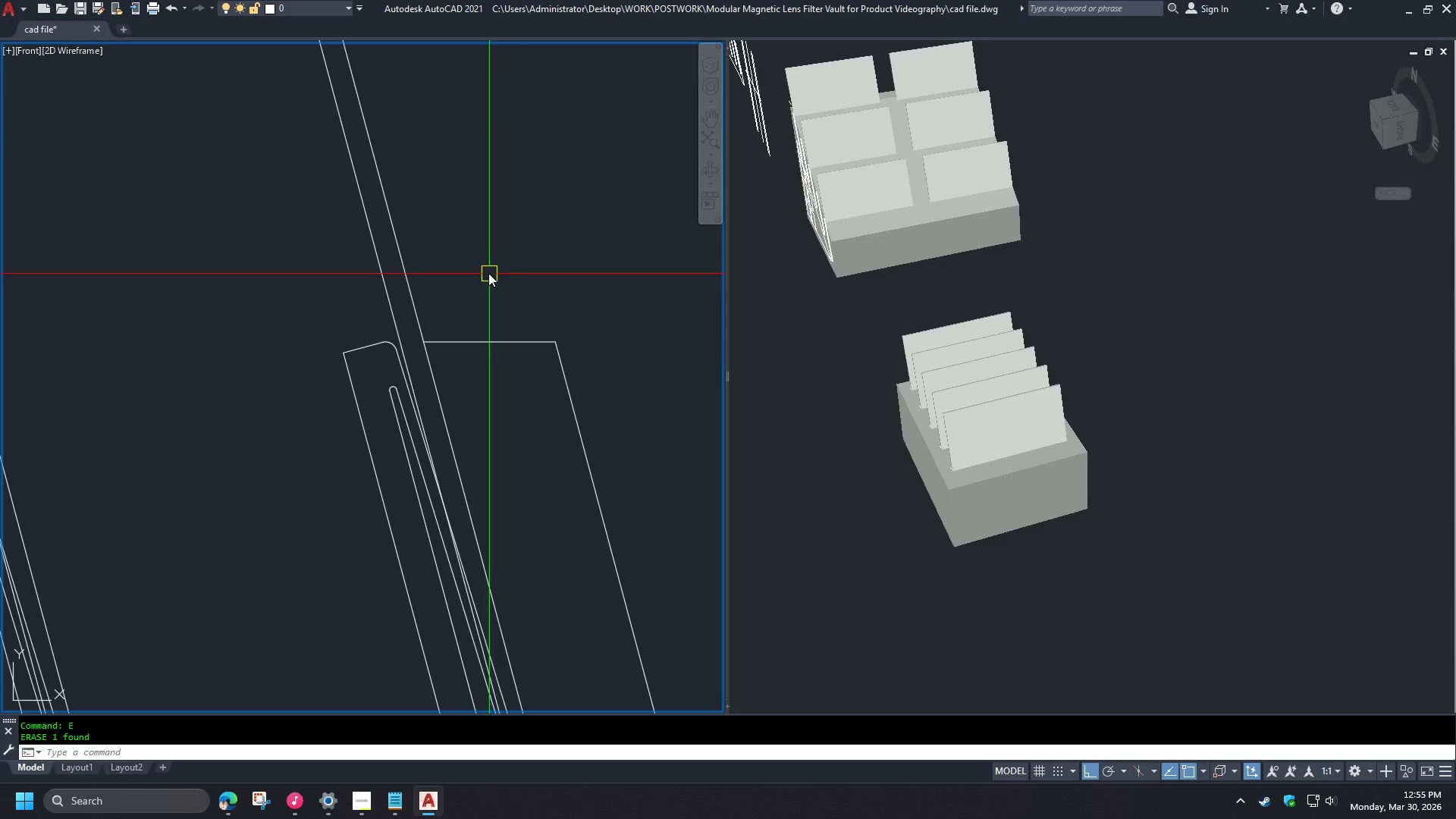 
scroll: coordinate [487, 271], scroll_direction: down, amount: 2.0
 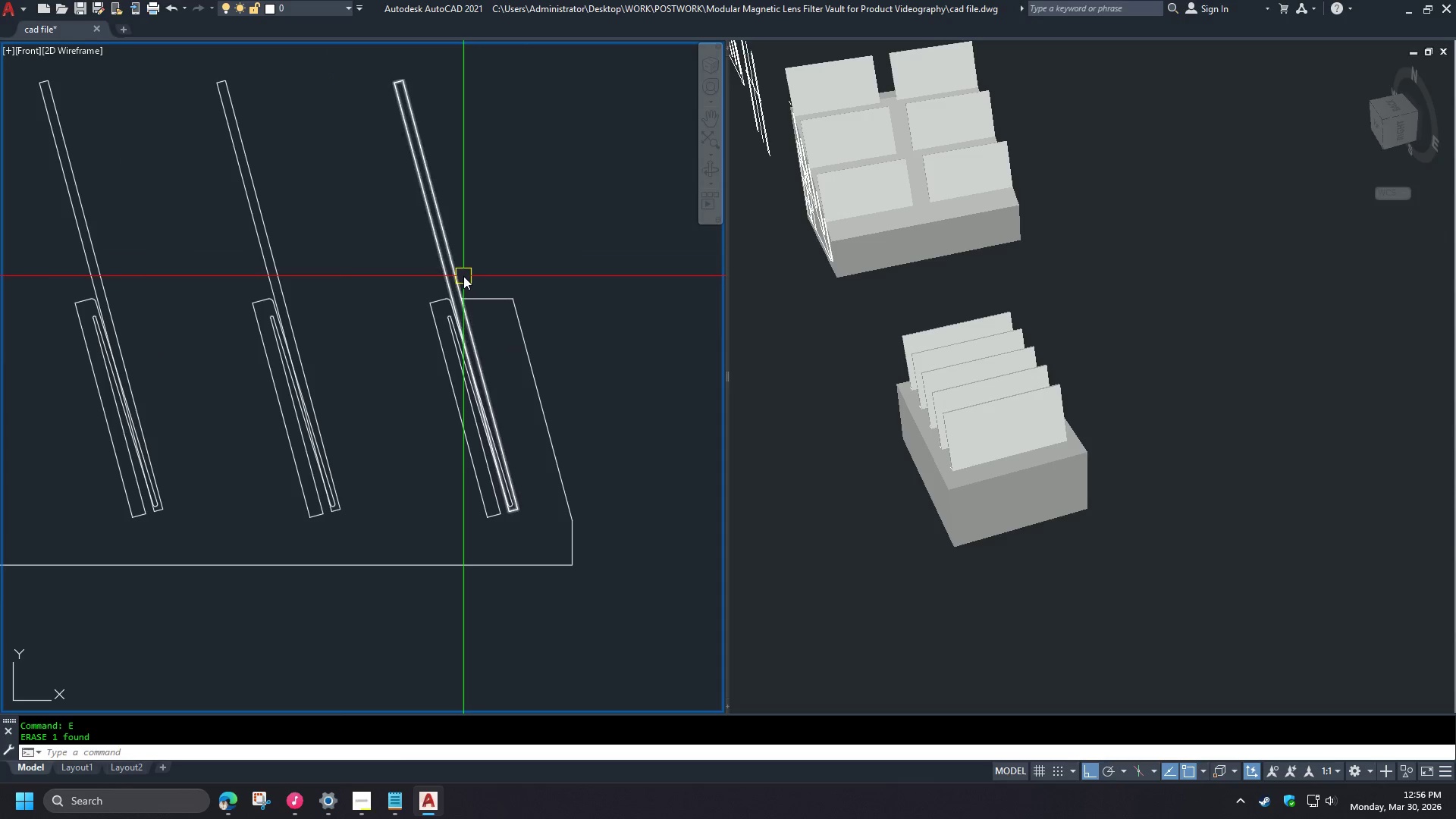 
wait(6.42)
 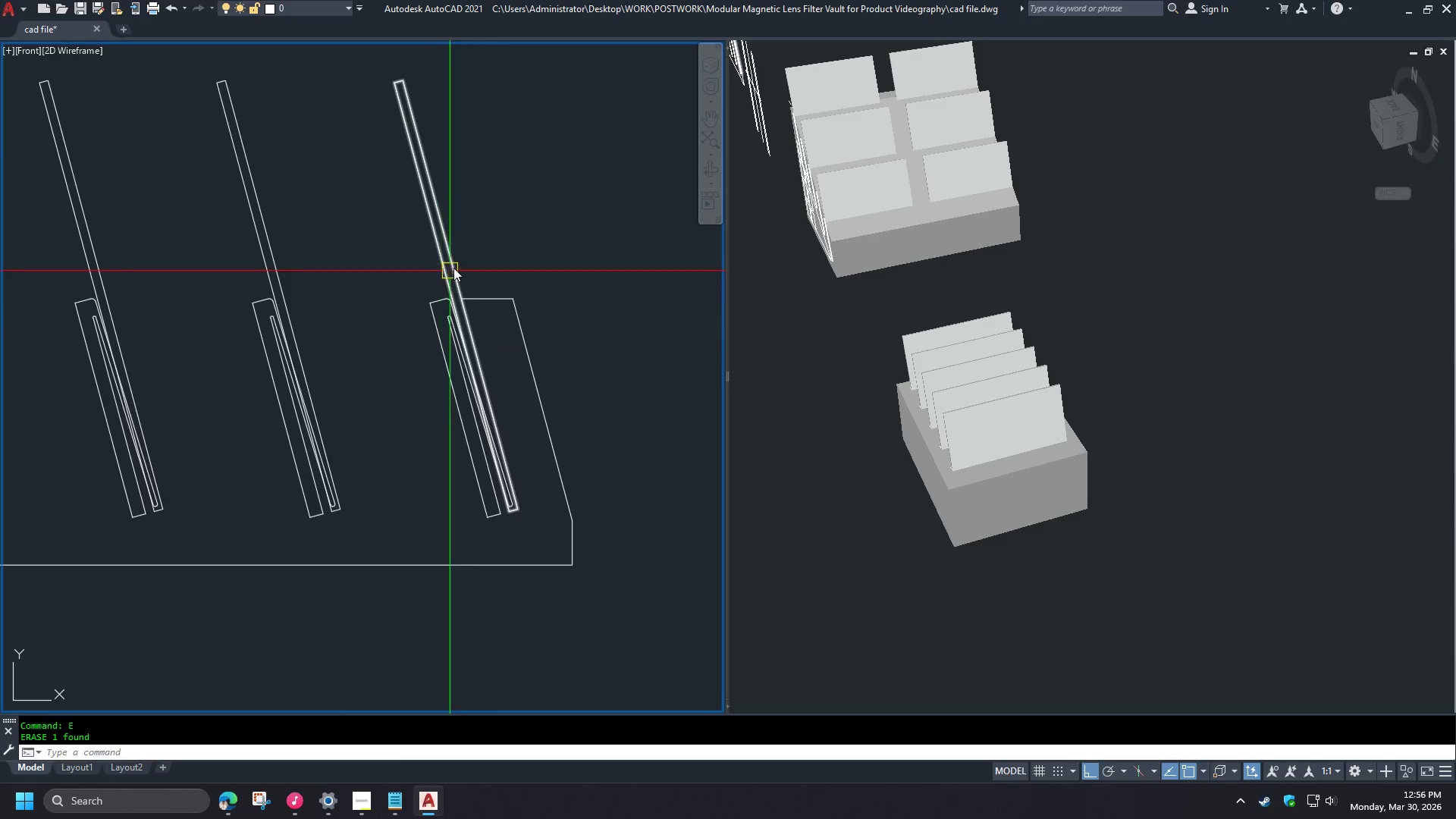 
left_click([460, 276])
 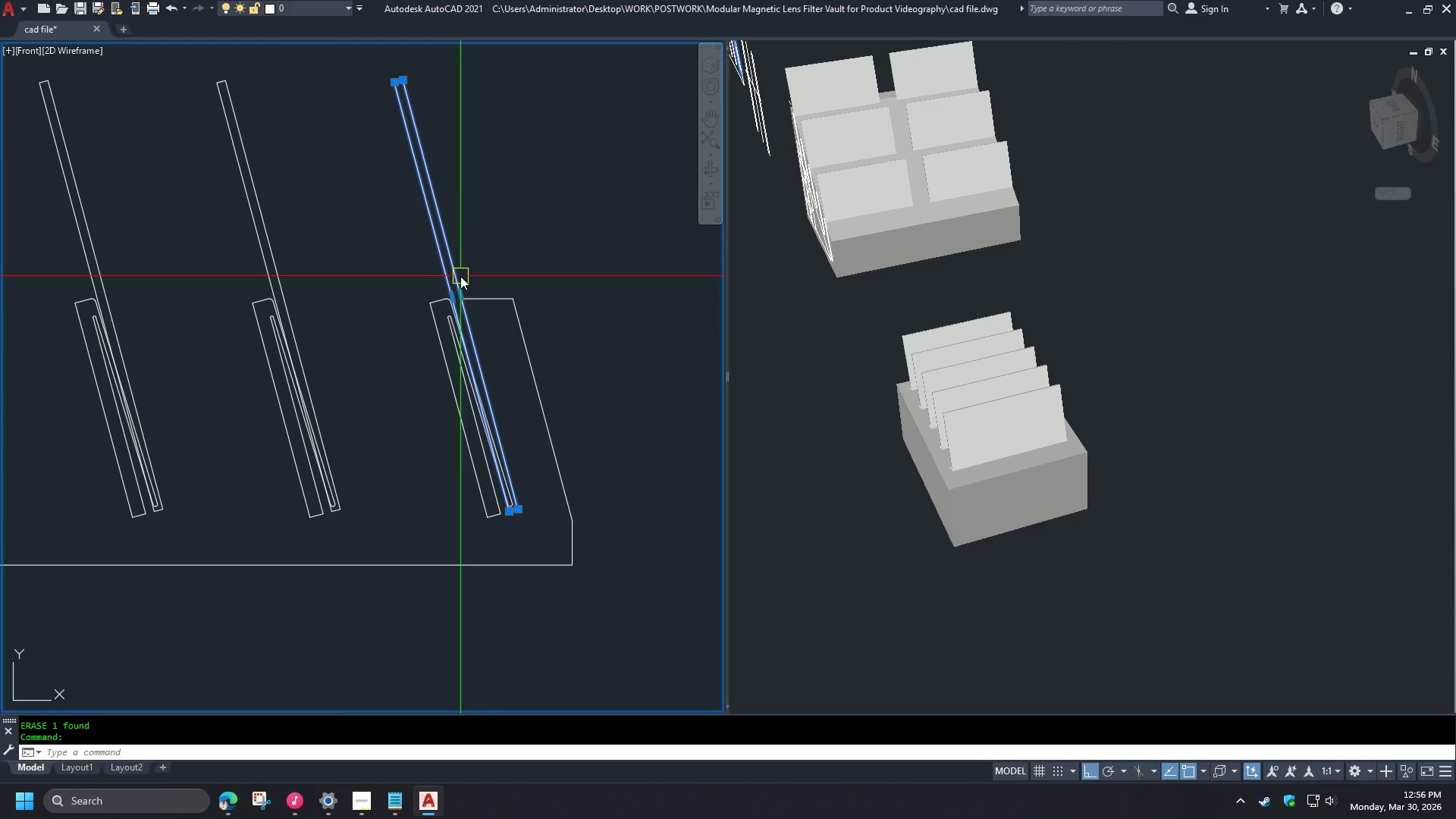 
key(E)
 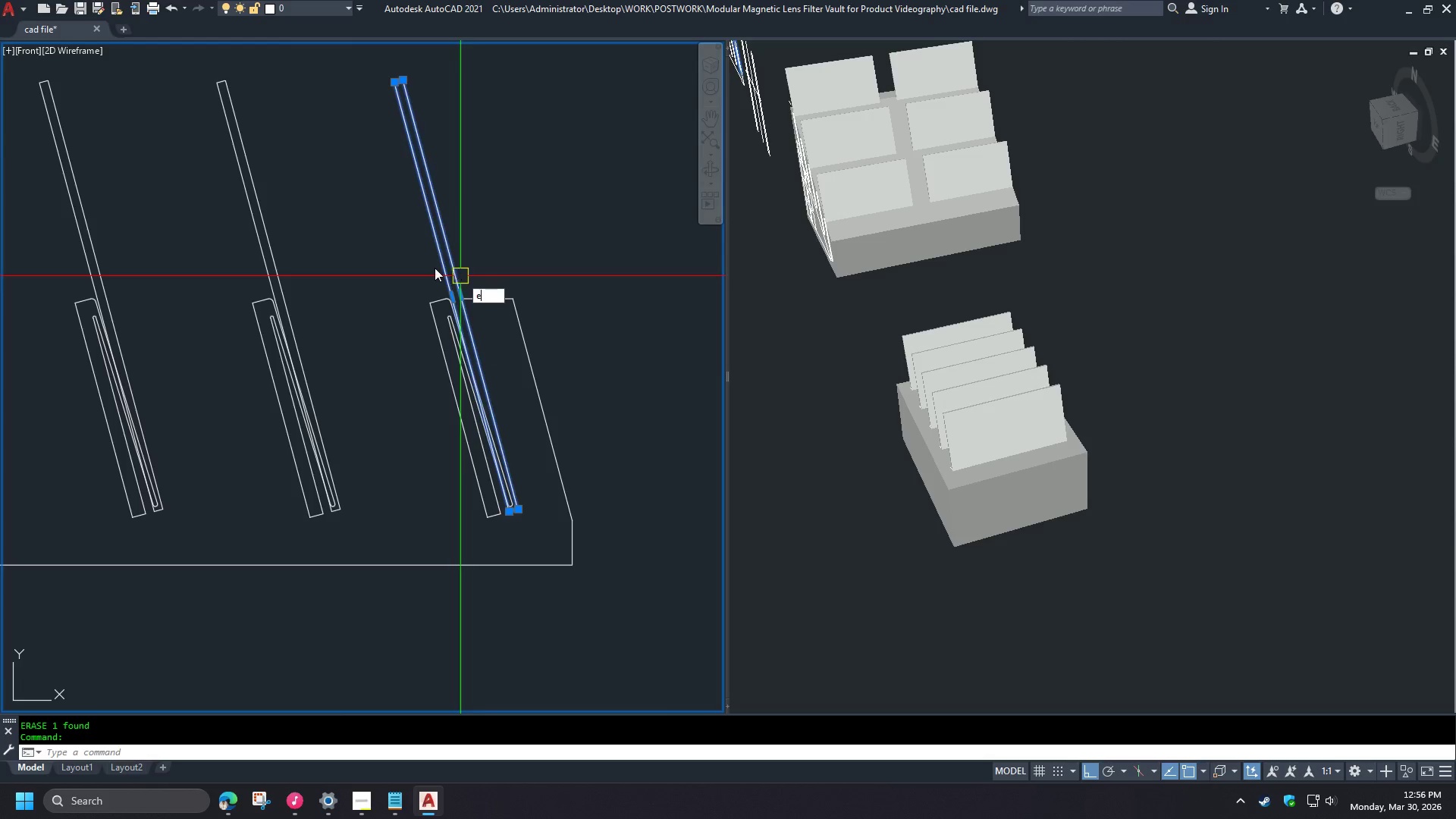 
key(Space)
 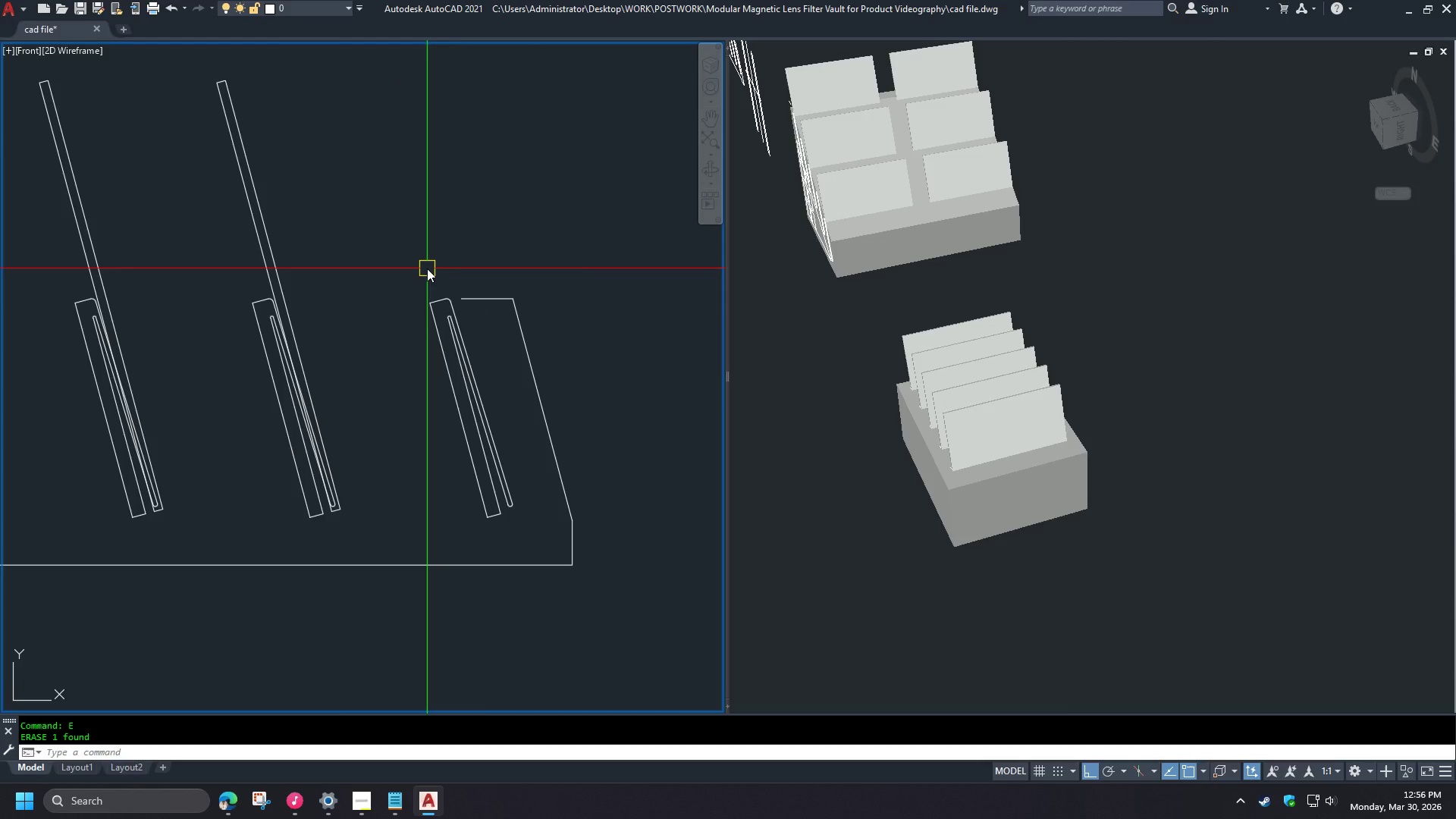 
key(Control+Z)
 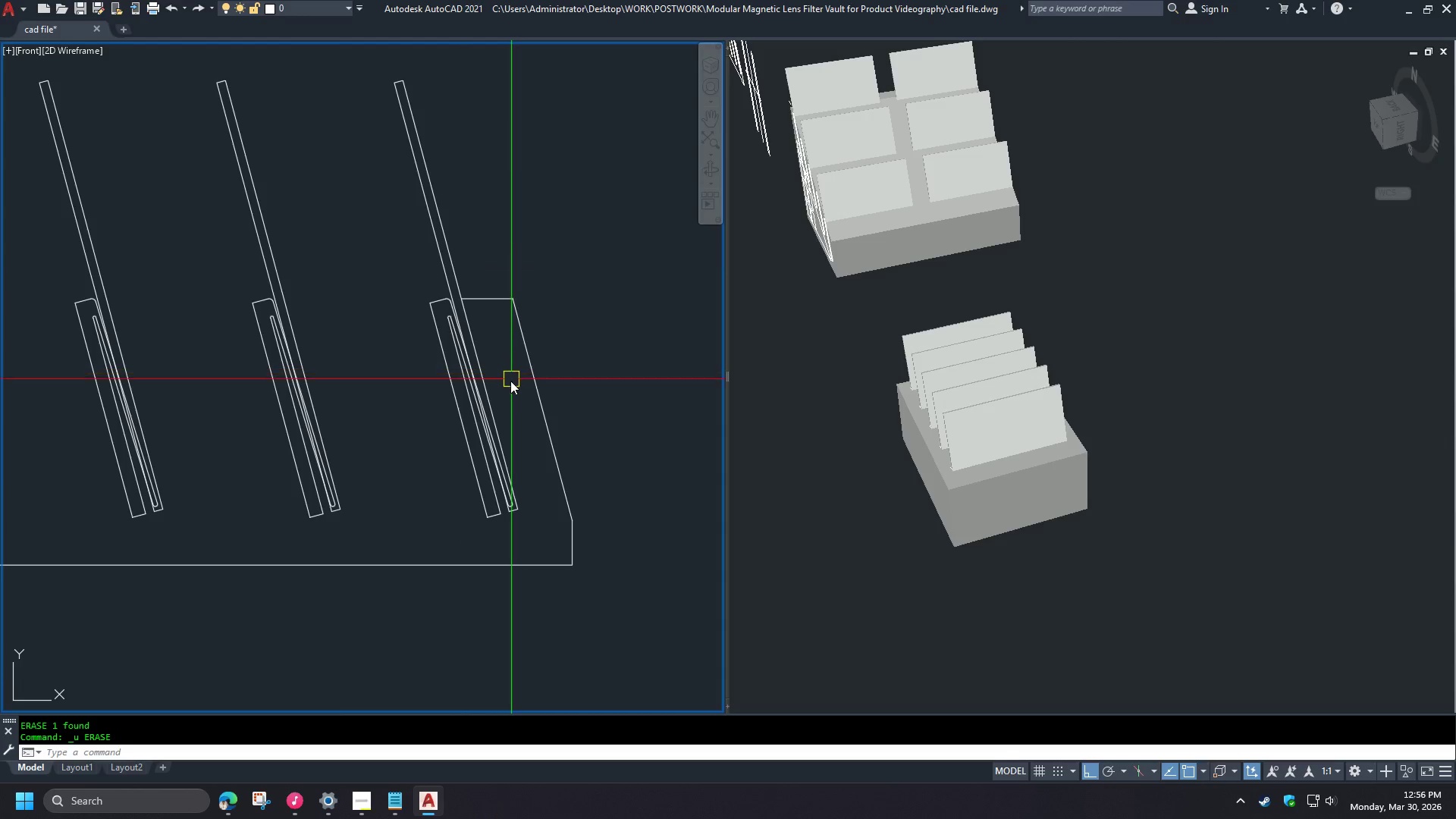 
scroll: coordinate [510, 387], scroll_direction: up, amount: 1.0
 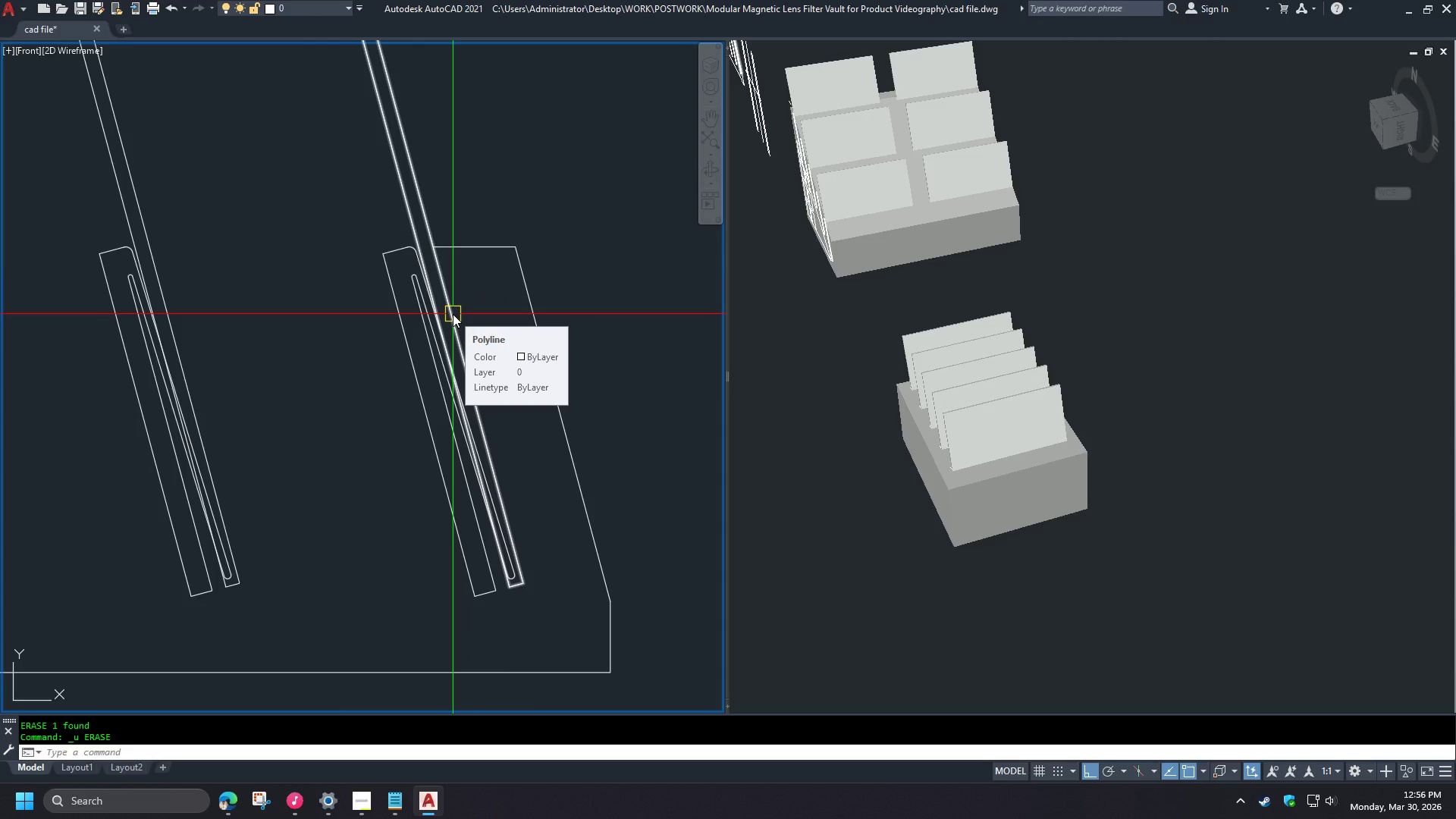 
wait(5.28)
 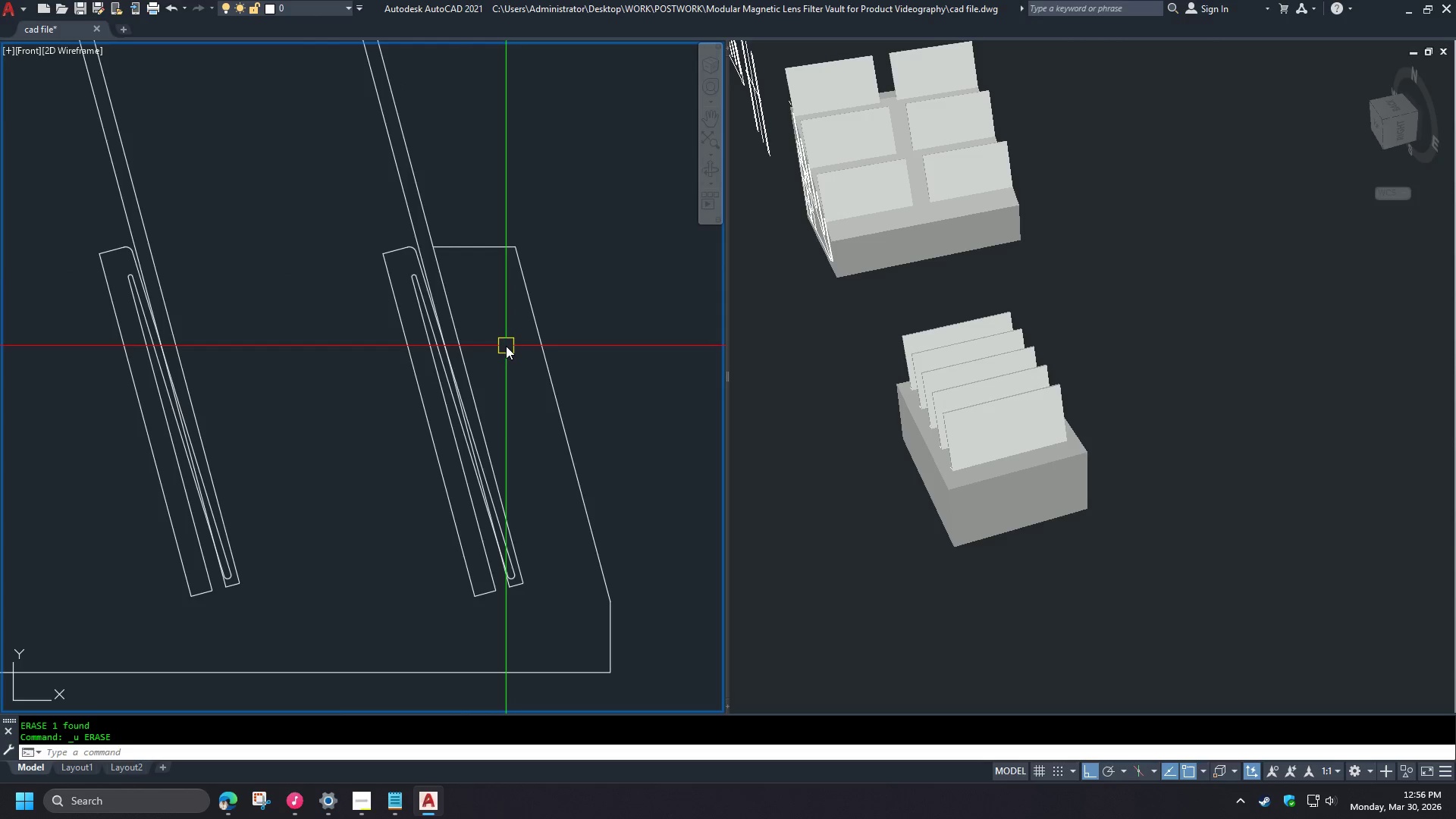 
scroll: coordinate [593, 316], scroll_direction: down, amount: 3.0
 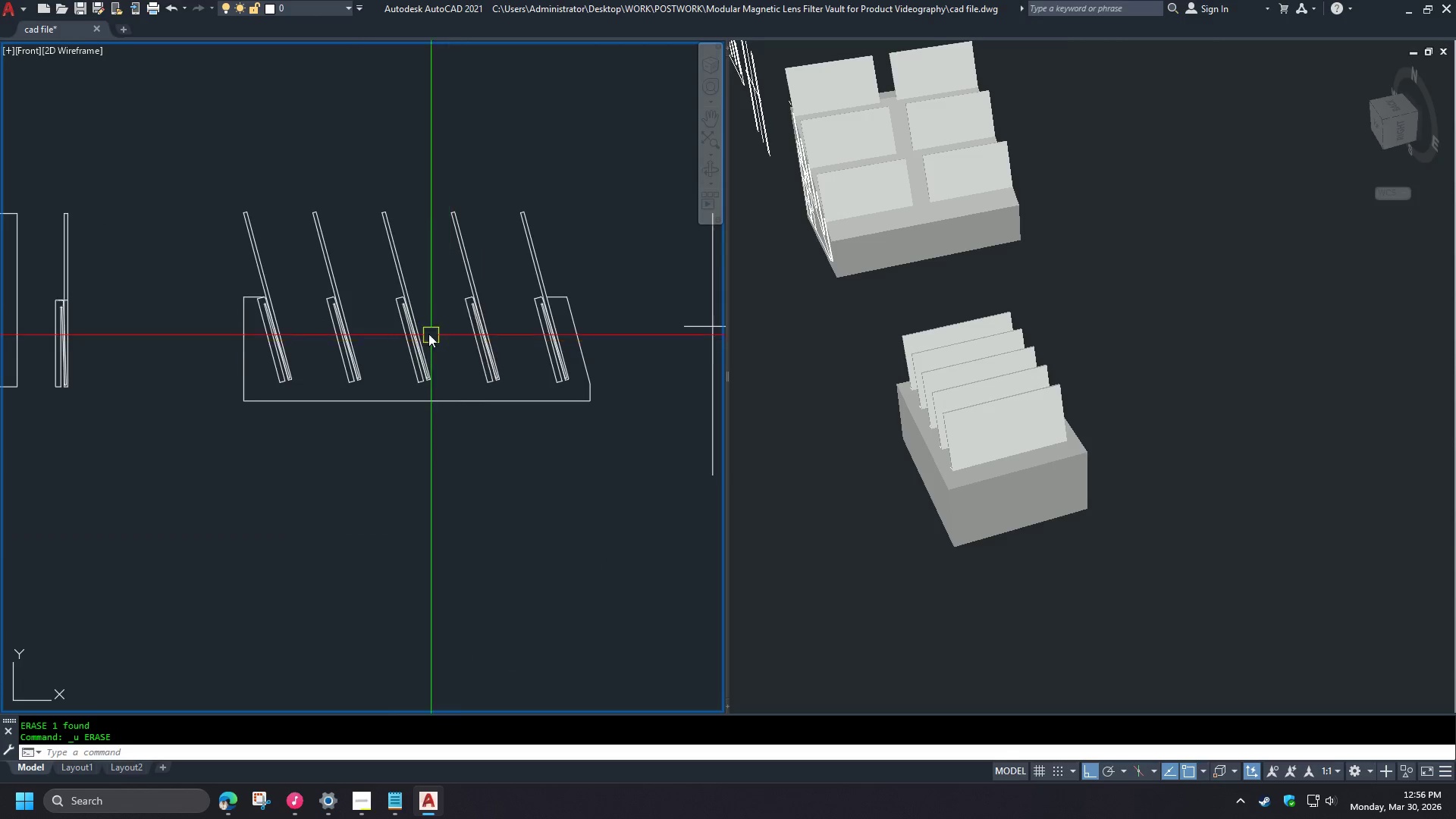 
scroll: coordinate [400, 315], scroll_direction: up, amount: 1.0
 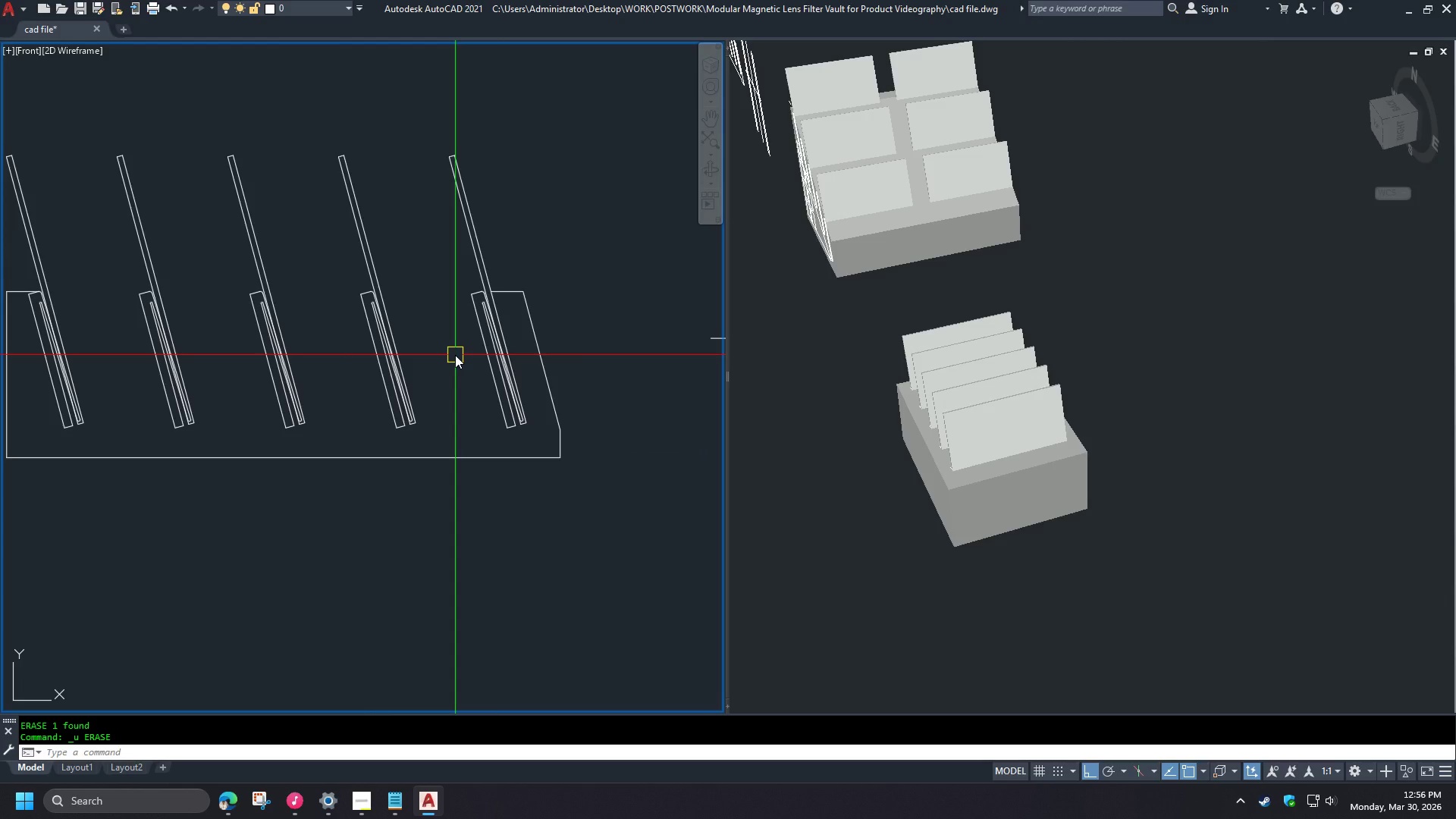 
wait(5.51)
 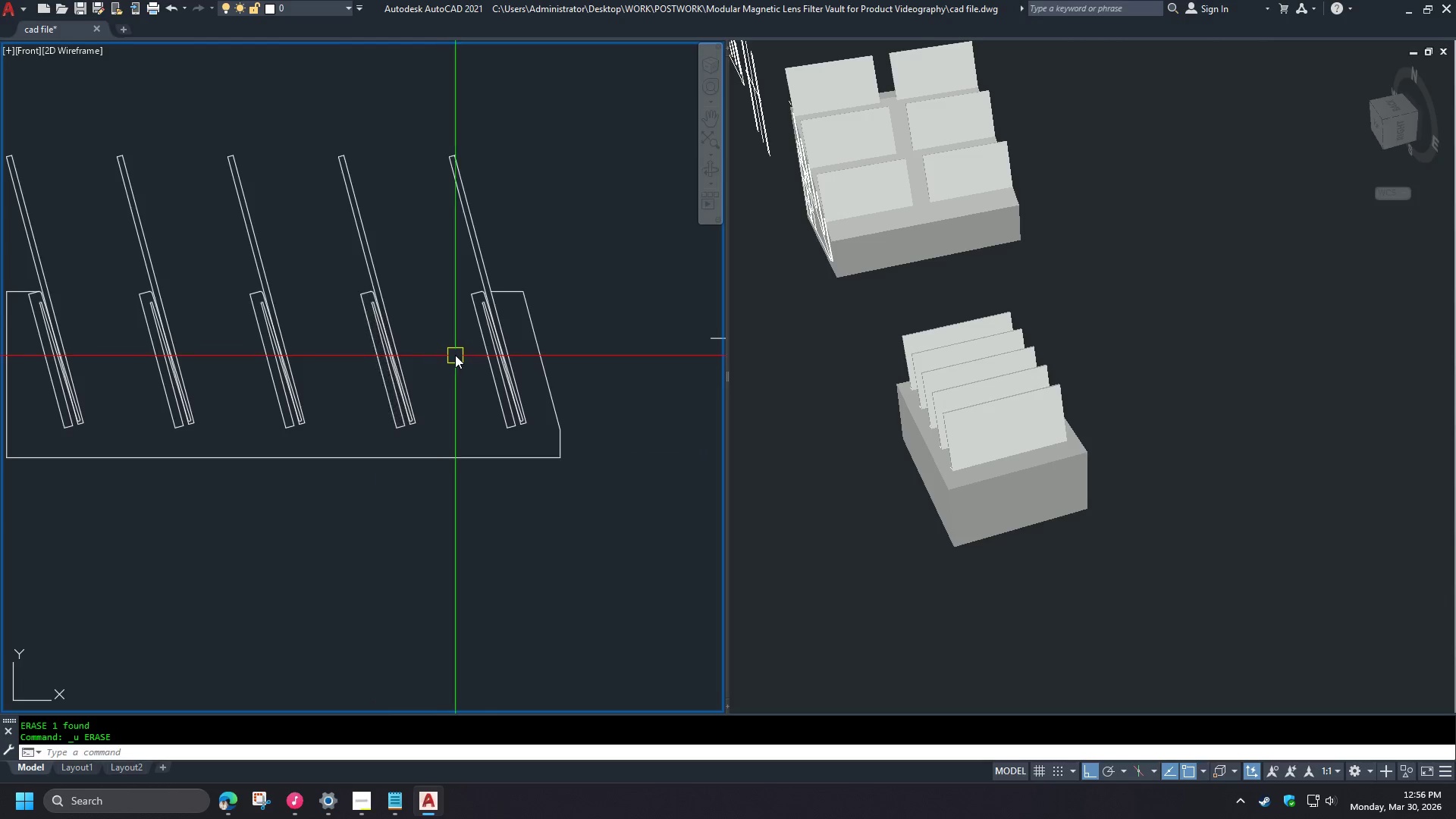 
scroll: coordinate [1245, 641], scroll_direction: down, amount: 4.0
 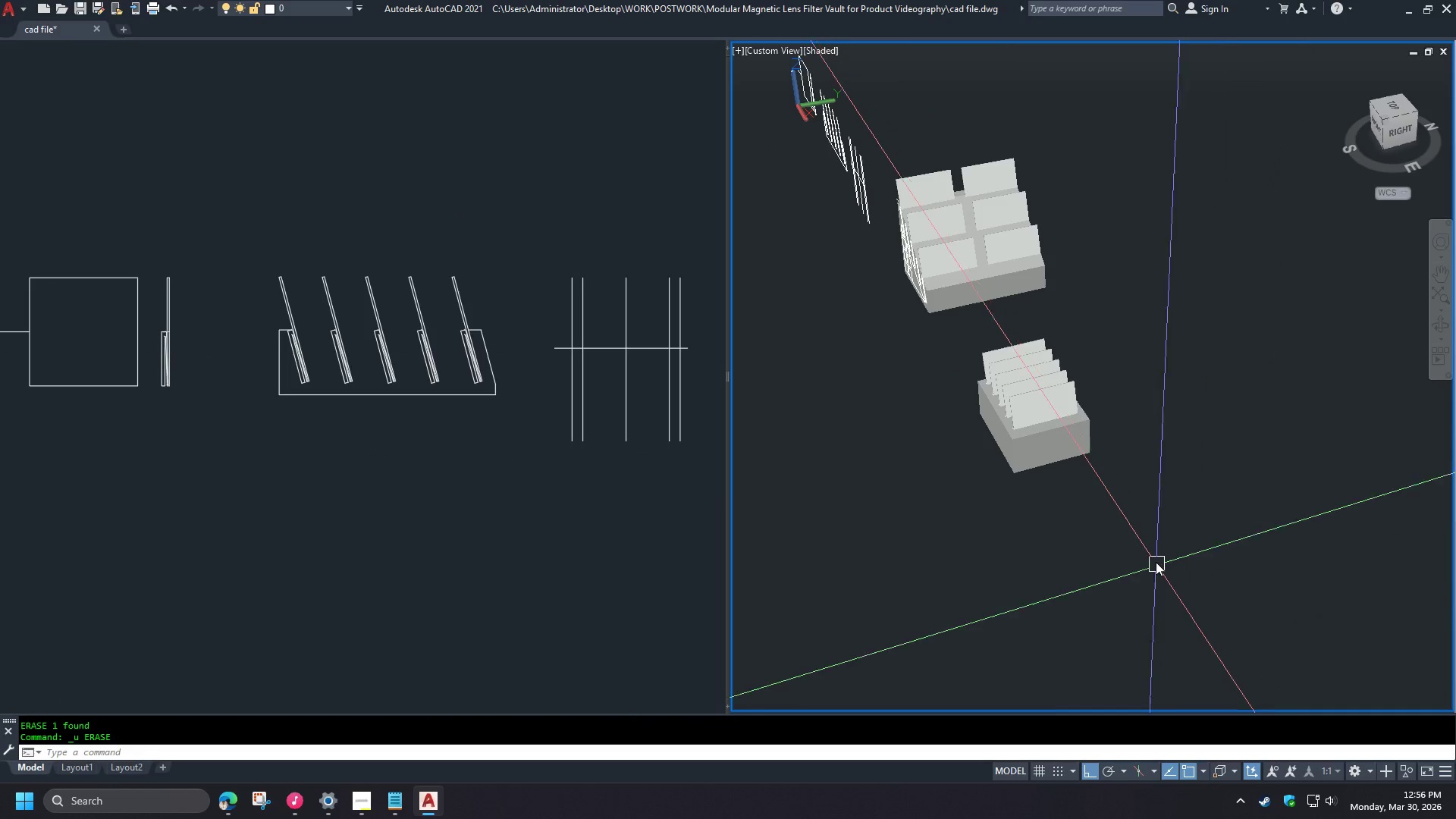 
left_click_drag(start_coordinate=[1154, 557], to_coordinate=[1151, 550])
 